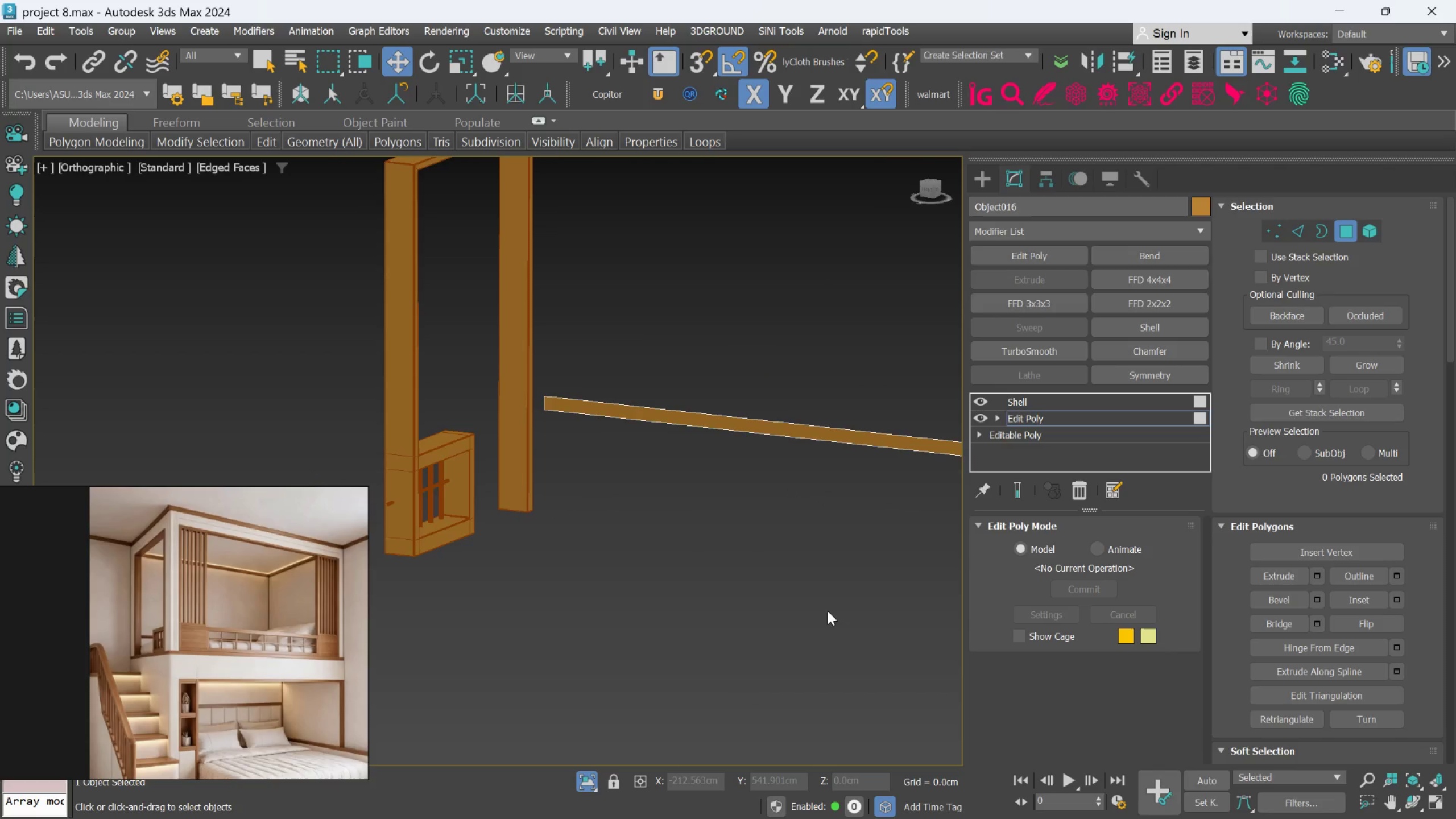 
key(Control+Z)
 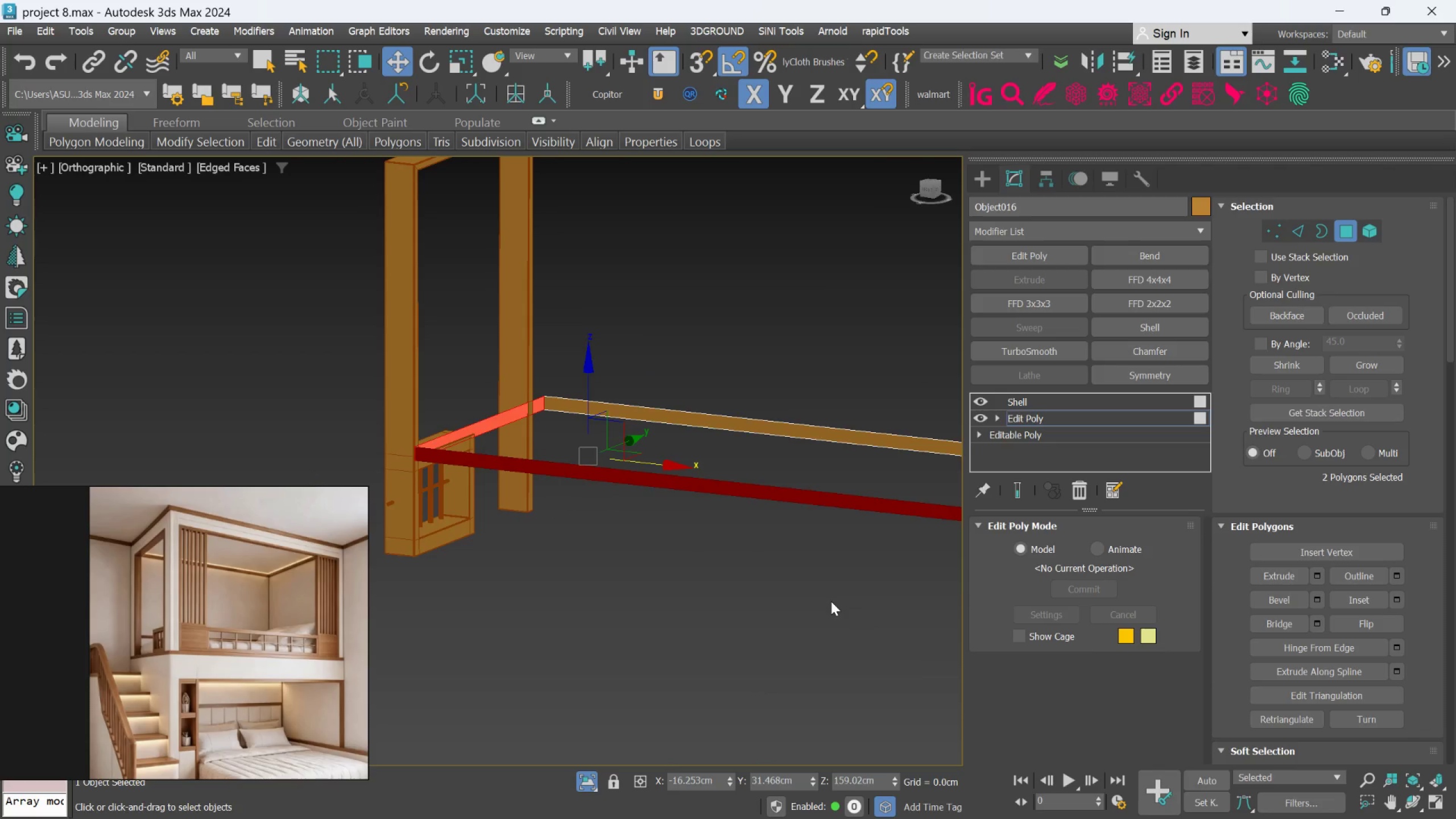 
key(Alt+AltLeft)
 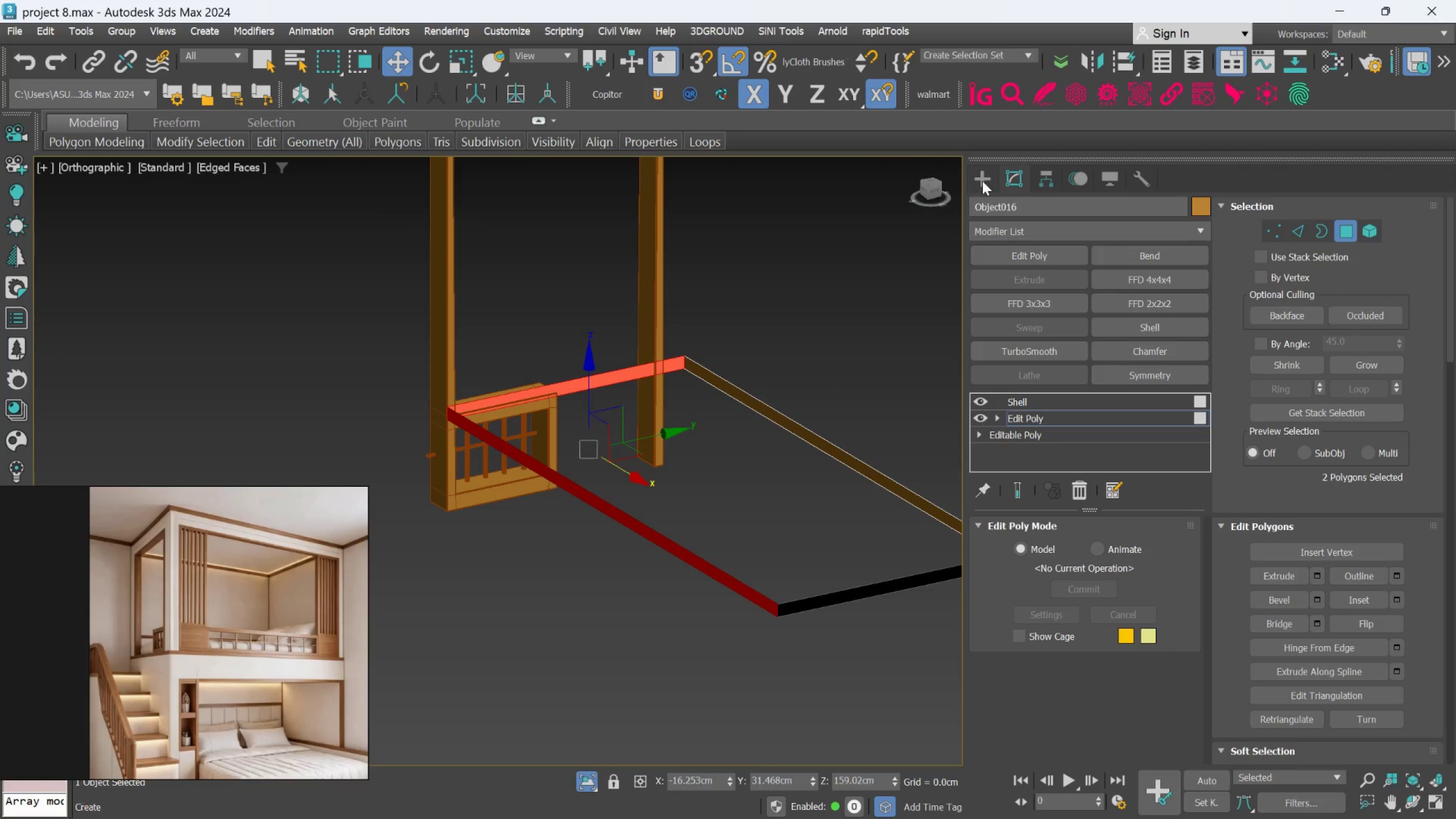 
left_click([982, 181])
 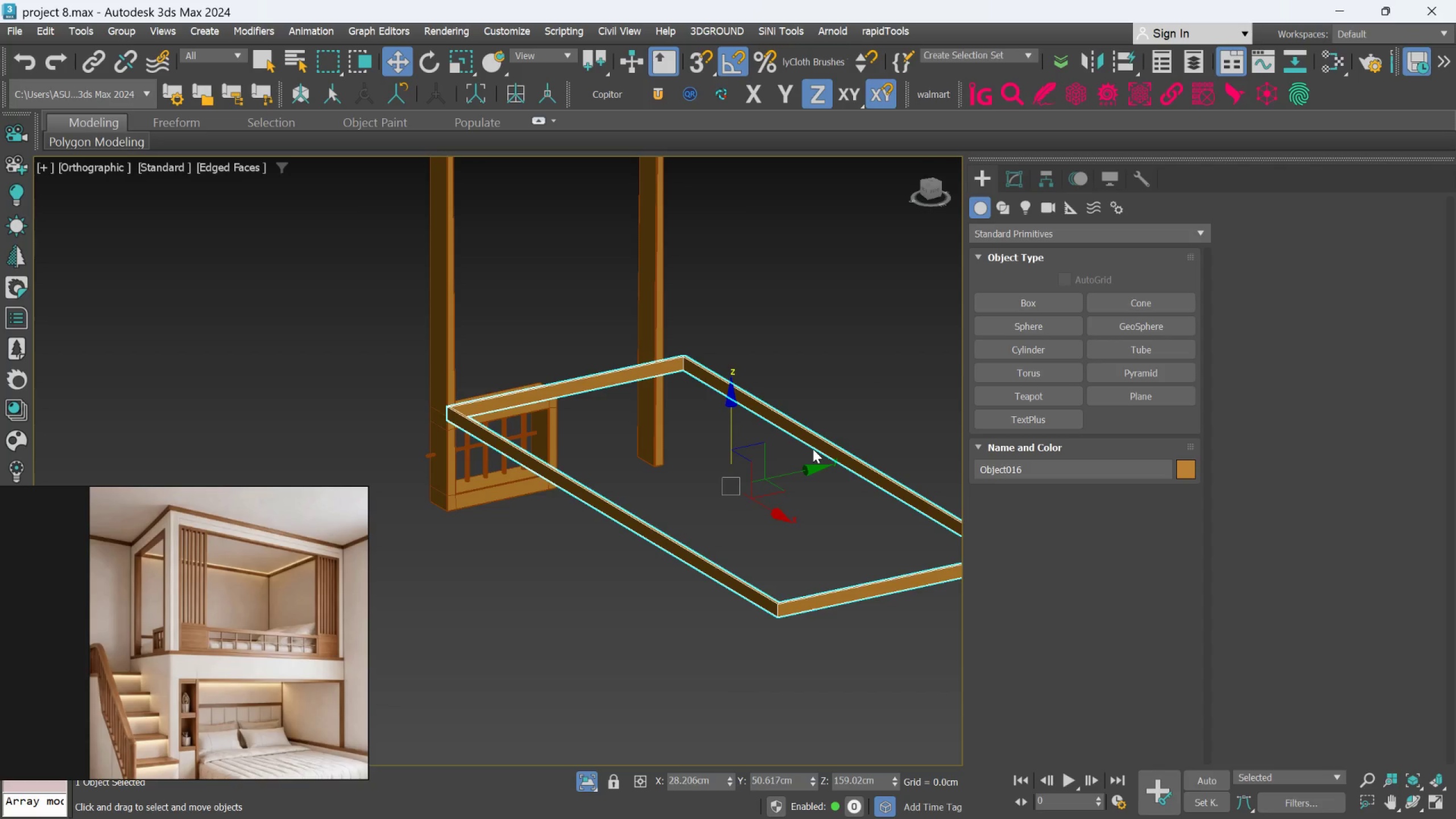 
key(F)
 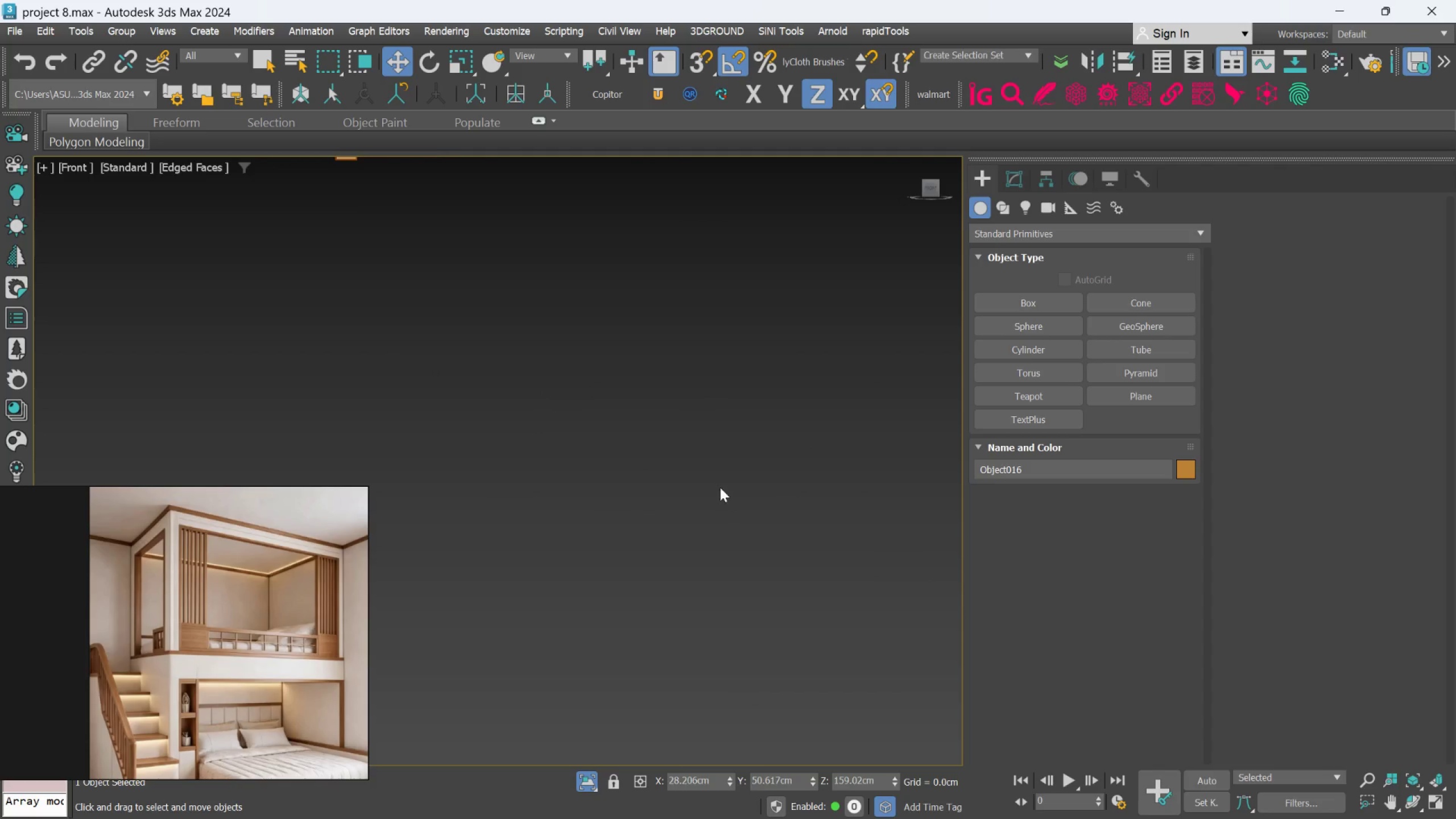 
scroll: coordinate [719, 500], scroll_direction: down, amount: 3.0
 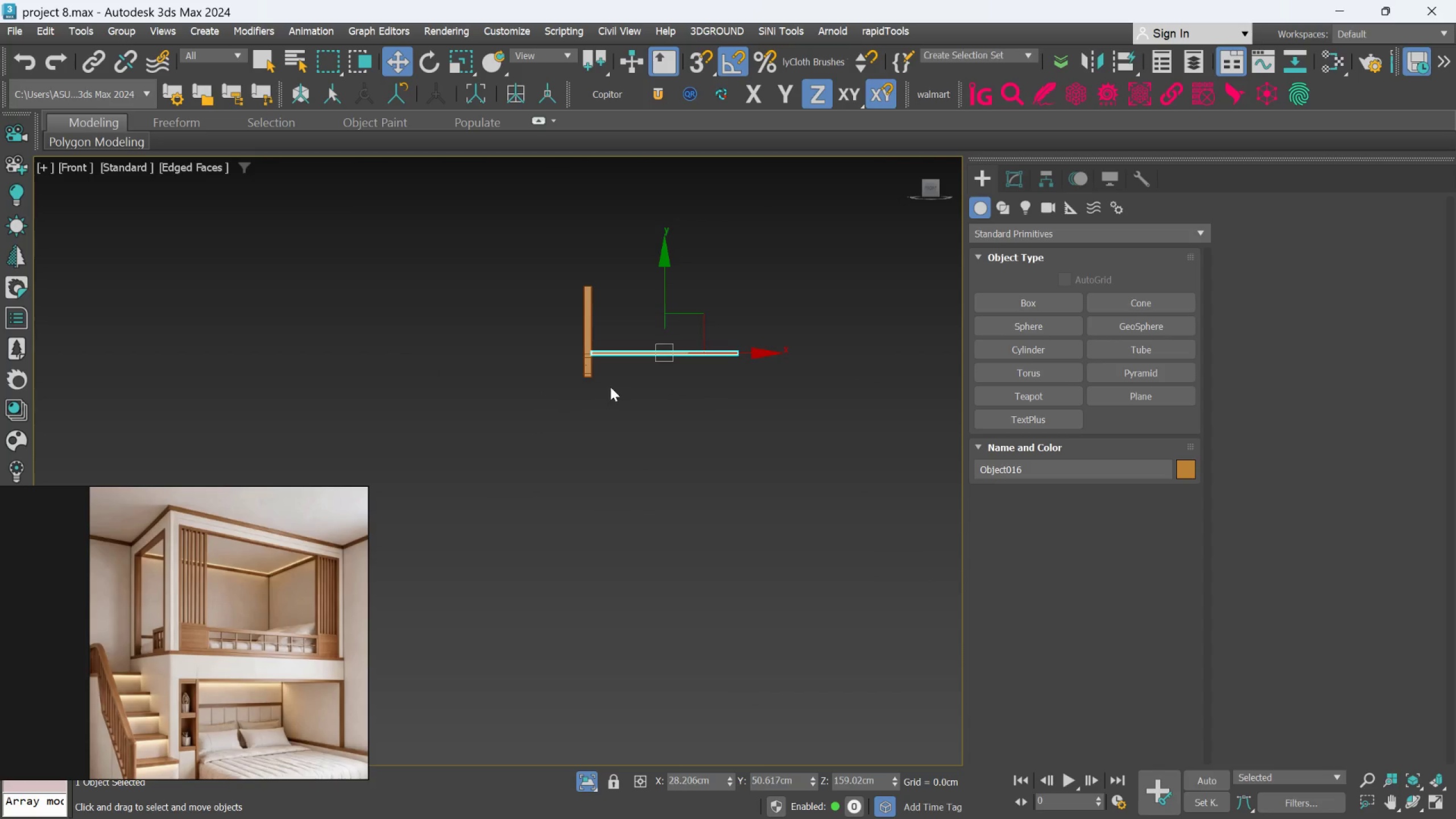 
scroll: coordinate [610, 384], scroll_direction: up, amount: 3.0
 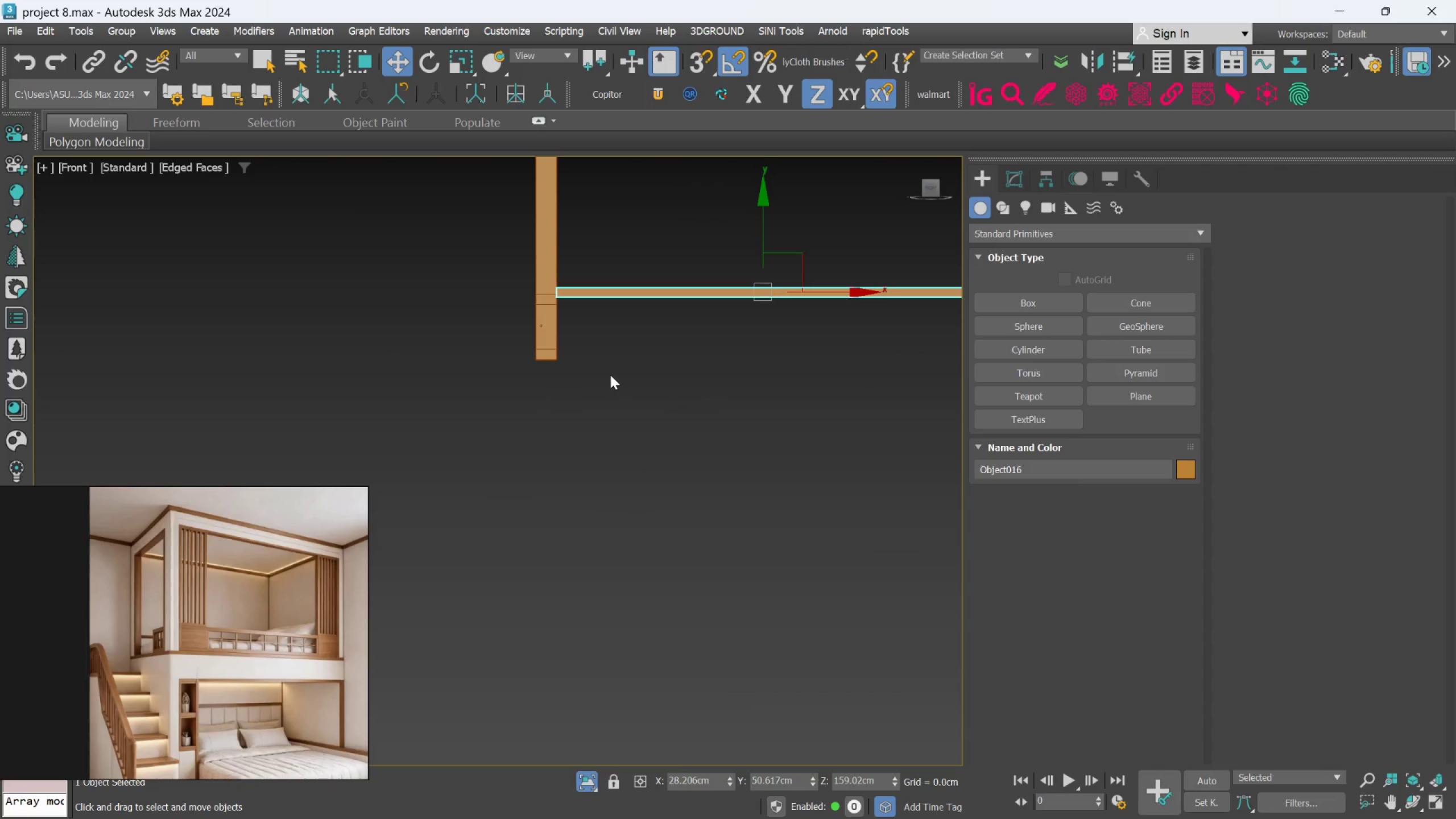 
key(L)
 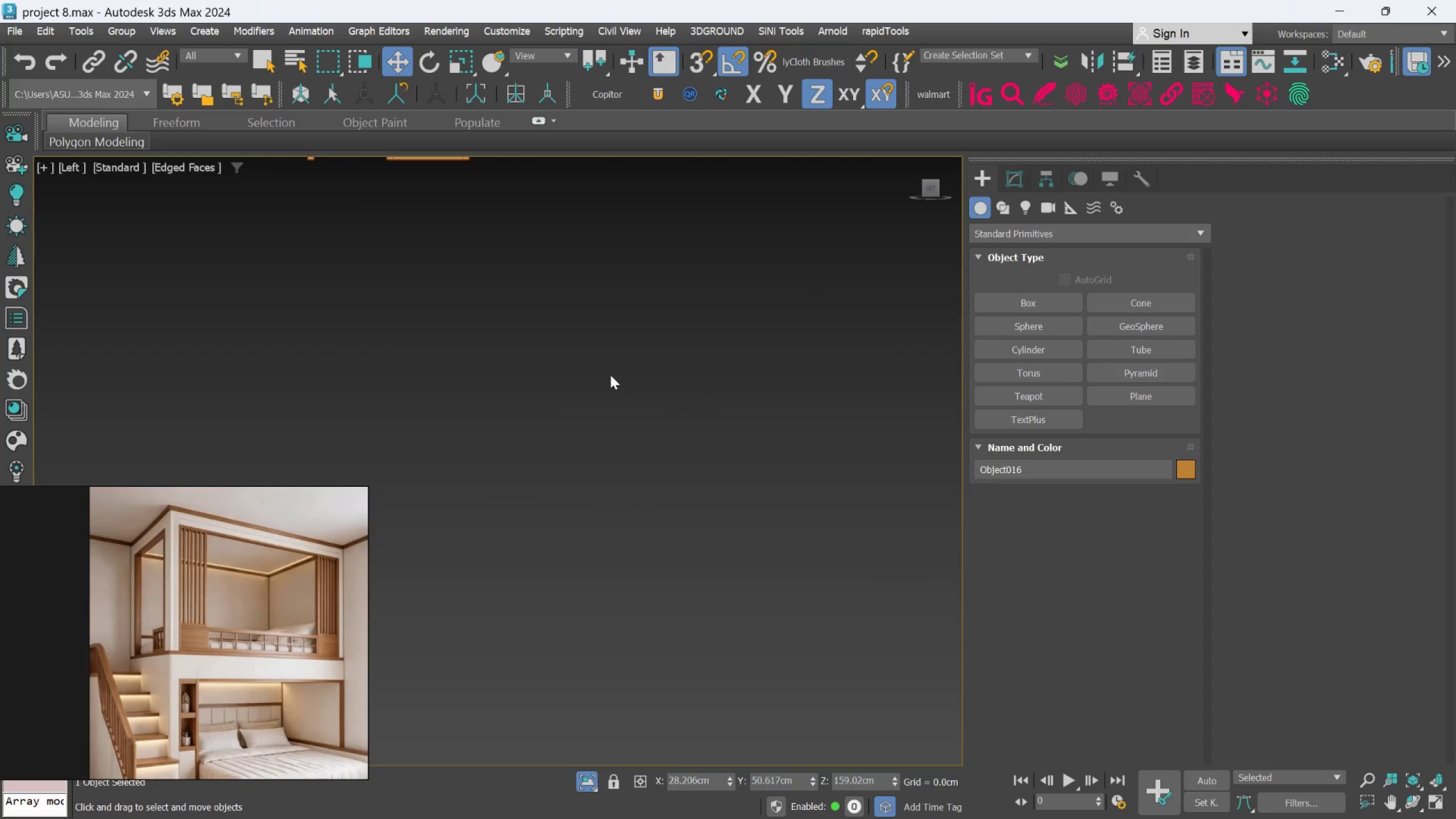 
scroll: coordinate [610, 375], scroll_direction: down, amount: 4.0
 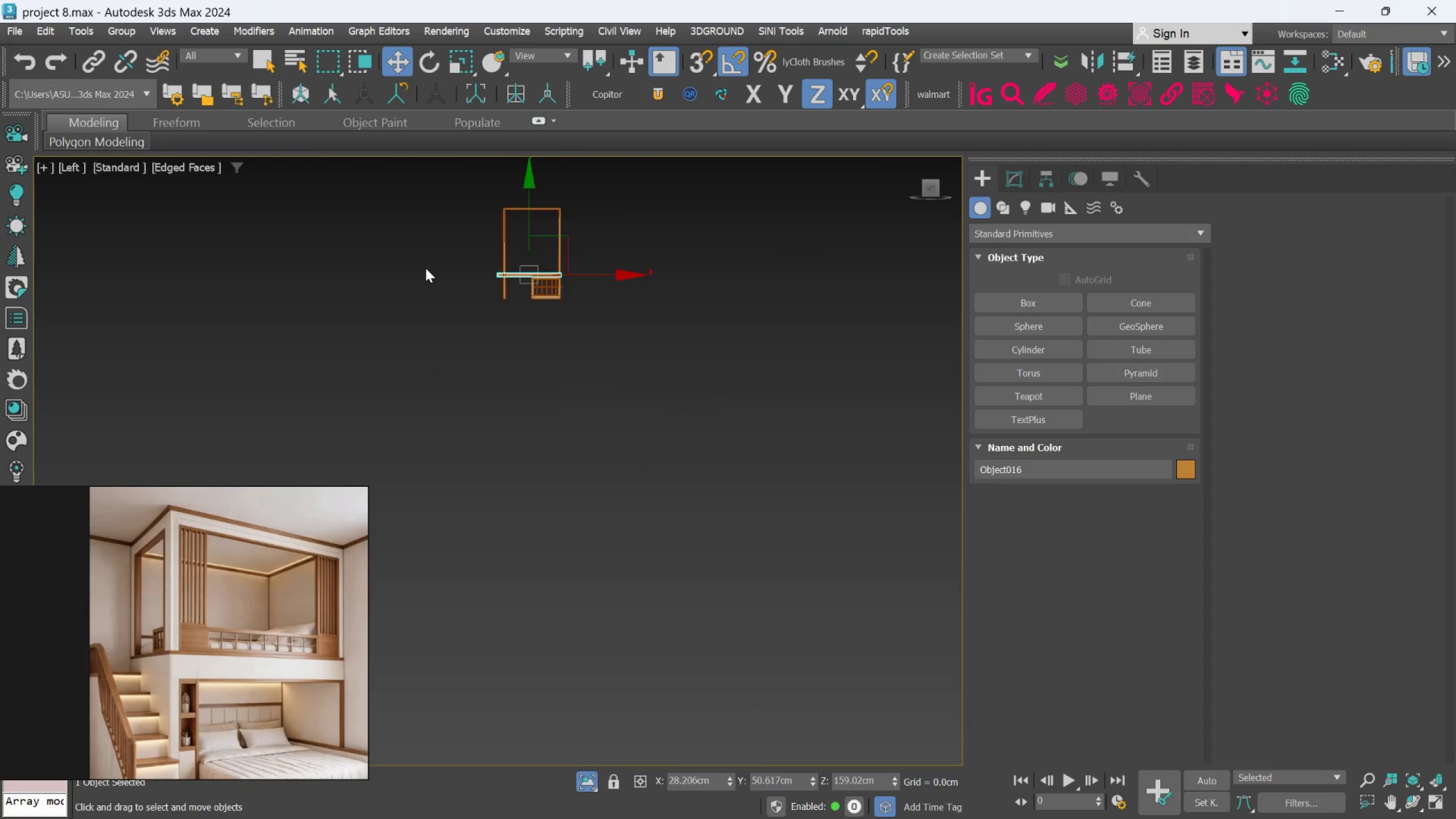 
scroll: coordinate [487, 365], scroll_direction: up, amount: 7.0
 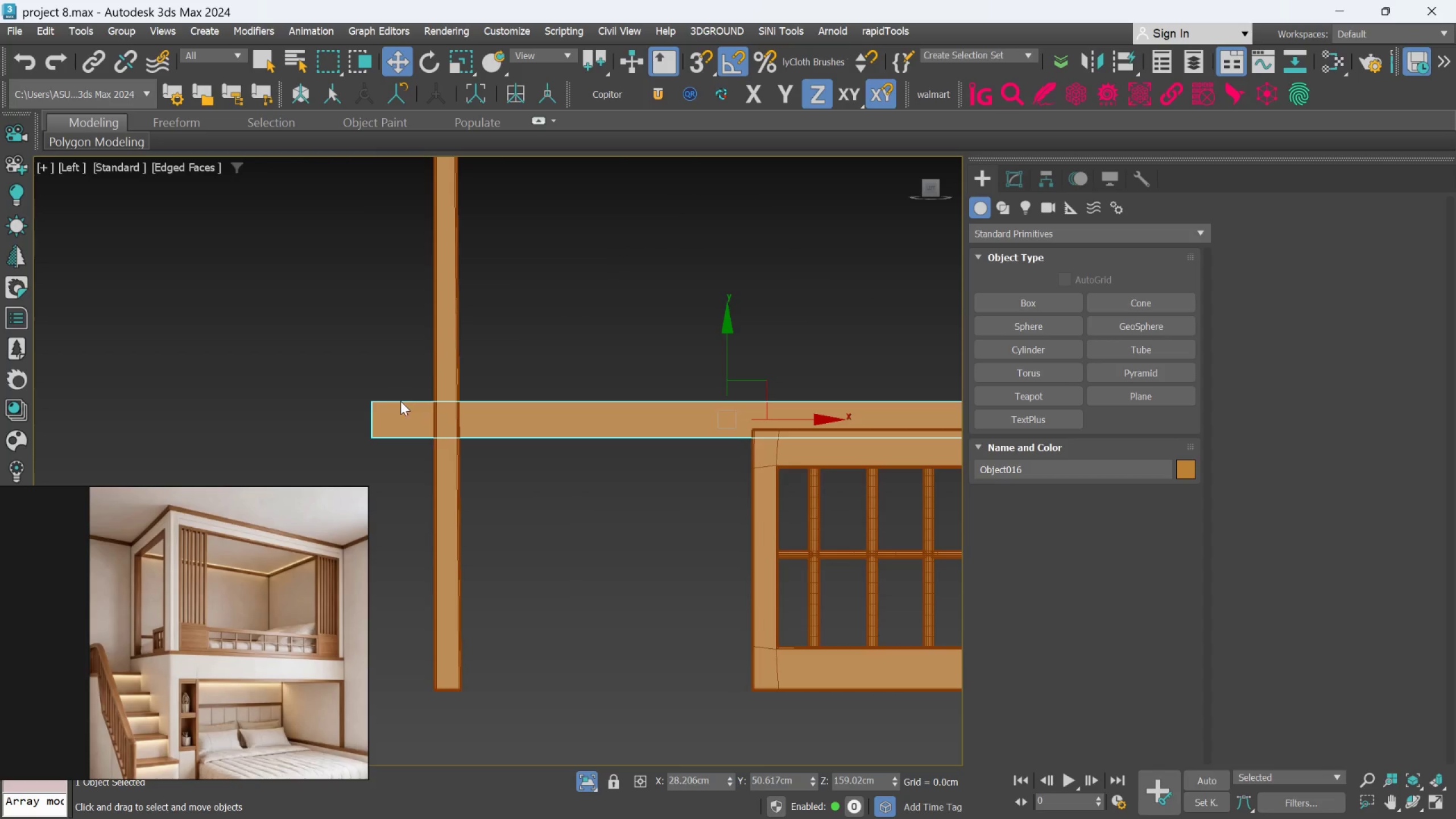 
scroll: coordinate [400, 399], scroll_direction: down, amount: 2.0
 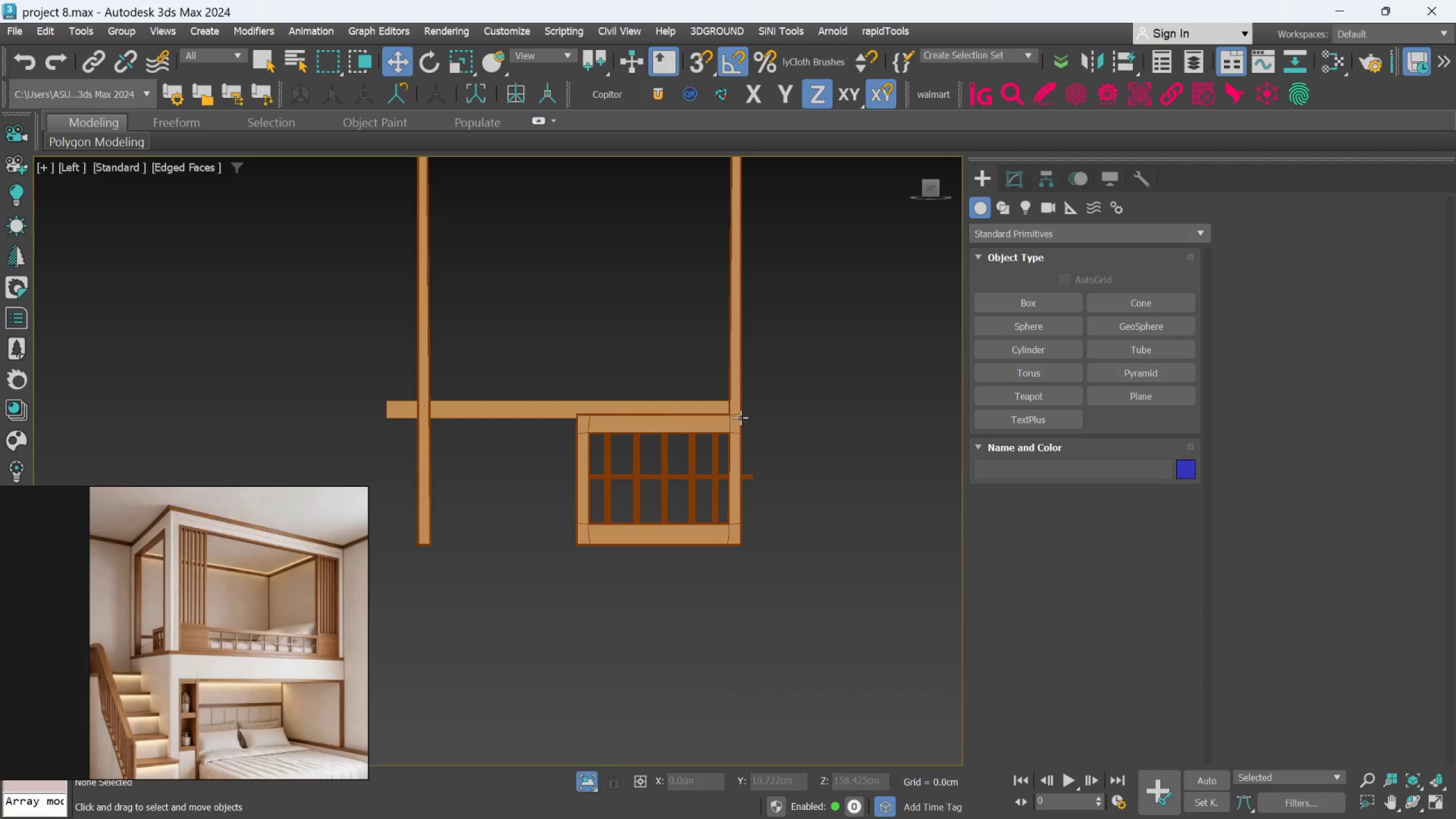 
wait(5.07)
 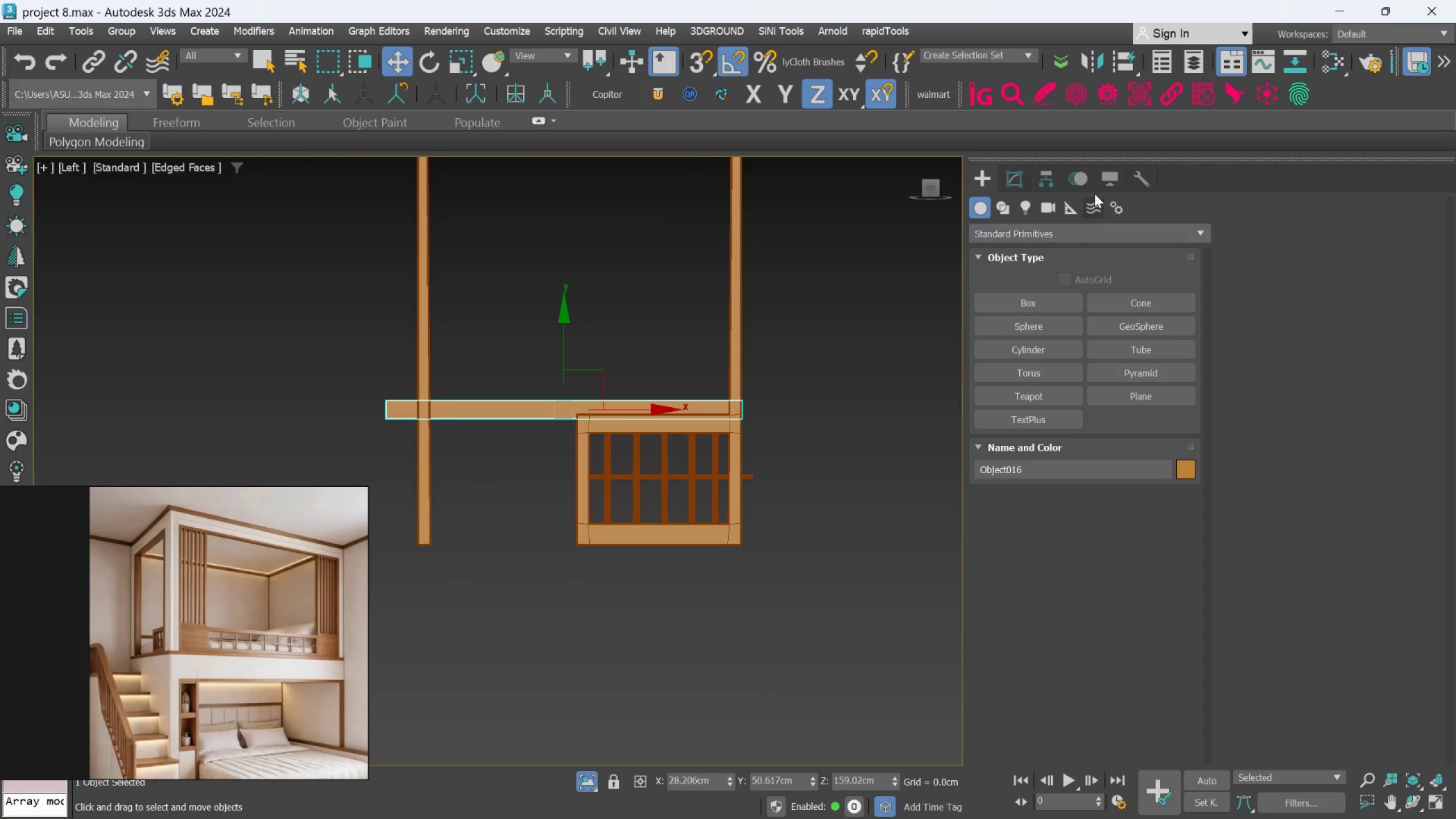 
left_click([387, 416])
 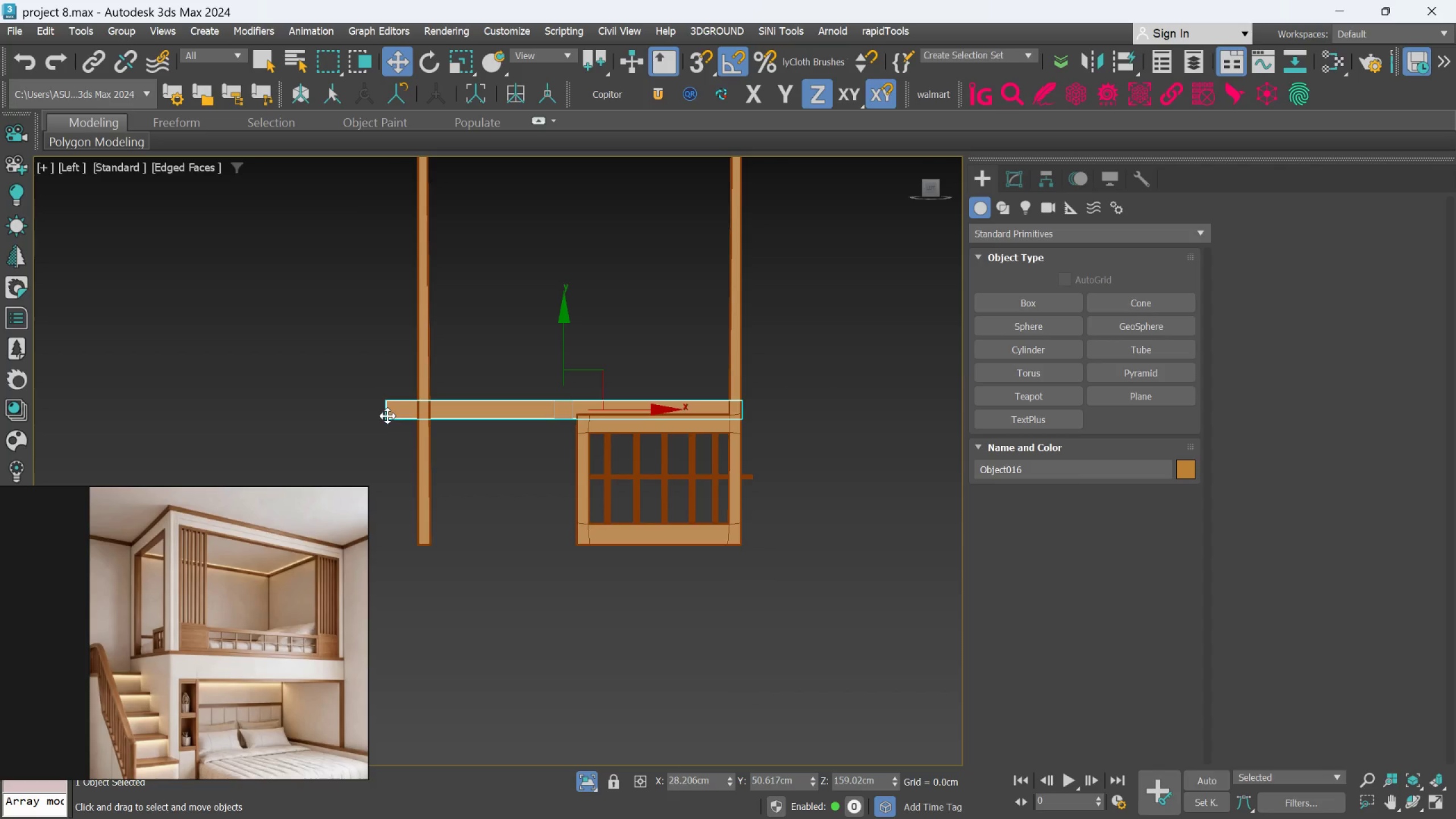 
key(S)
 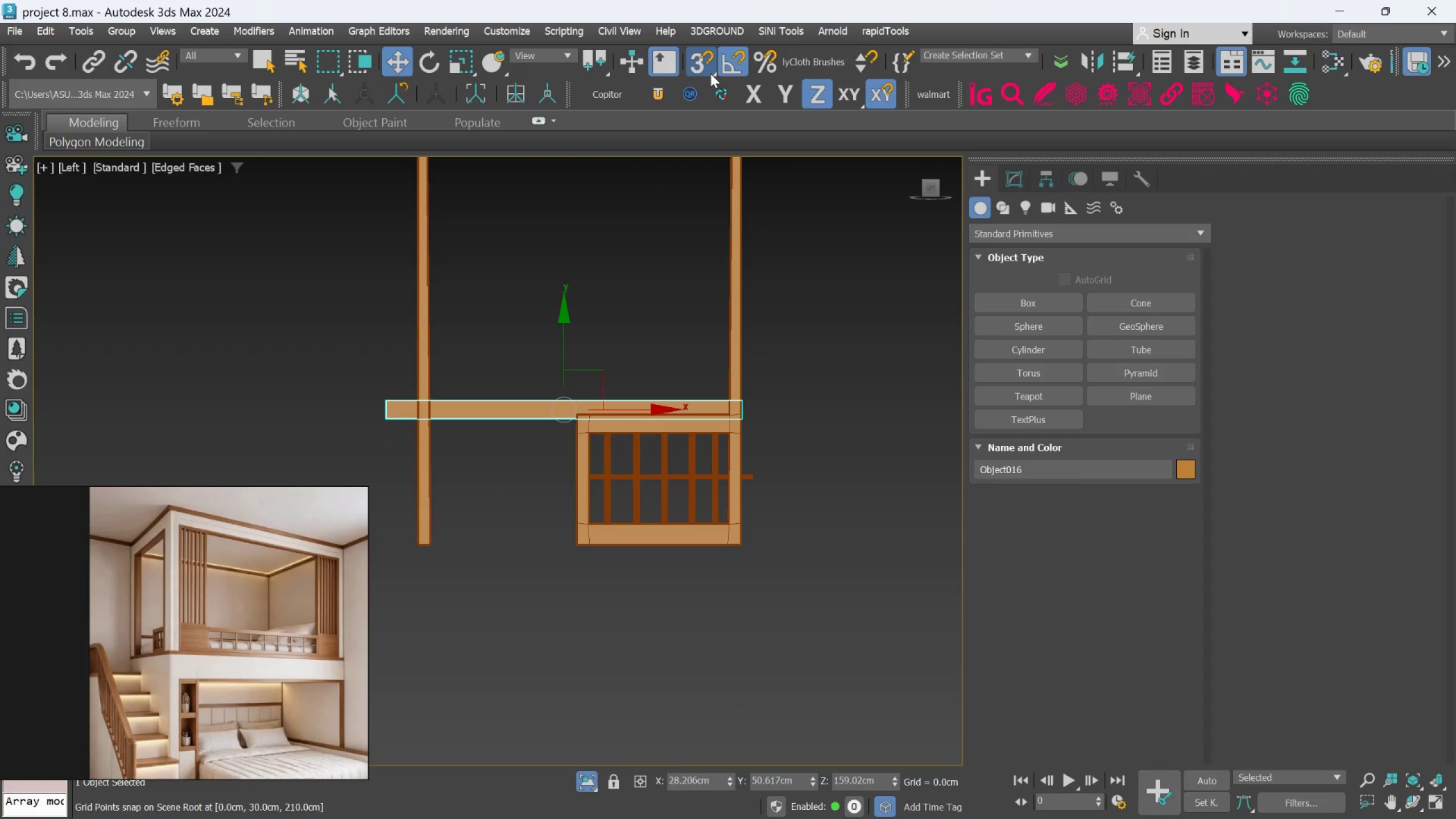 
left_click_drag(start_coordinate=[709, 71], to_coordinate=[713, 119])
 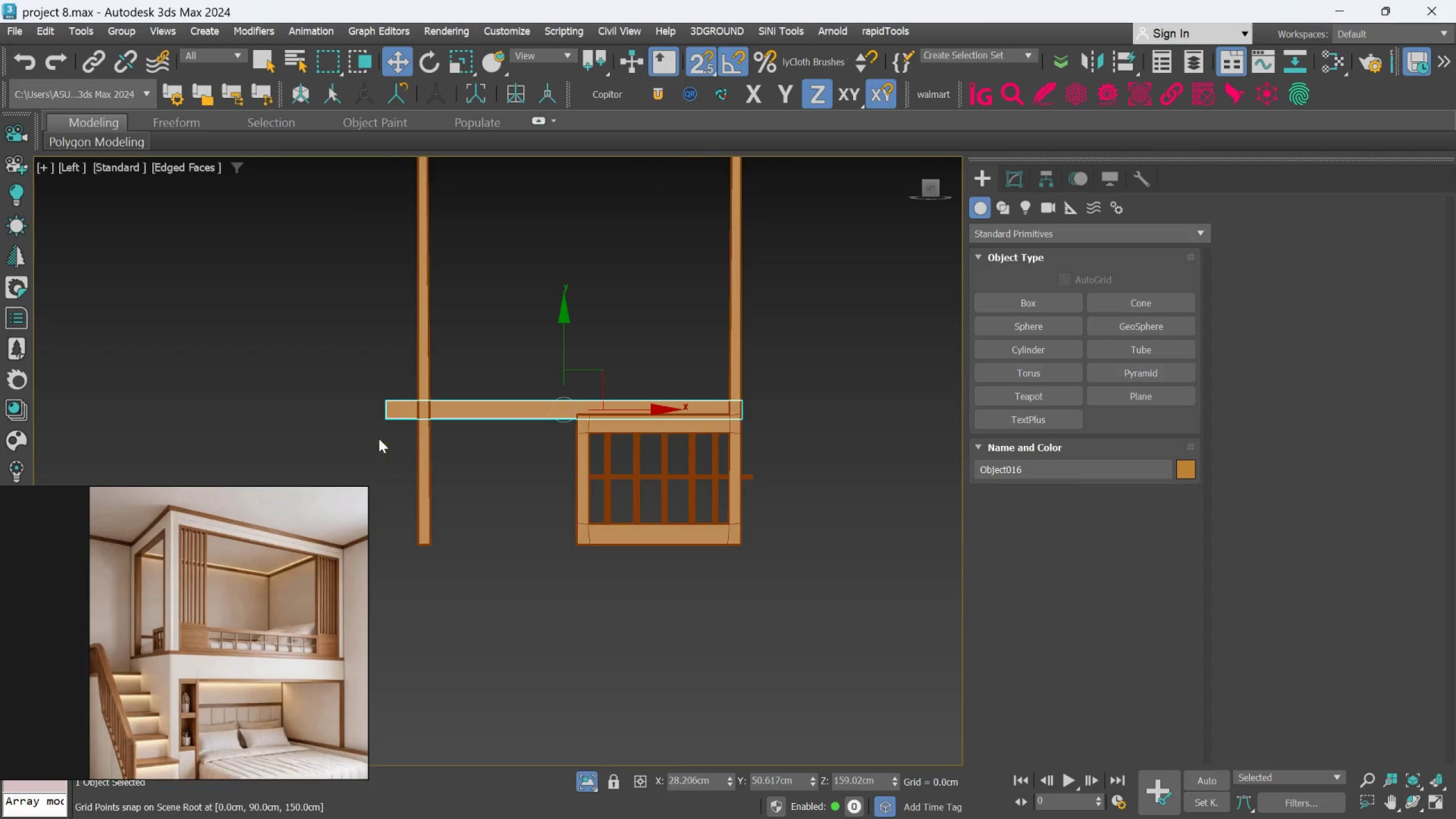 
scroll: coordinate [375, 444], scroll_direction: up, amount: 1.0
 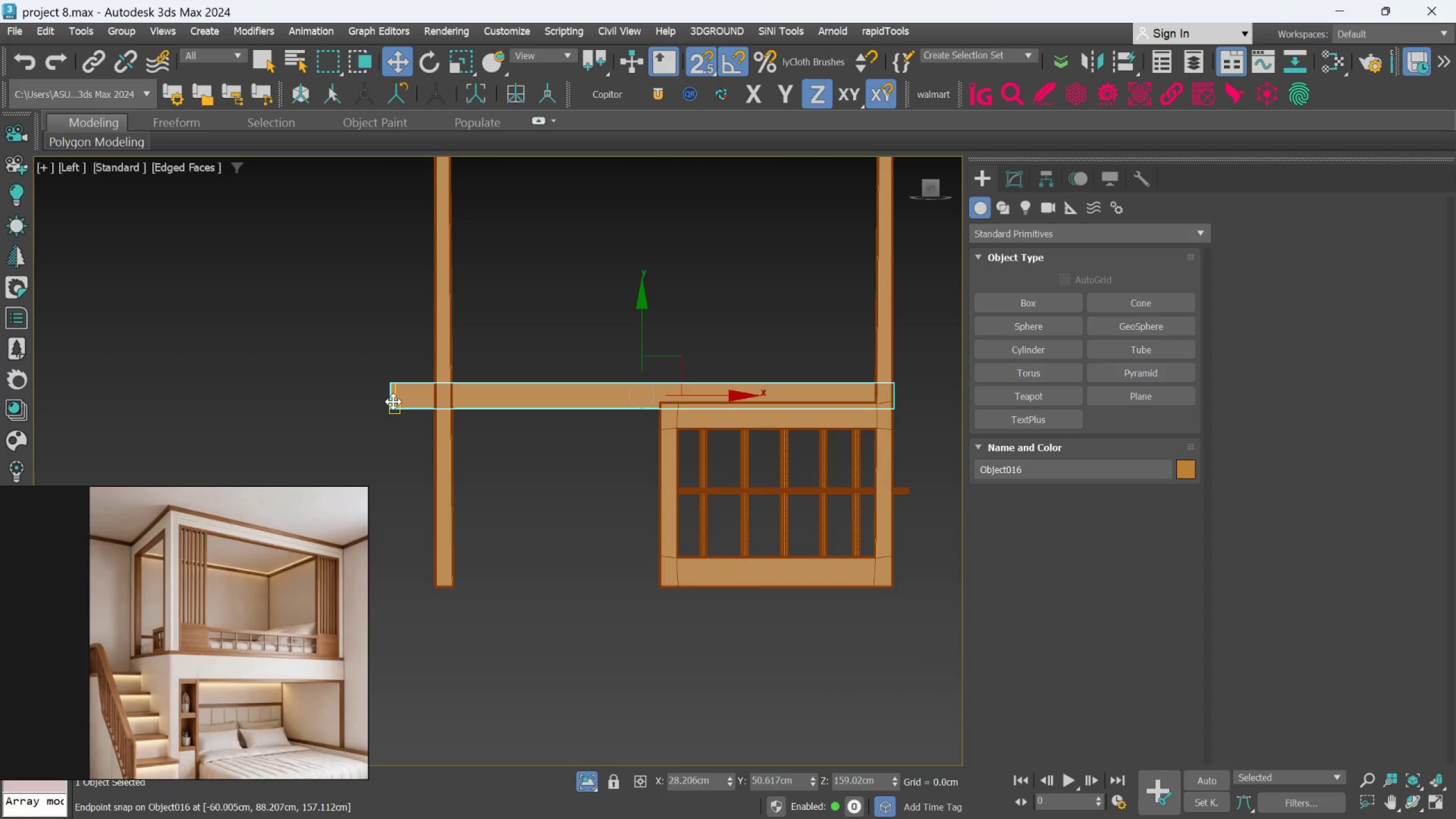 
left_click_drag(start_coordinate=[393, 403], to_coordinate=[441, 410])
 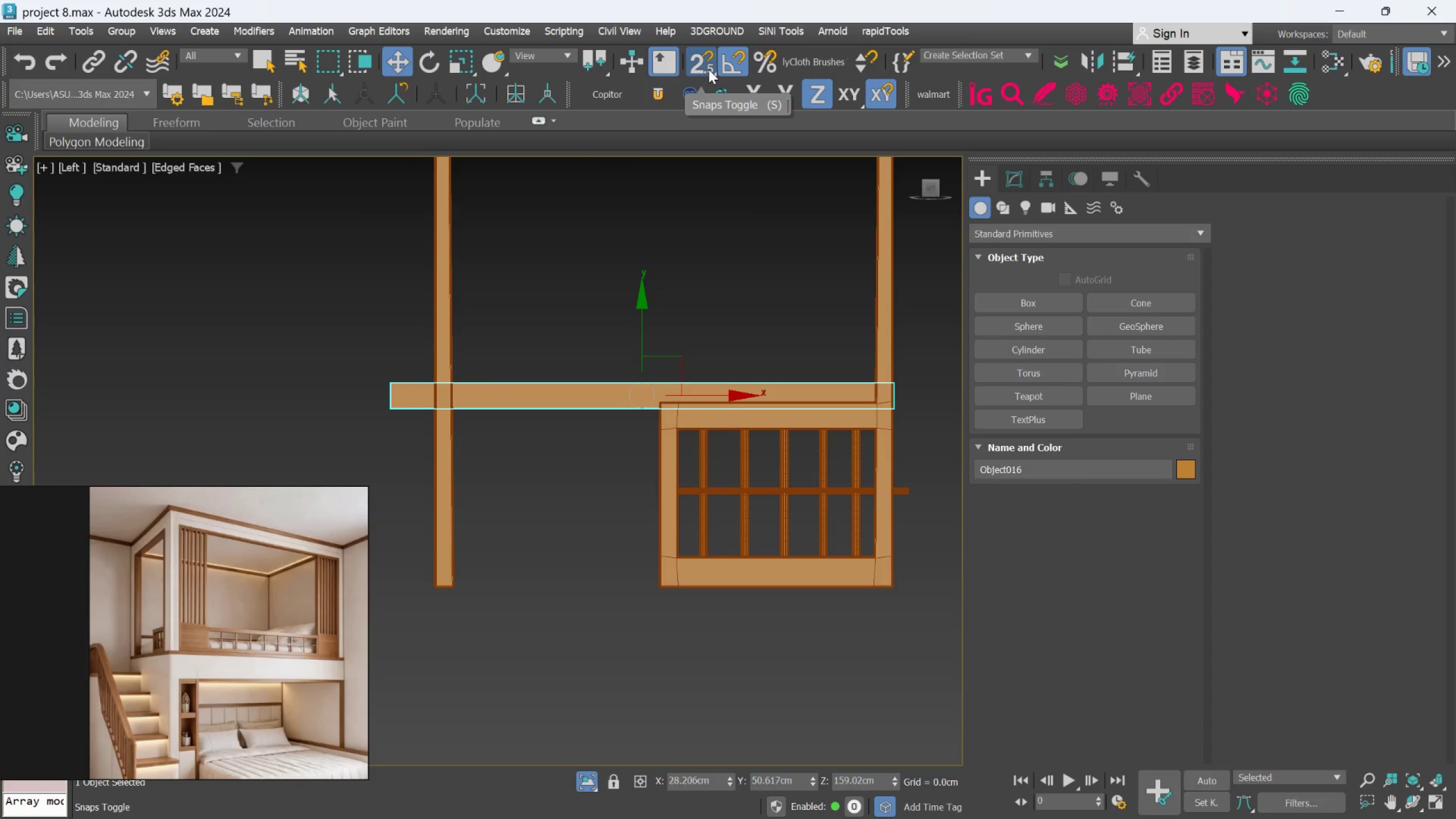 
left_click([695, 61])
 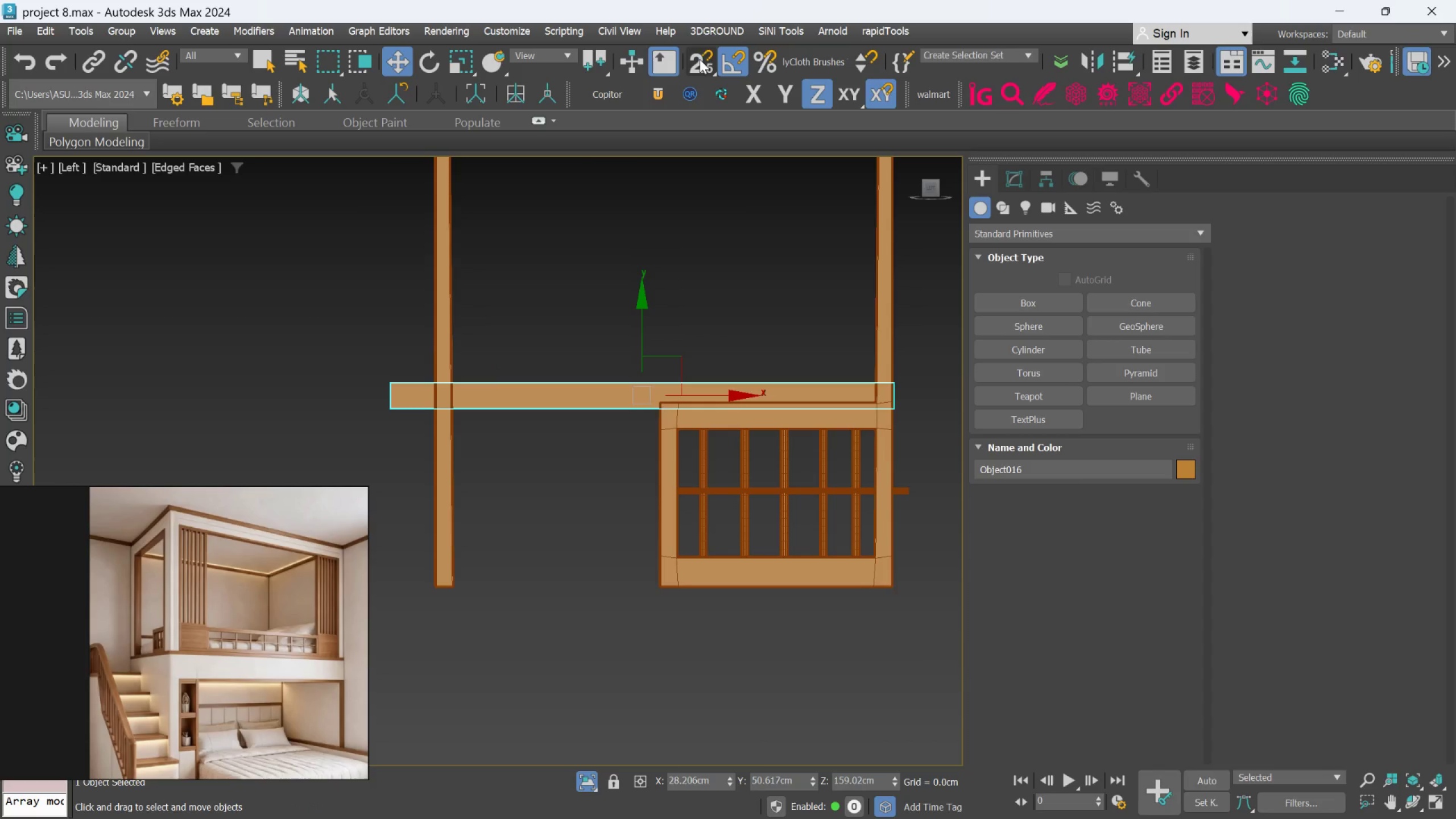 
left_click_drag(start_coordinate=[700, 59], to_coordinate=[699, 144])
 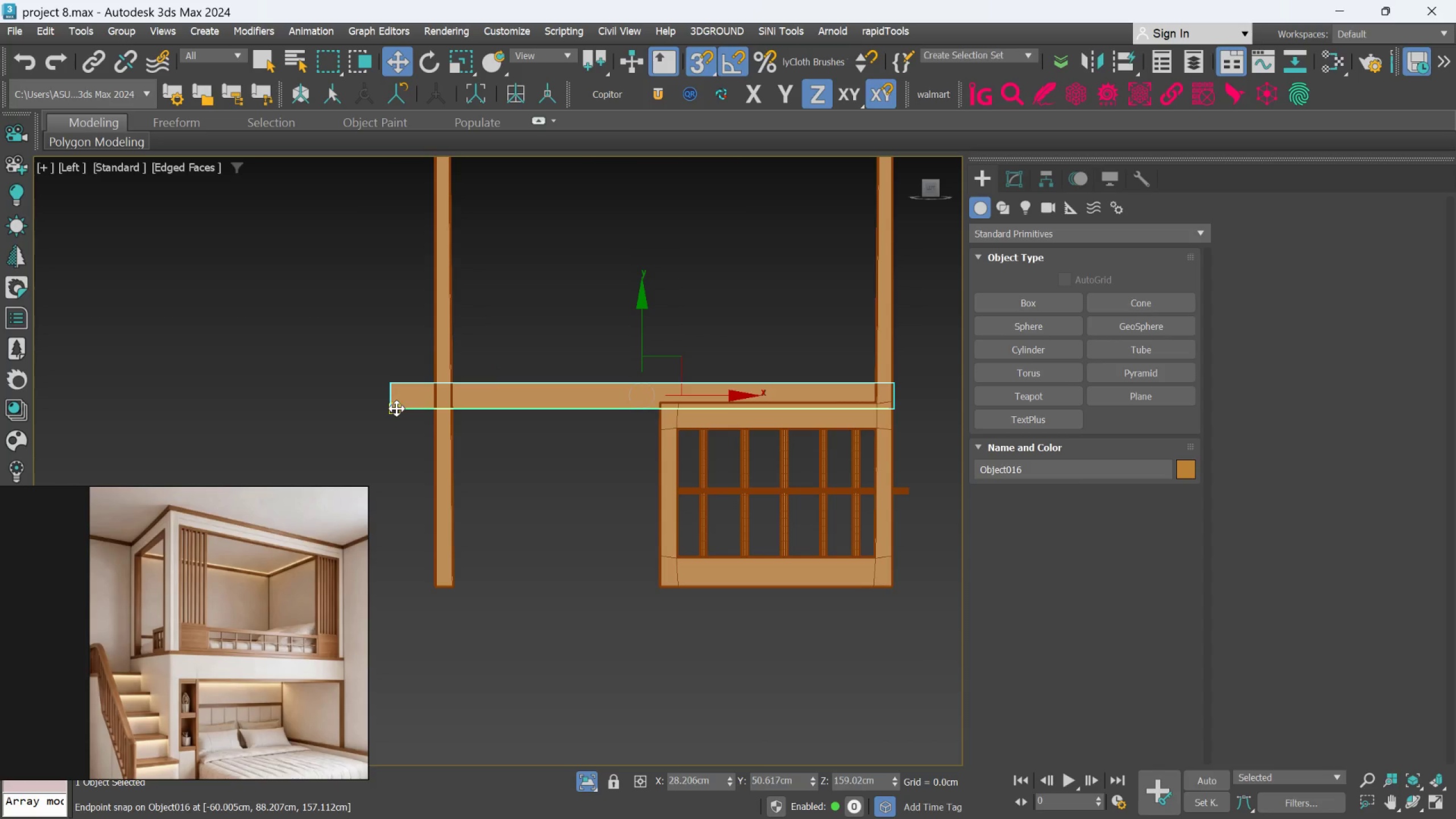 
left_click_drag(start_coordinate=[396, 408], to_coordinate=[437, 411])
 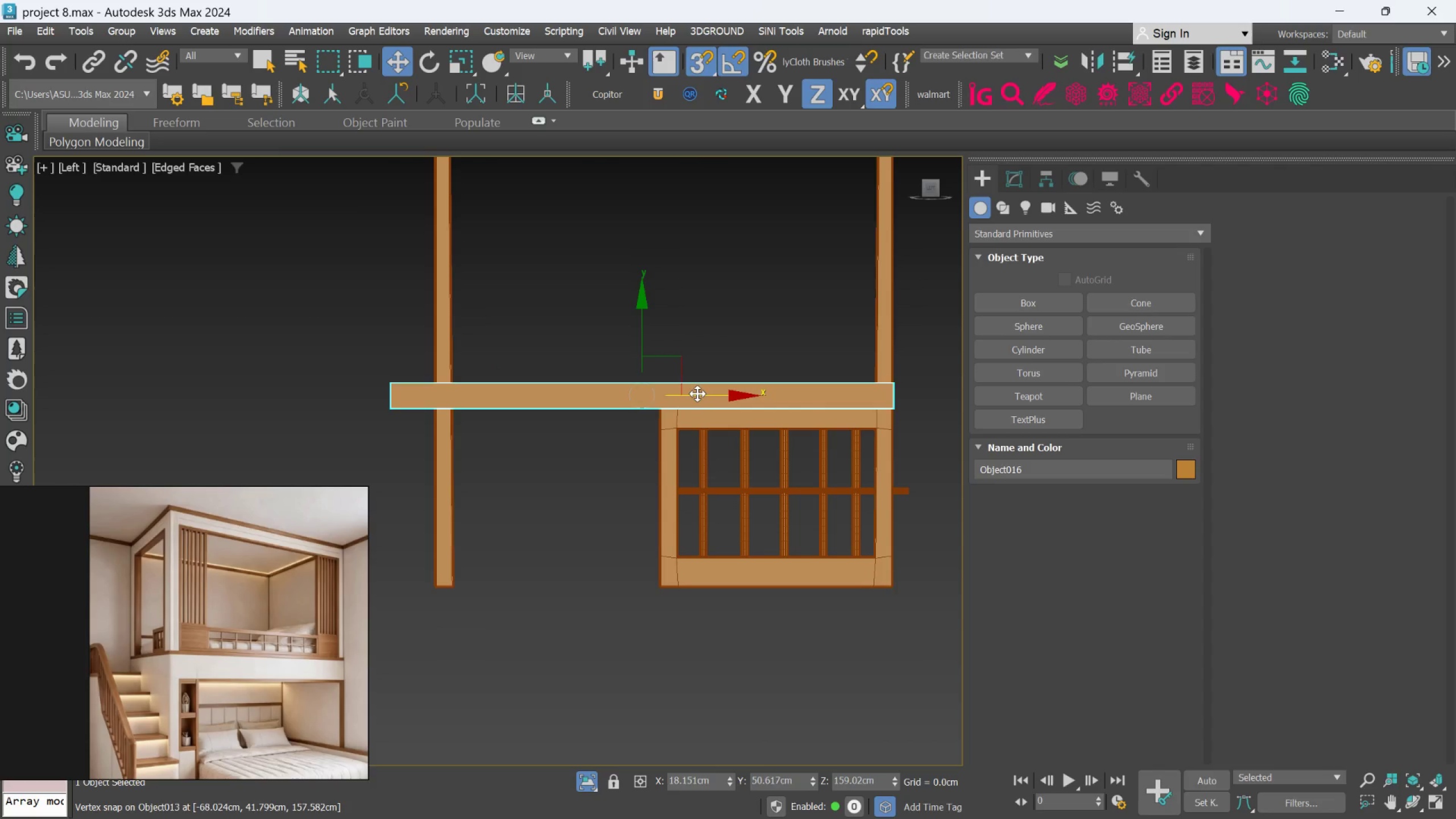 
left_click_drag(start_coordinate=[697, 394], to_coordinate=[743, 397])
 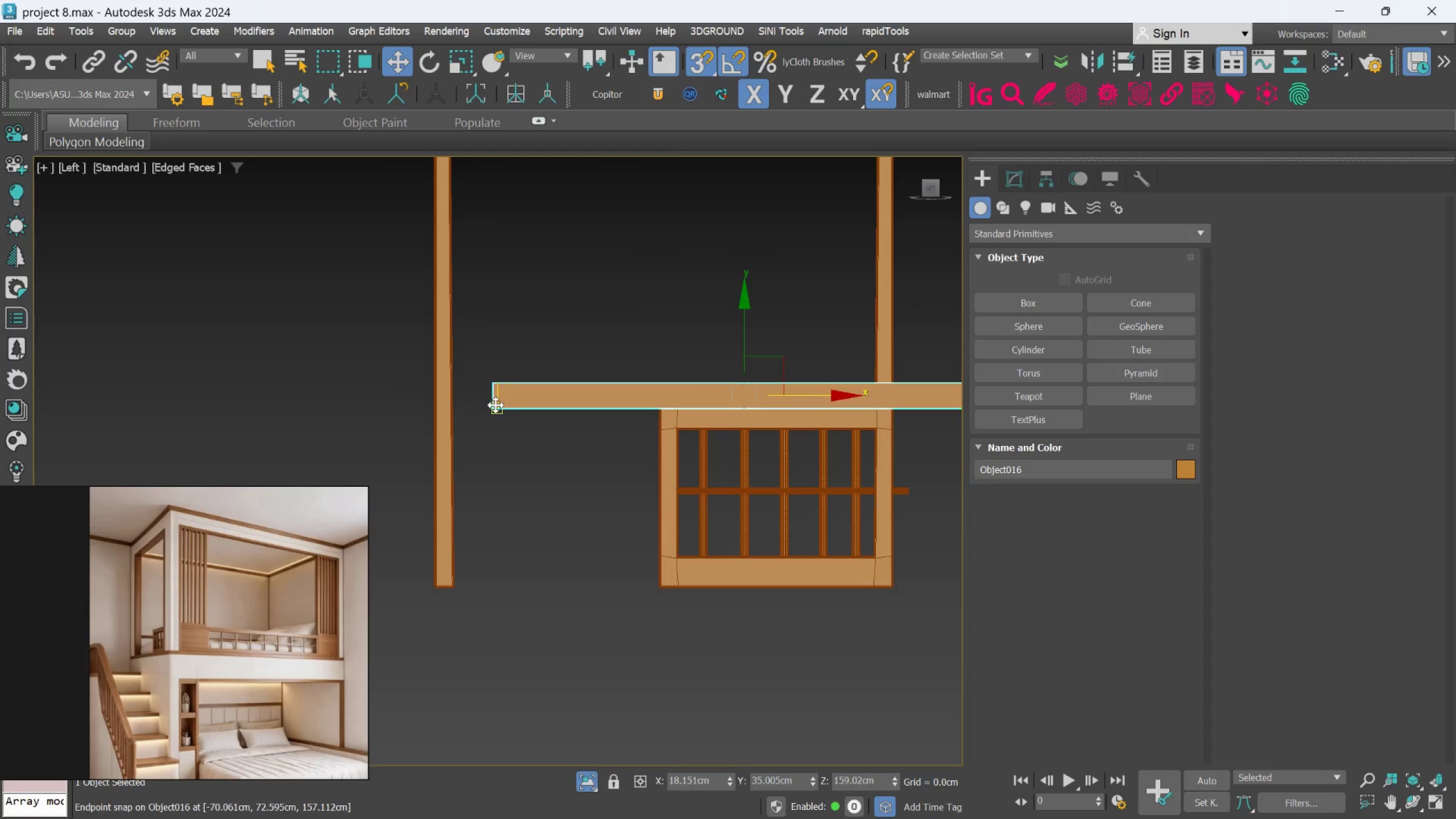 
left_click_drag(start_coordinate=[495, 405], to_coordinate=[462, 407])
 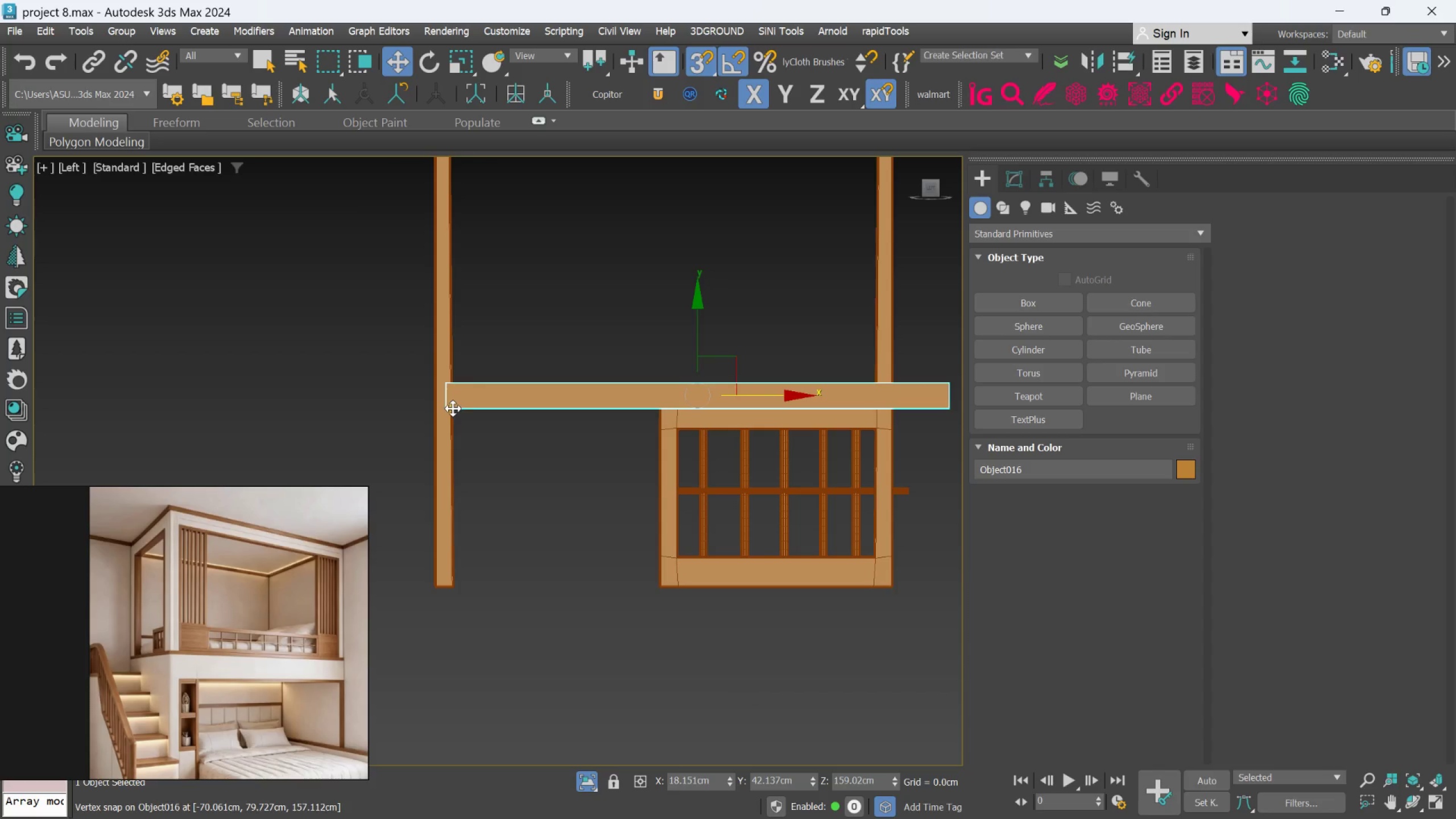 
scroll: coordinate [442, 412], scroll_direction: up, amount: 5.0
 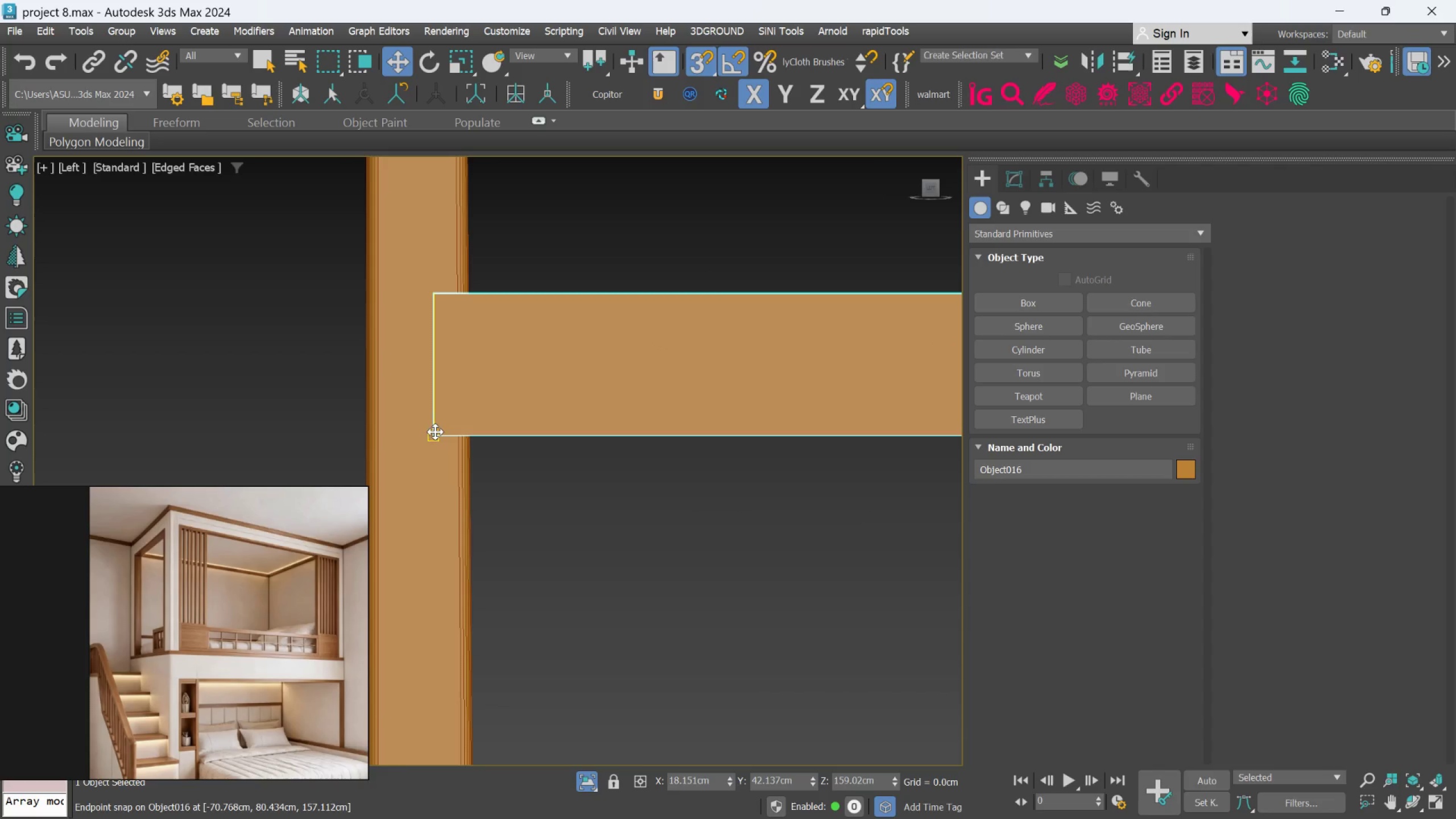 
left_click_drag(start_coordinate=[435, 432], to_coordinate=[473, 427])
 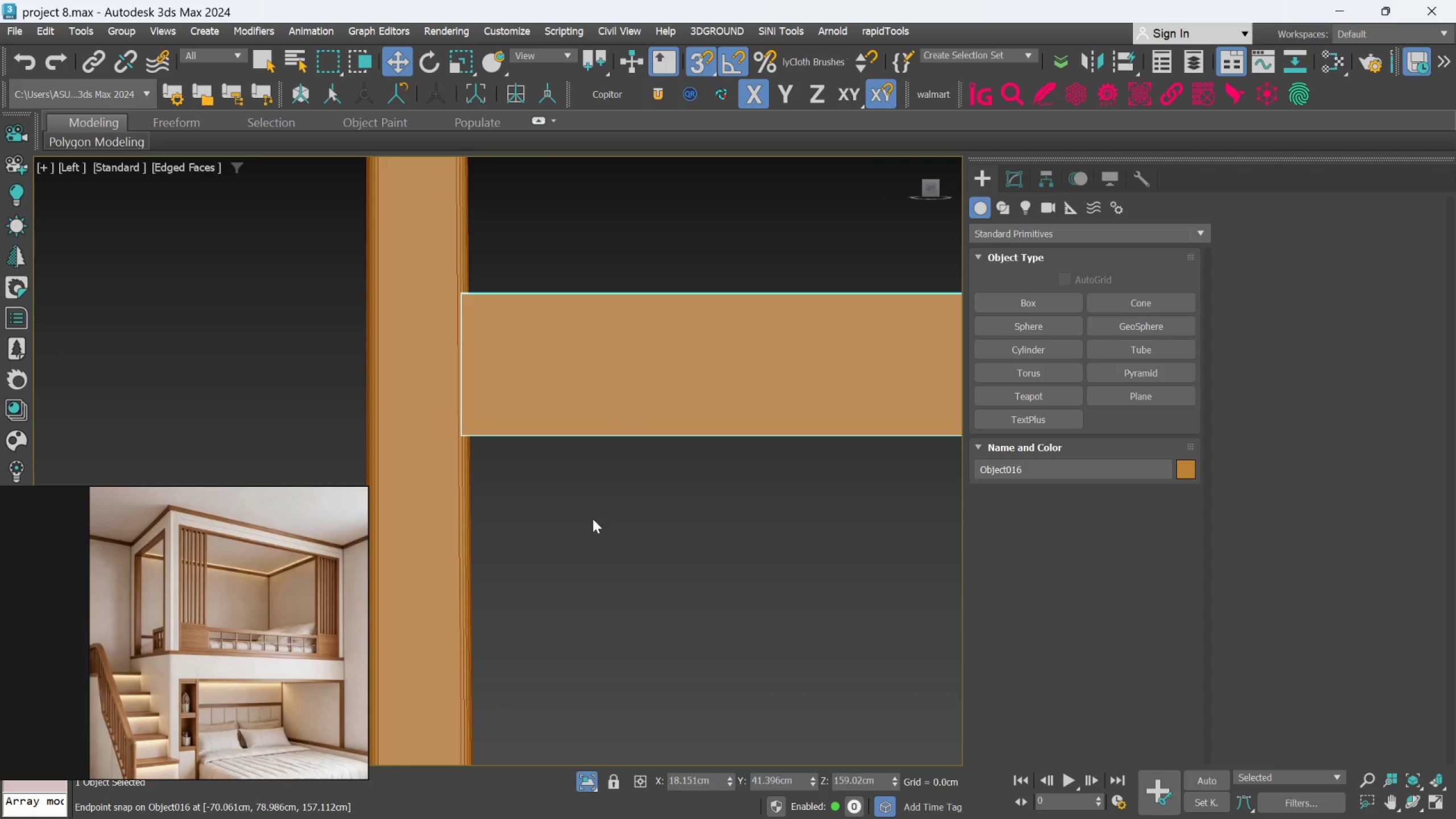 
left_click_drag(start_coordinate=[602, 581], to_coordinate=[609, 581])
 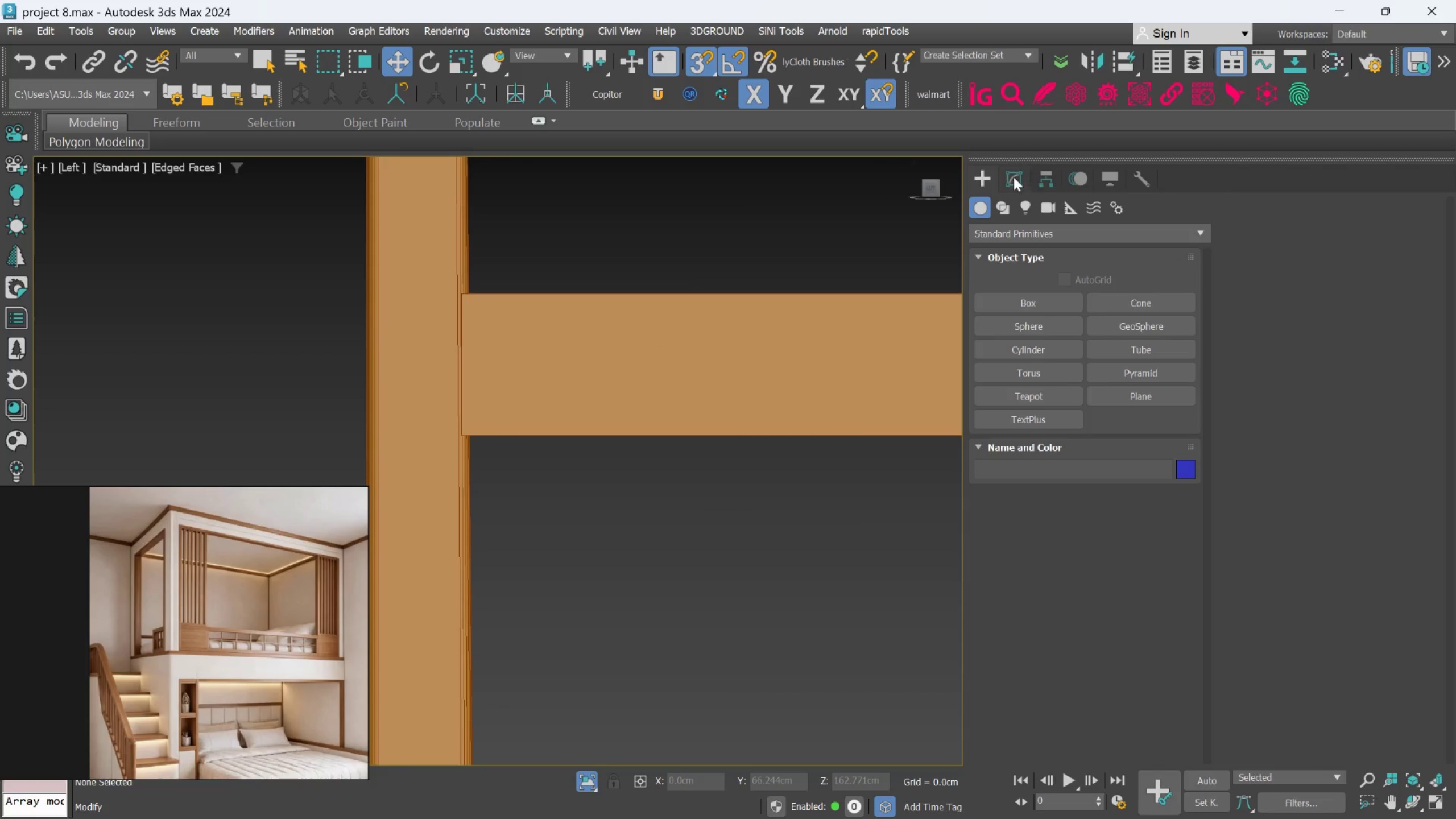 
left_click([1014, 177])
 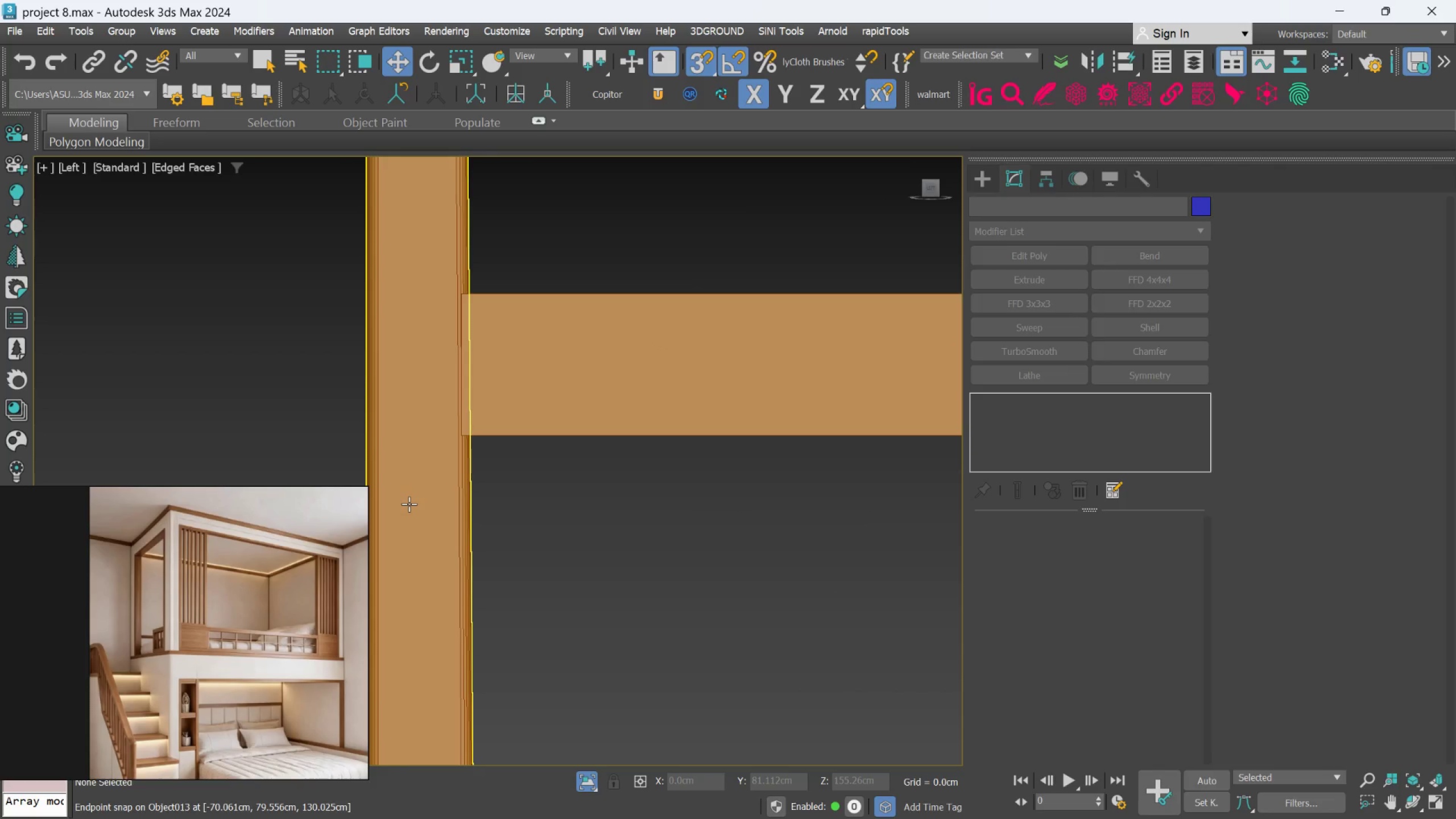 
left_click([409, 504])
 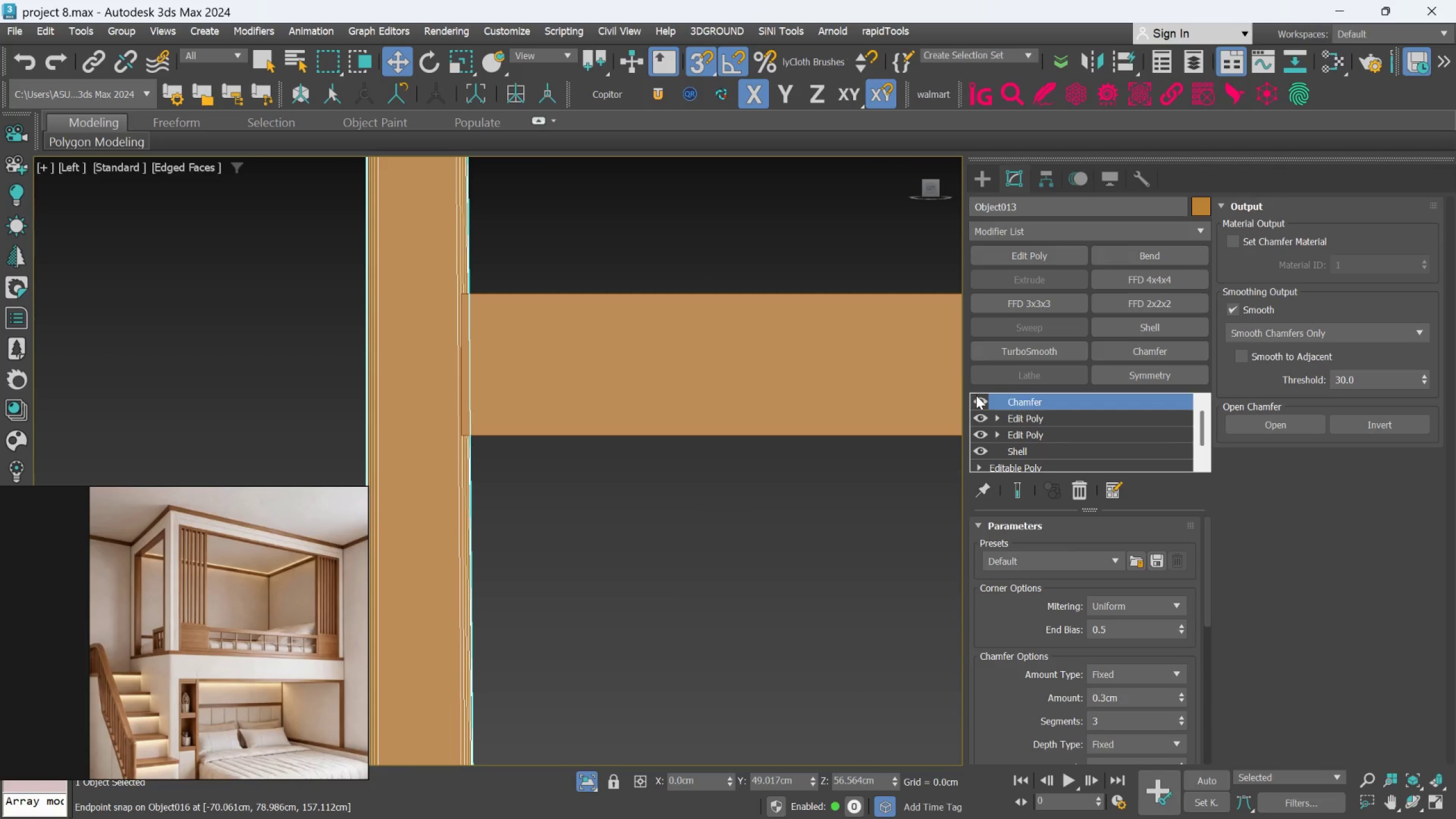 
left_click([976, 395])
 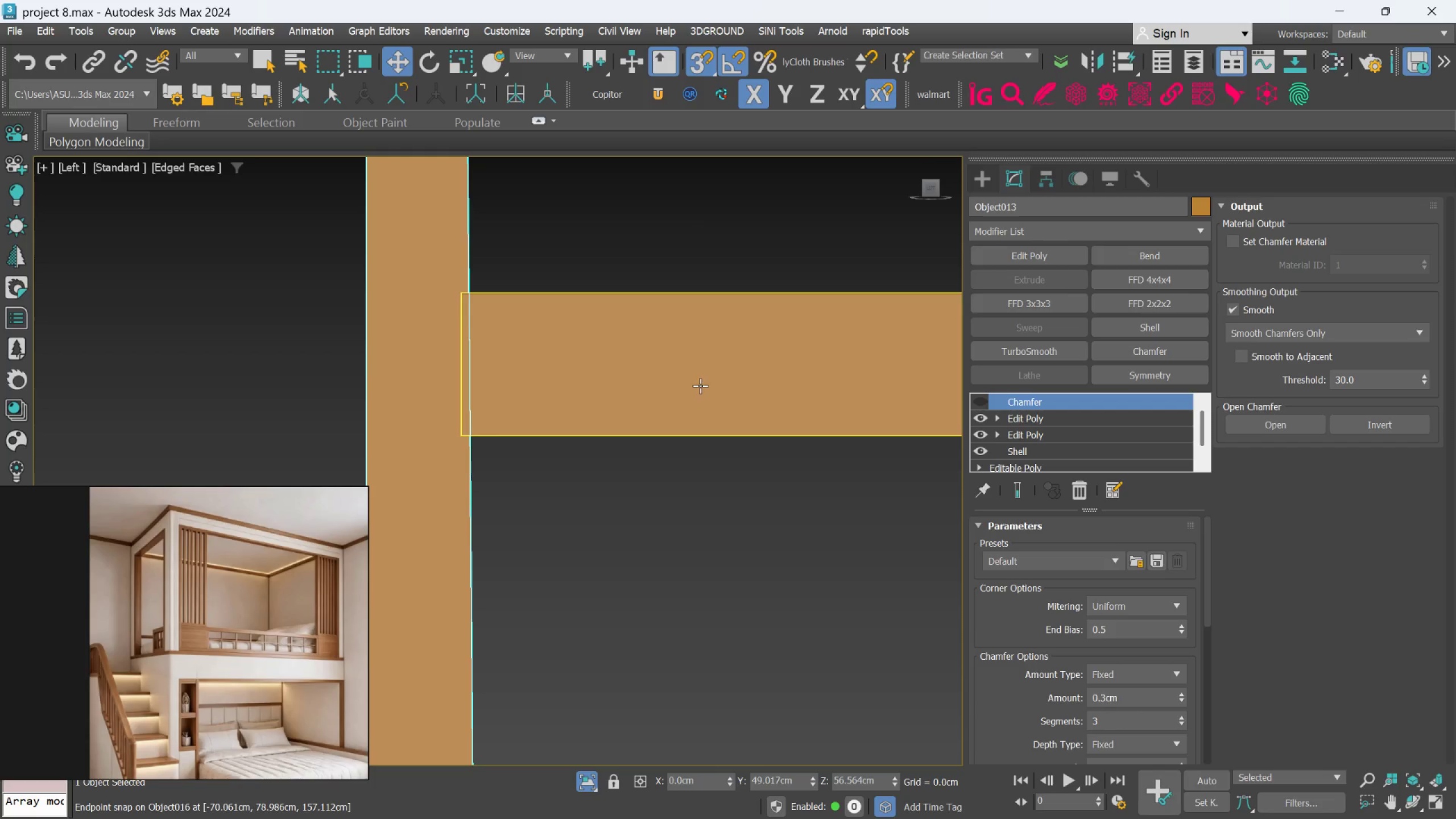 
left_click([668, 381])
 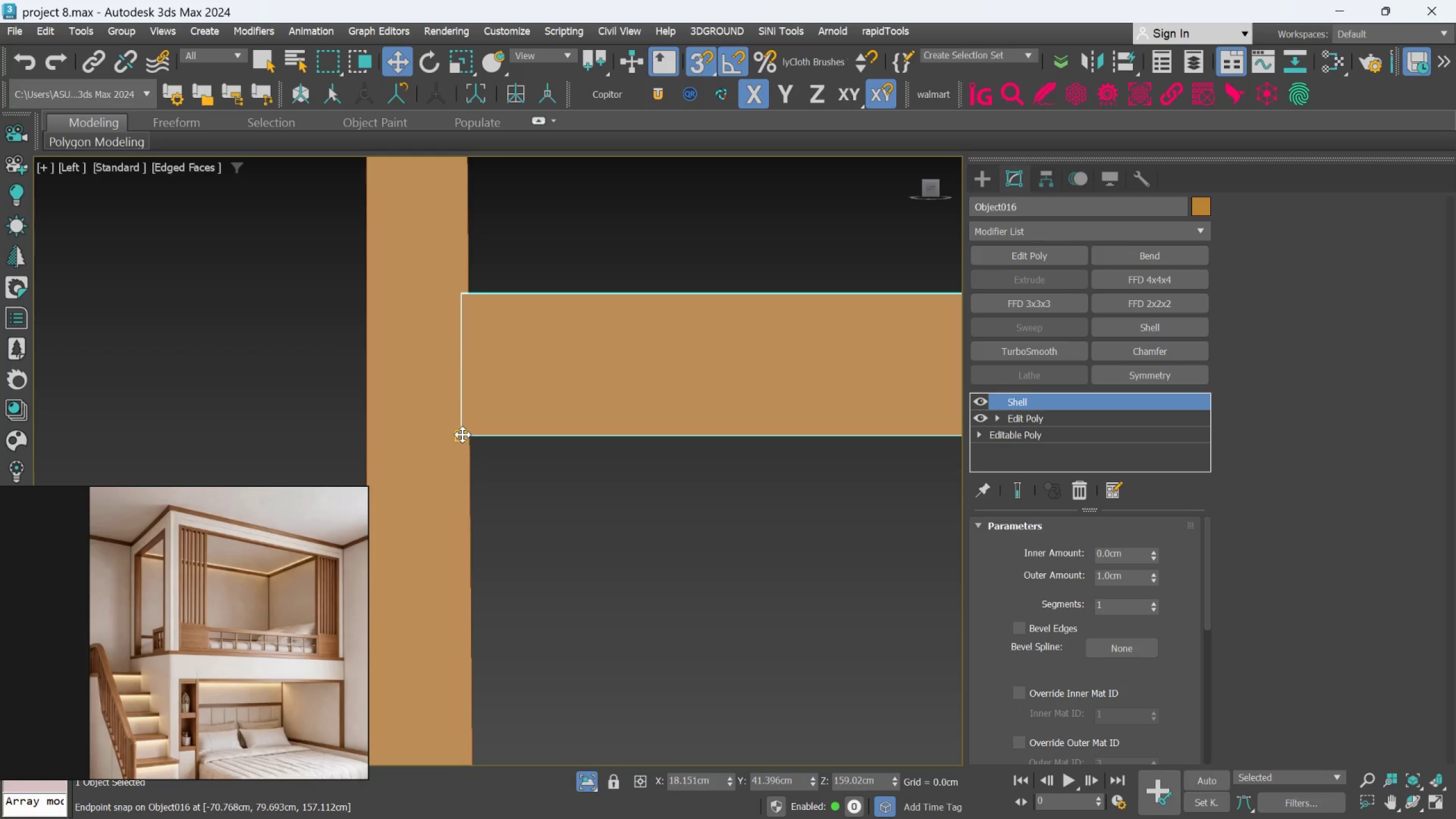 
left_click_drag(start_coordinate=[464, 432], to_coordinate=[475, 425])
 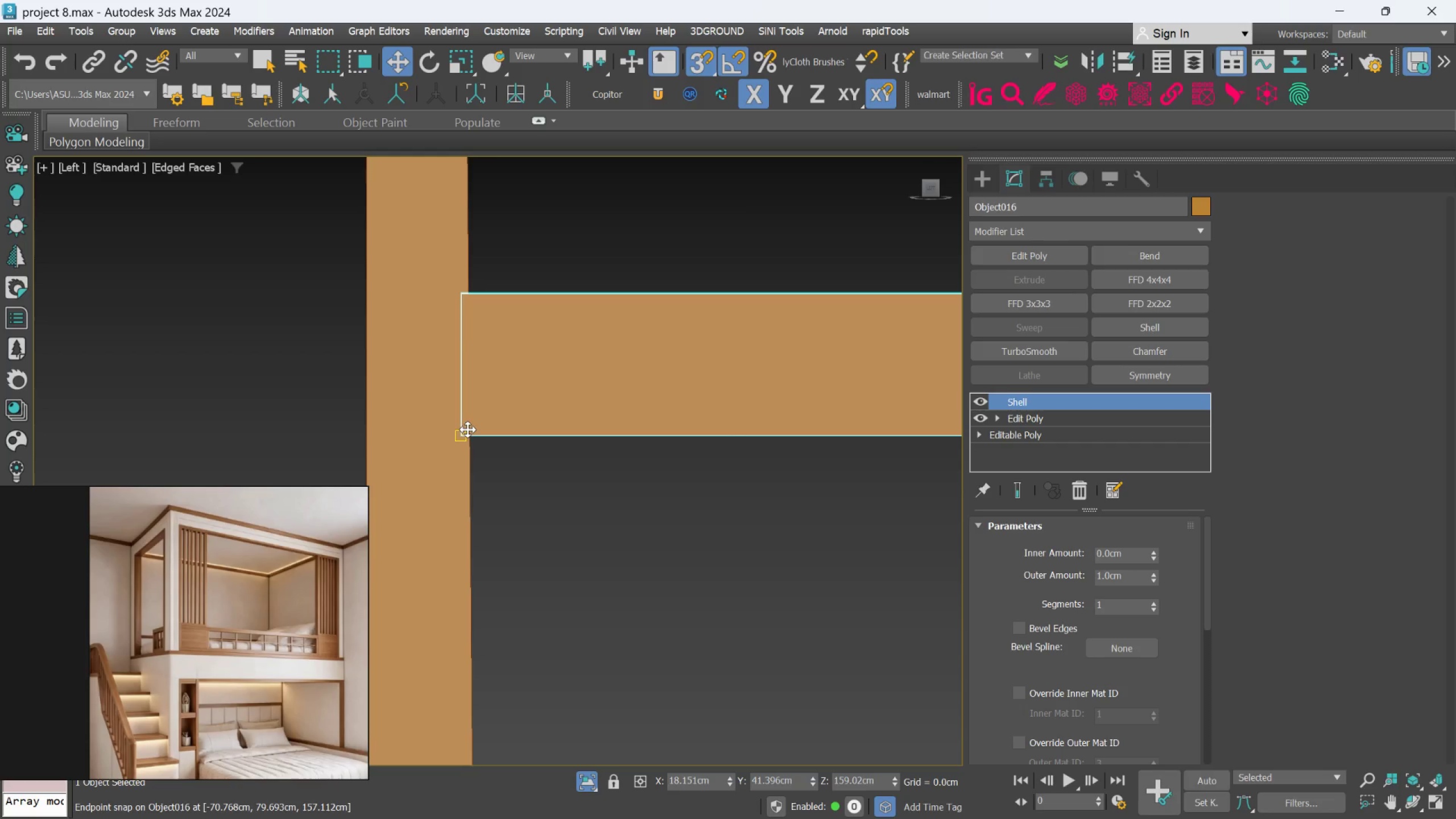 
type(ss)
 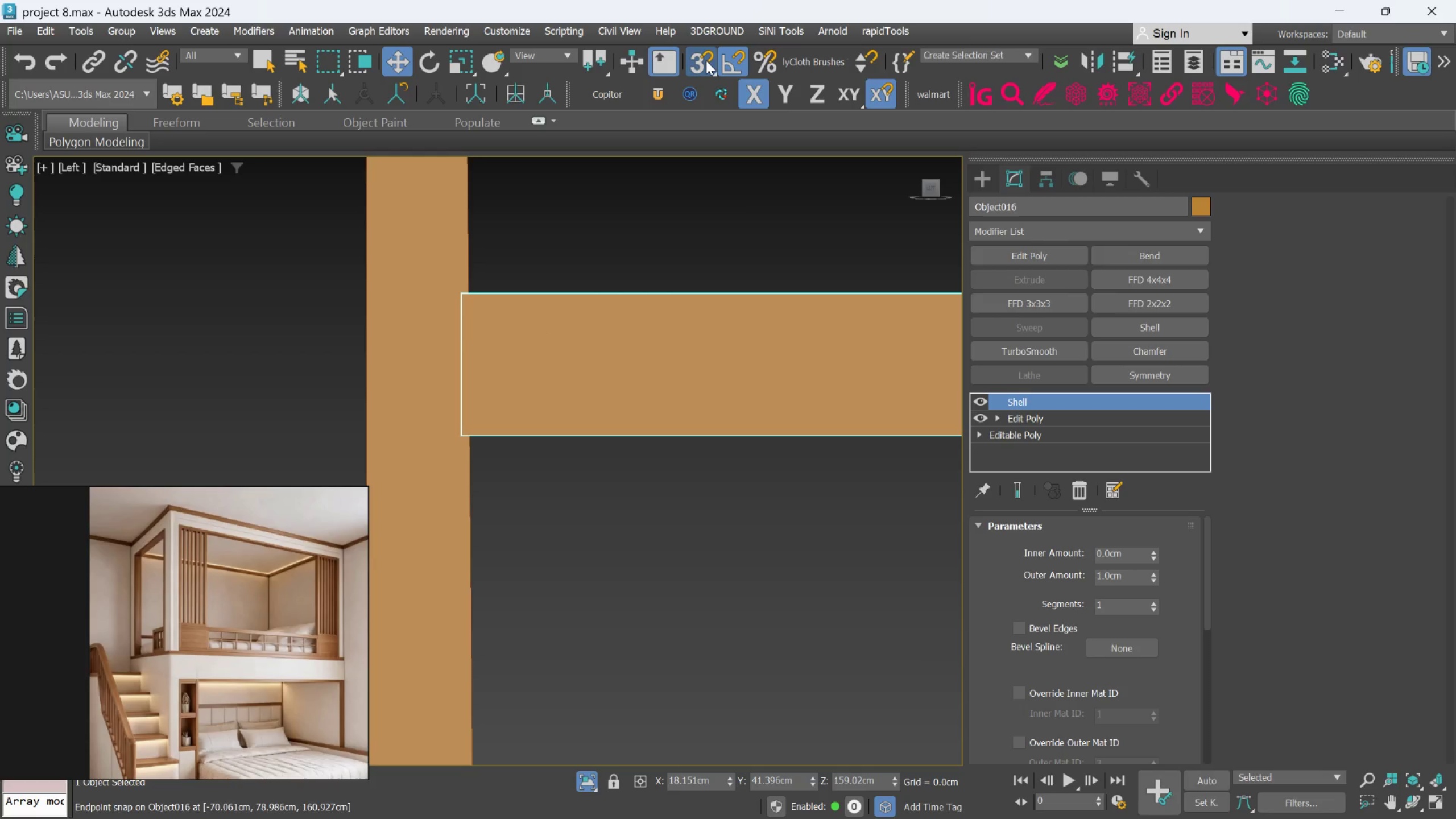 
left_click_drag(start_coordinate=[706, 60], to_coordinate=[709, 136])
 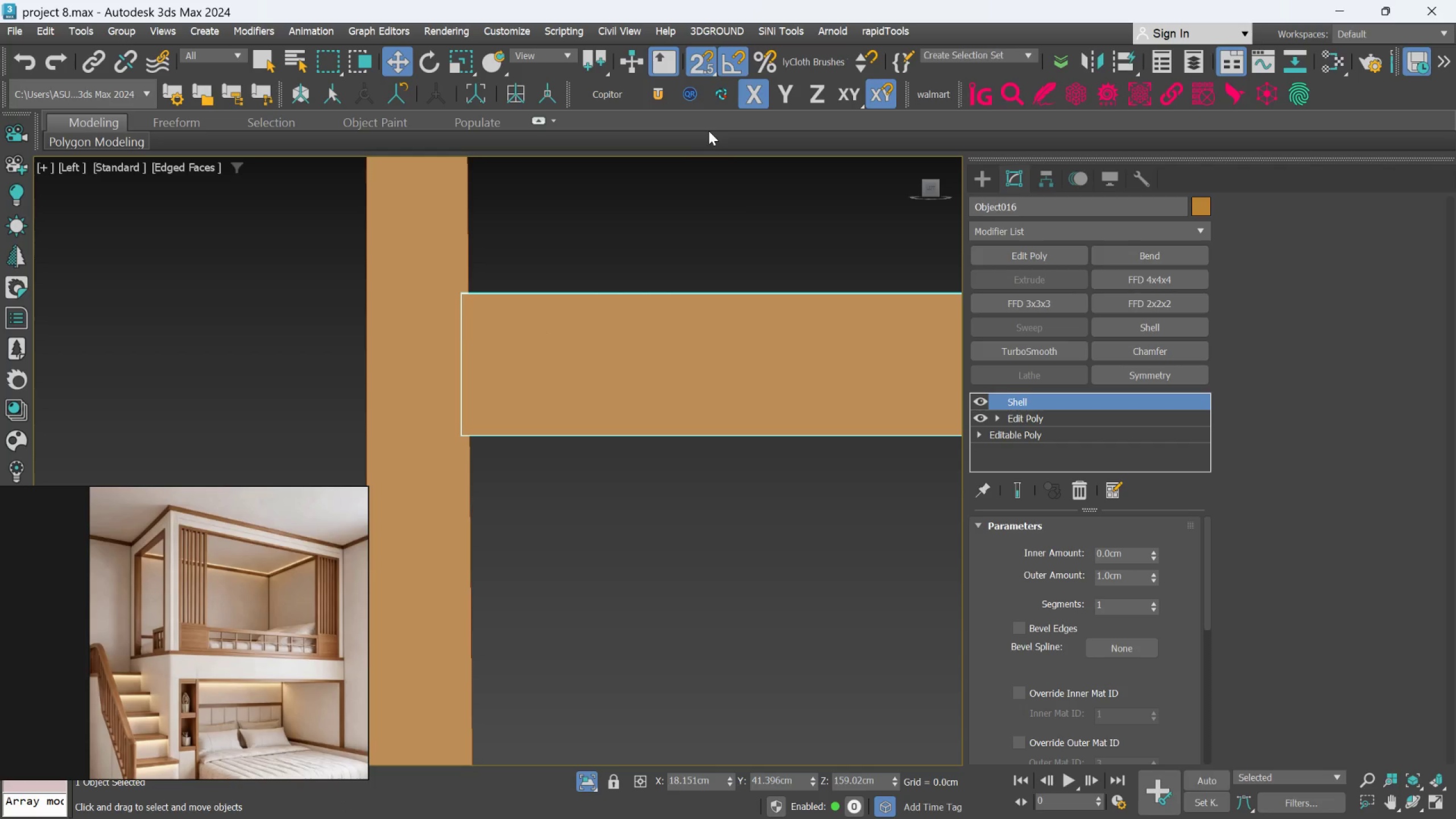 
left_click([709, 131])
 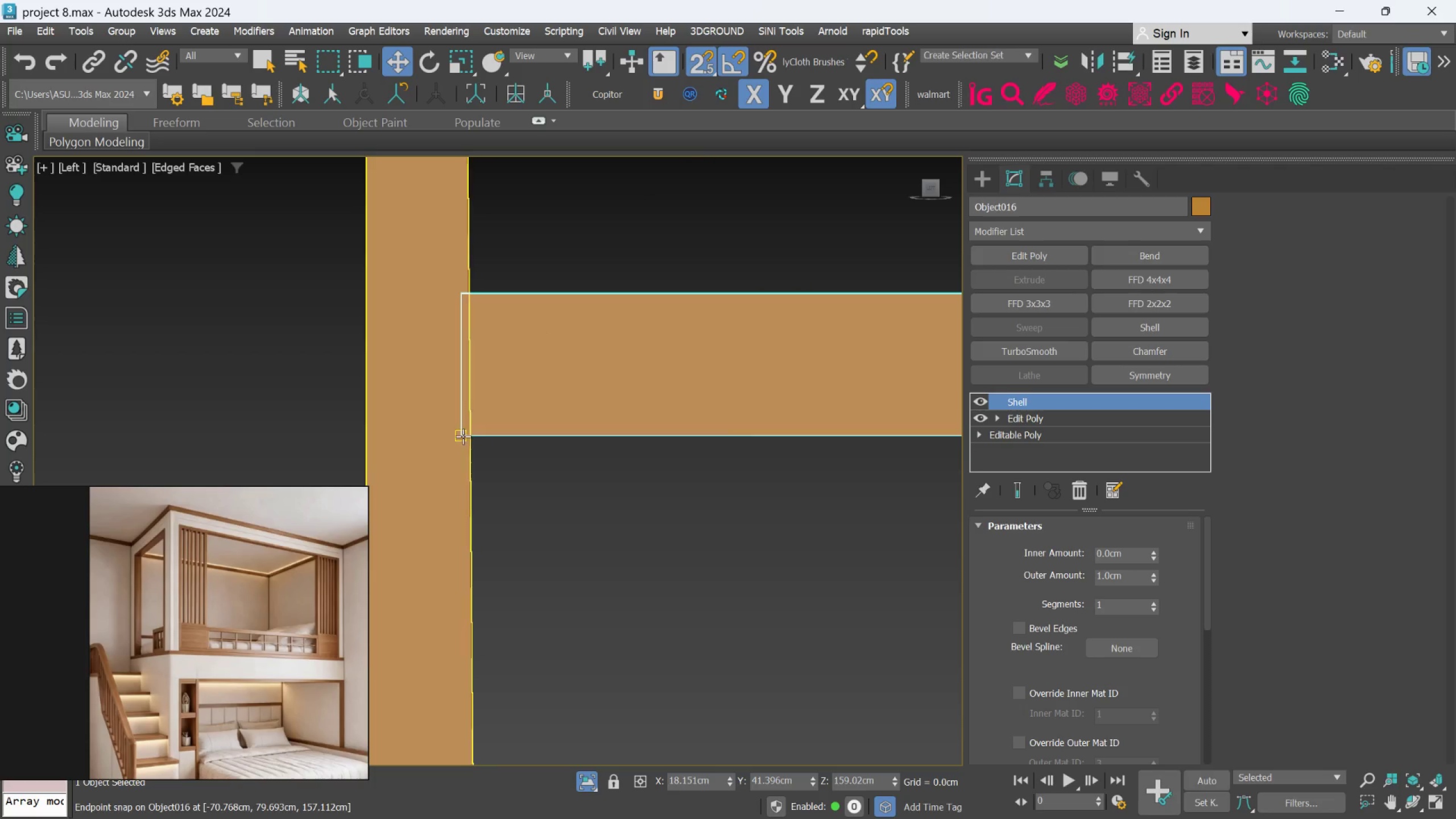 
left_click([463, 436])
 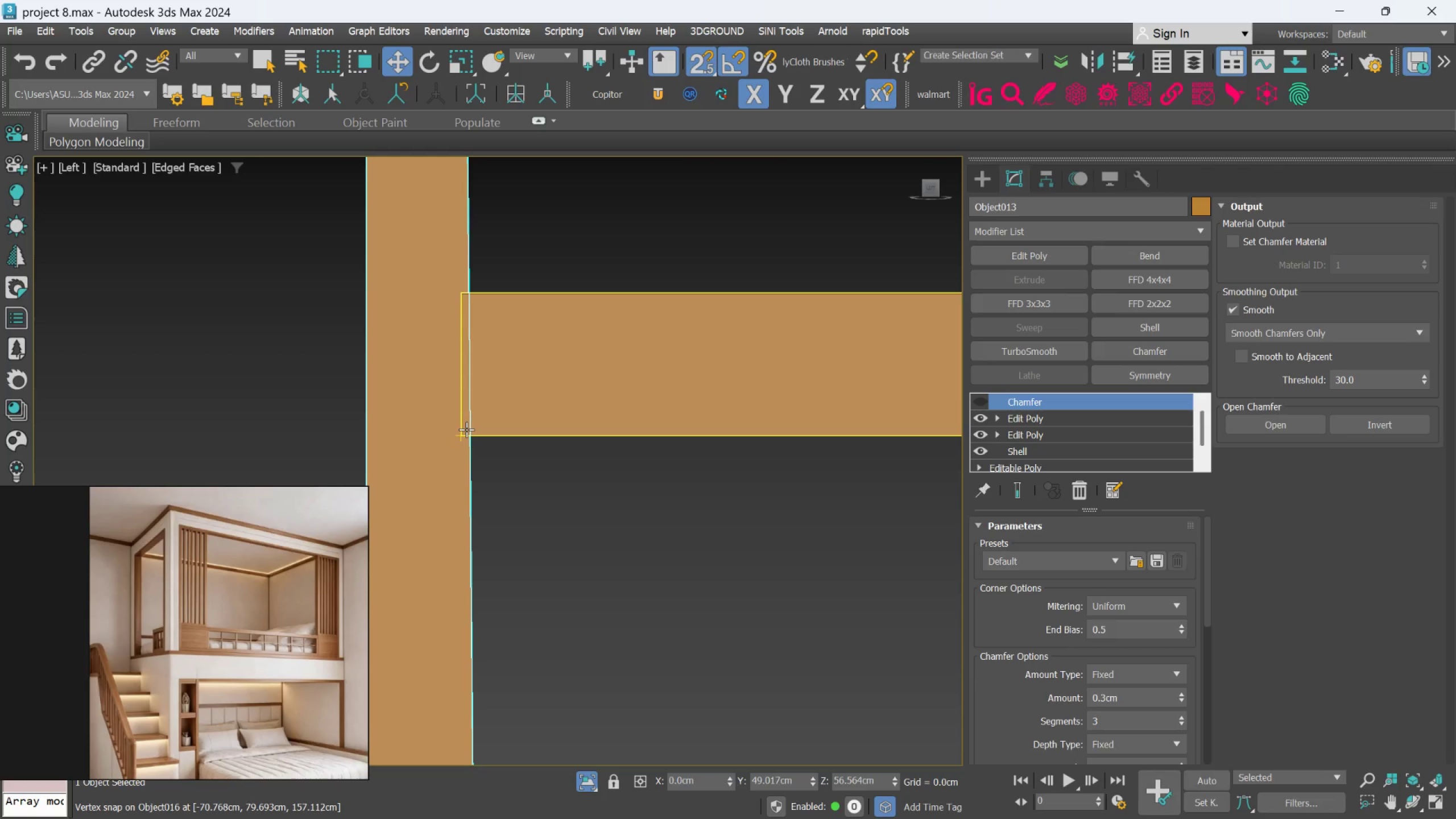 
left_click_drag(start_coordinate=[466, 429], to_coordinate=[474, 437])
 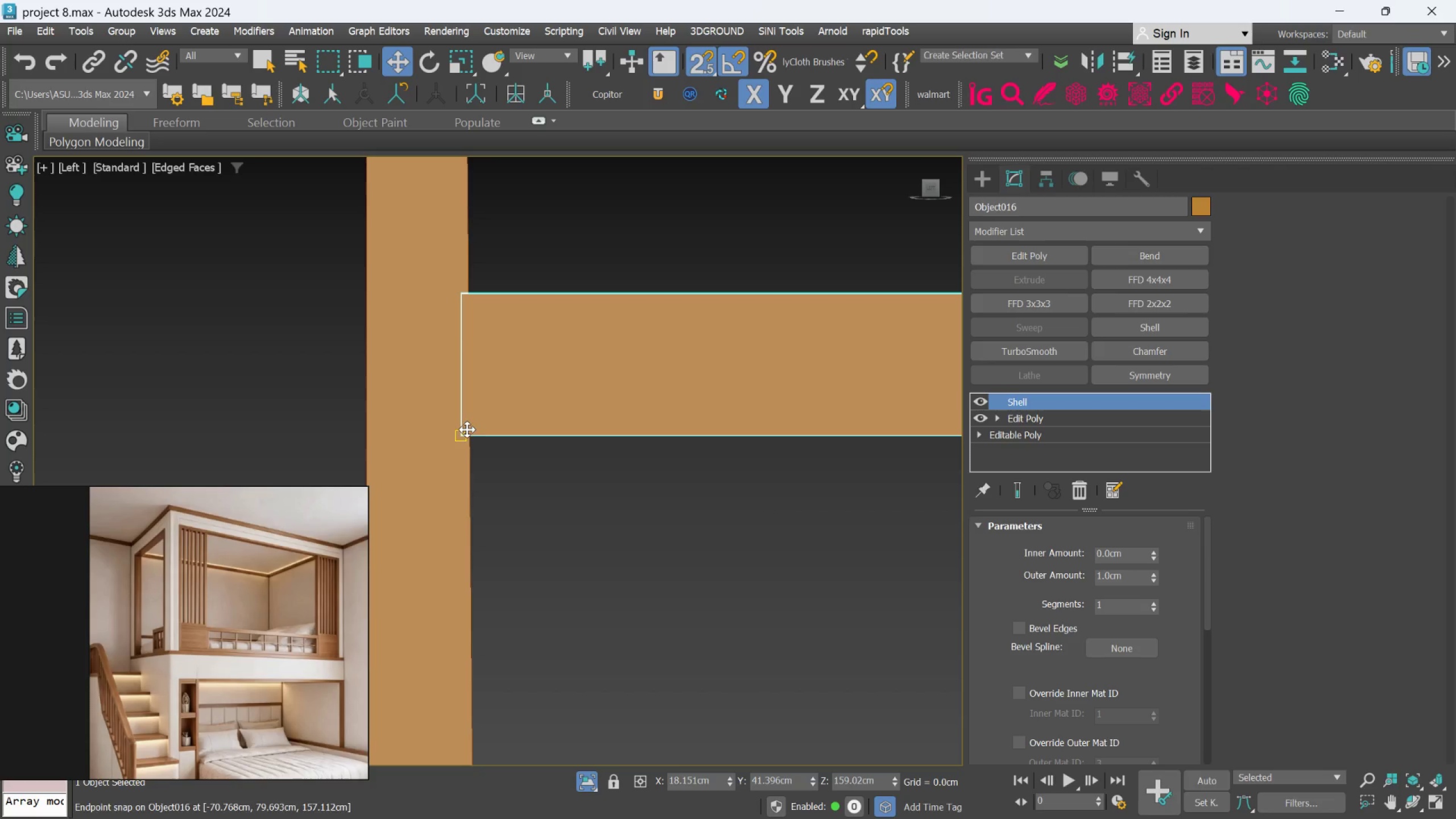 
hold_key(key=AltLeft, duration=0.64)
 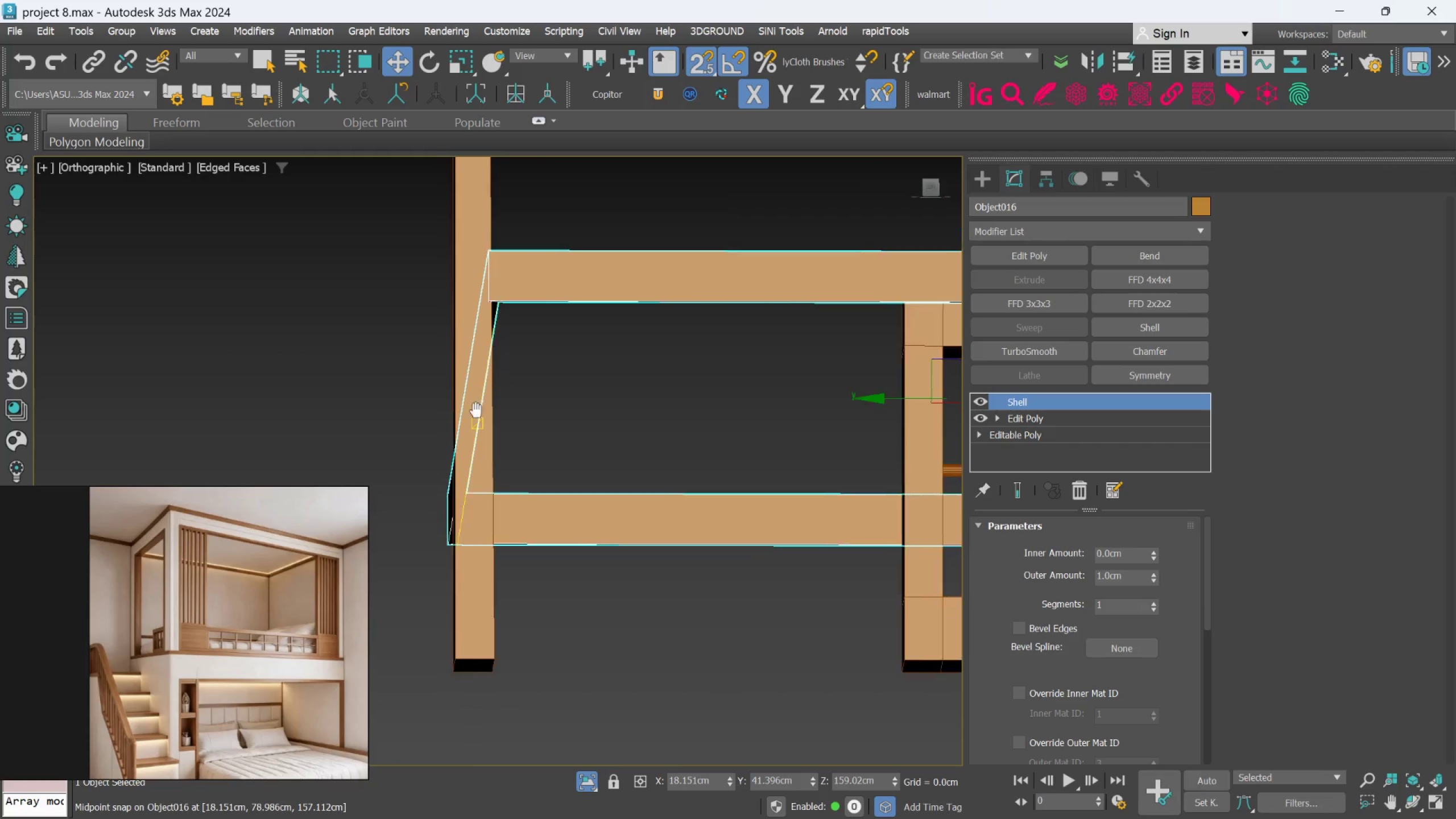 
scroll: coordinate [468, 422], scroll_direction: down, amount: 2.0
 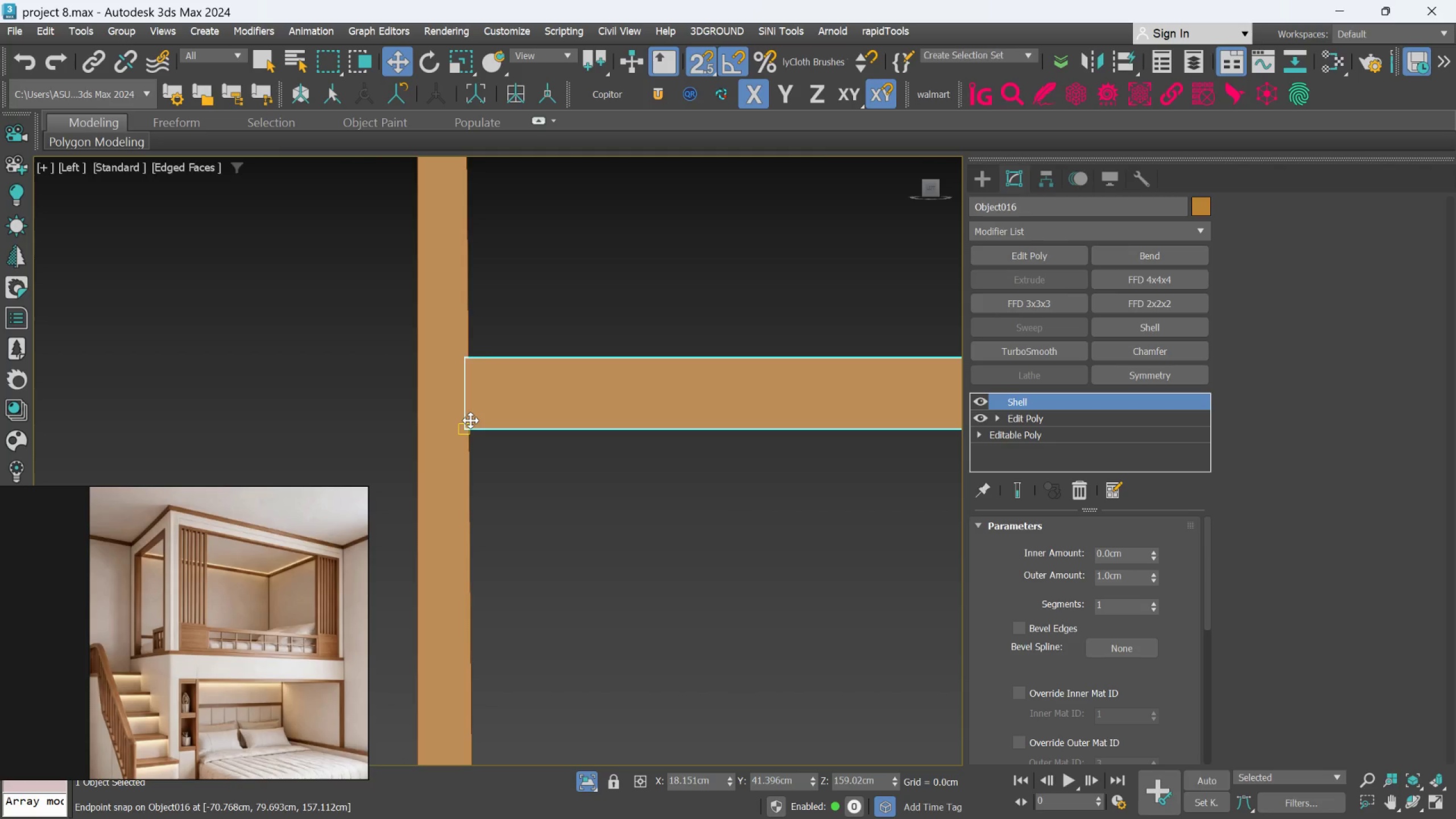 
hold_key(key=AltLeft, duration=0.69)
 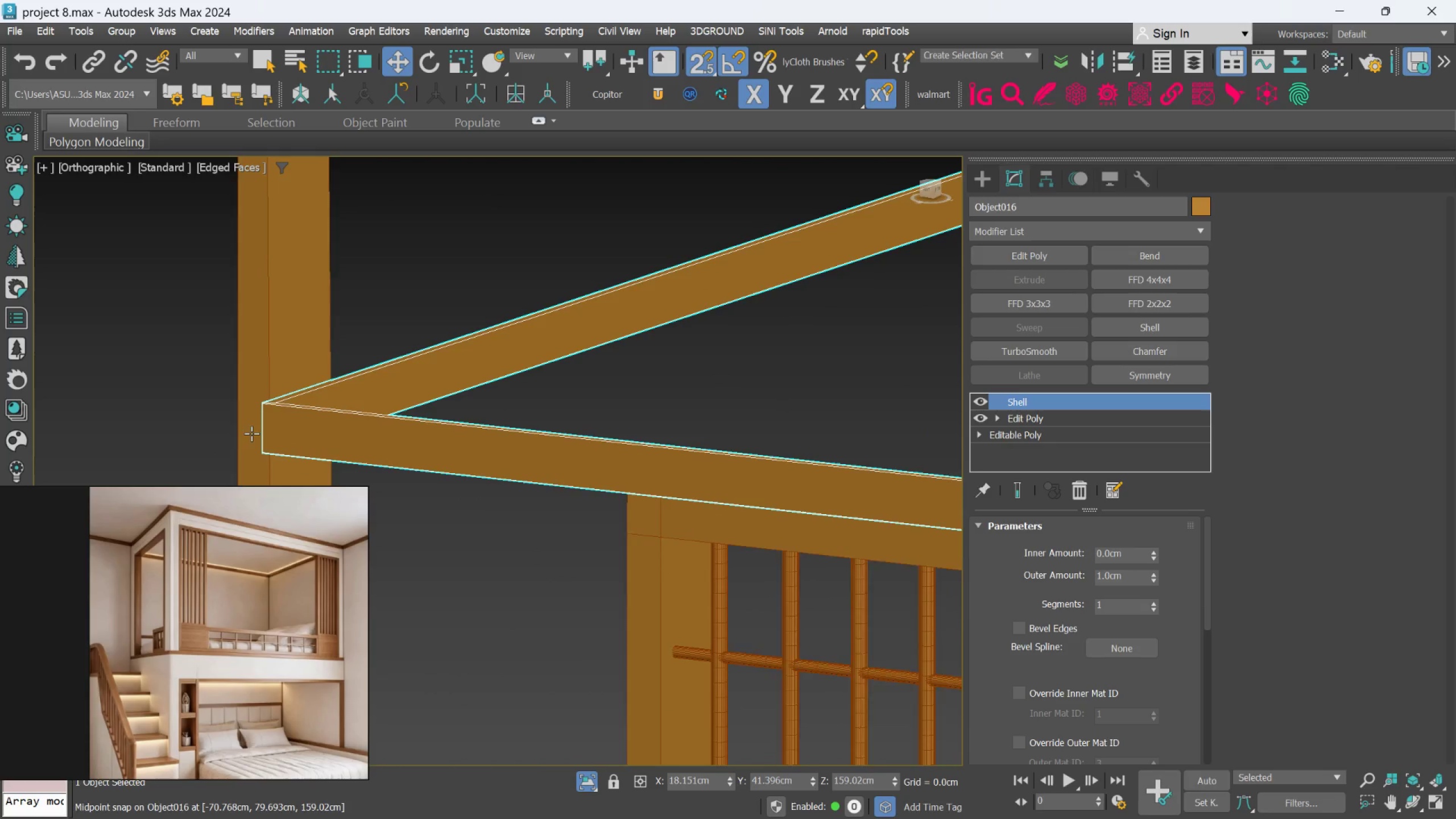 
scroll: coordinate [475, 411], scroll_direction: down, amount: 1.0
 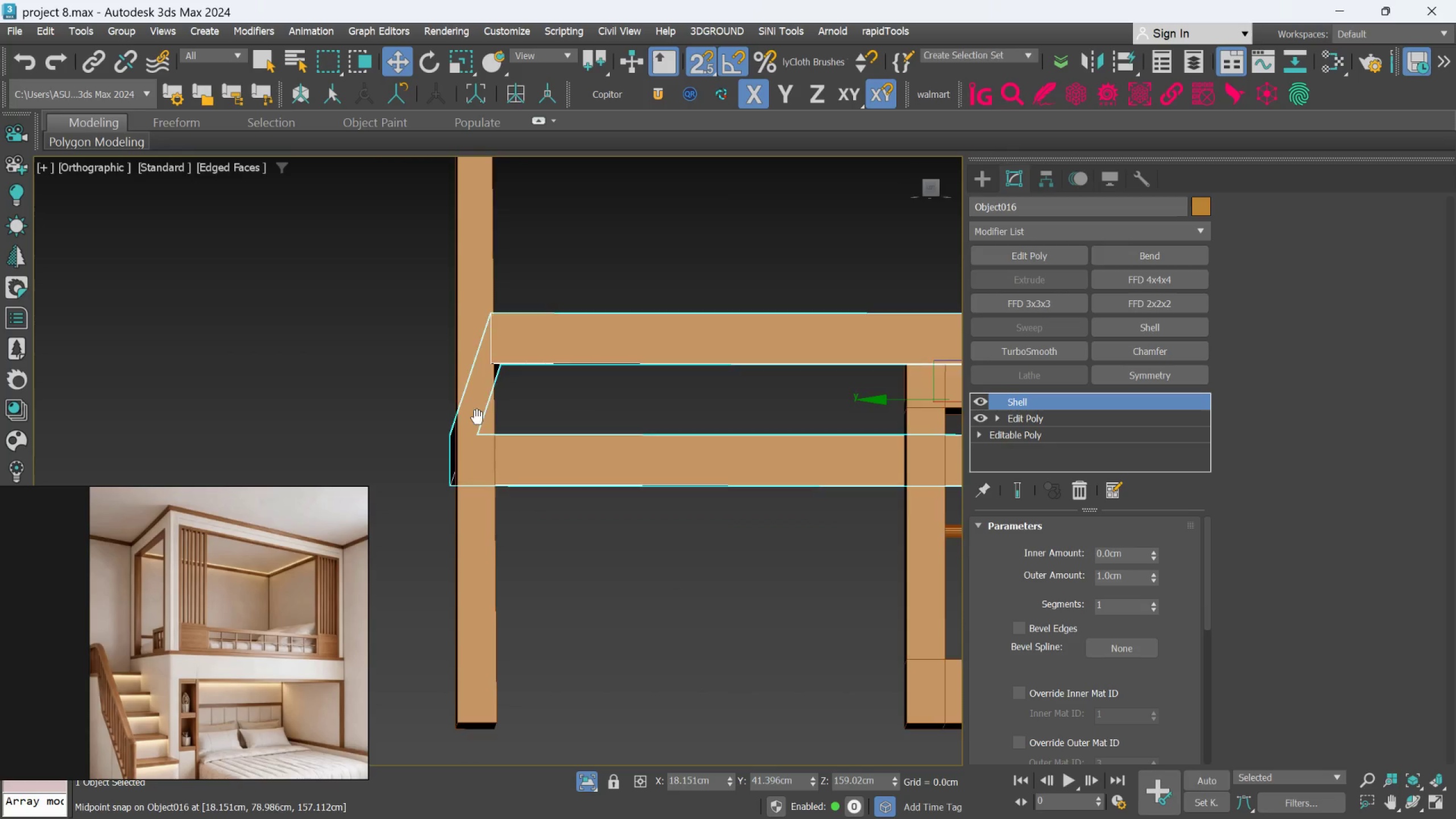 
scroll: coordinate [432, 398], scroll_direction: up, amount: 2.0
 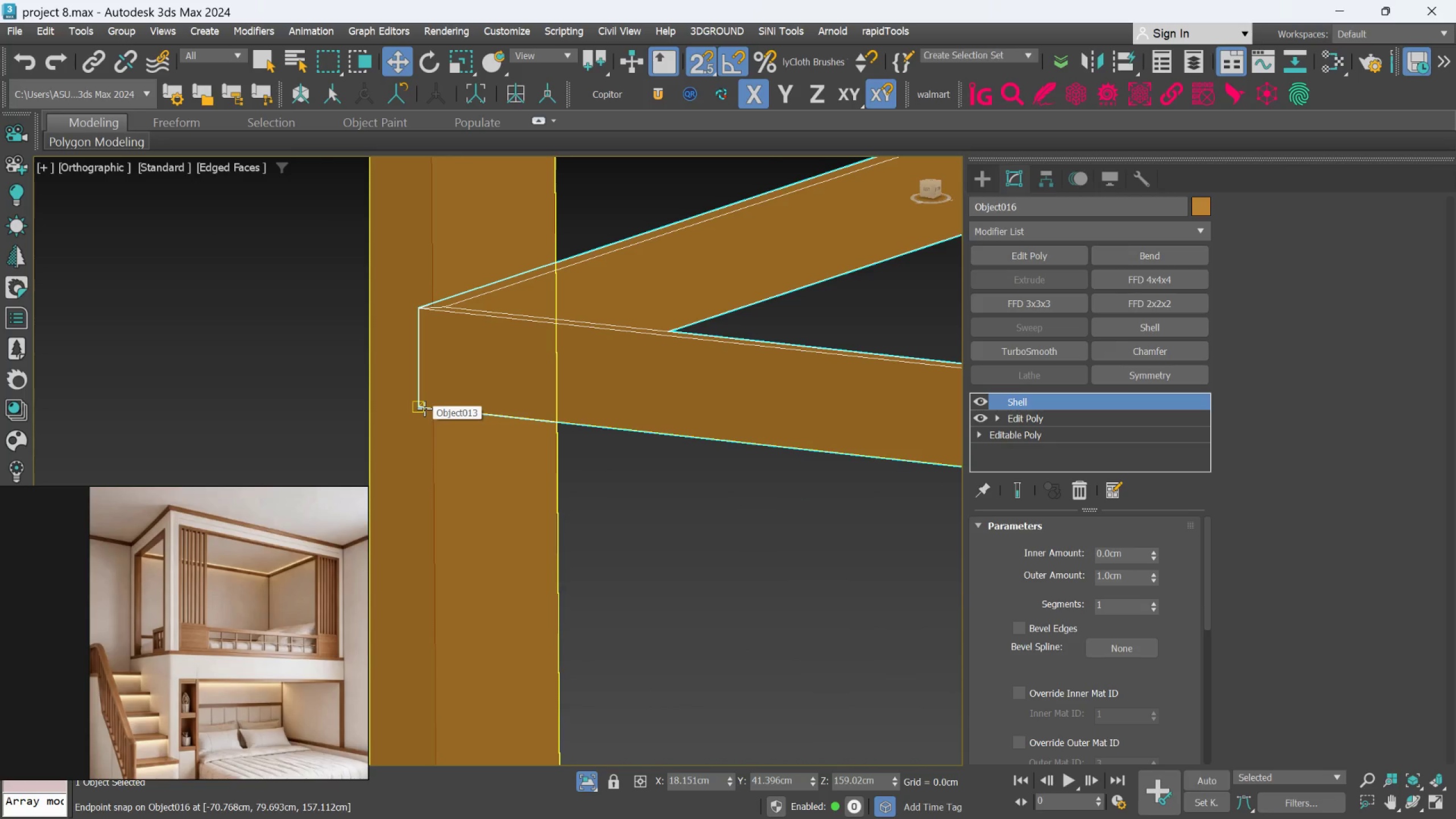 
left_click_drag(start_coordinate=[424, 408], to_coordinate=[460, 387])
 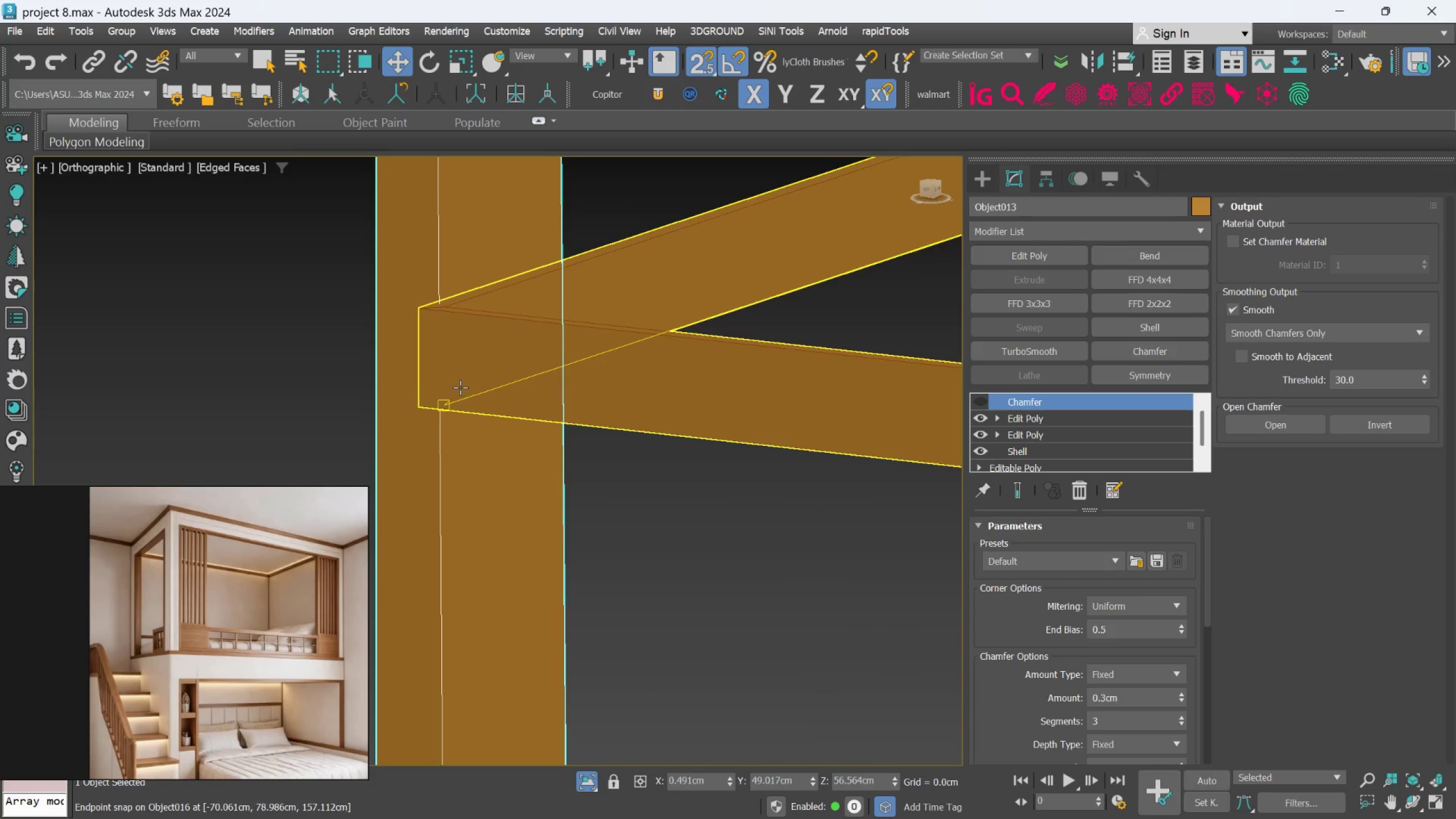 
key(Control+Z)
 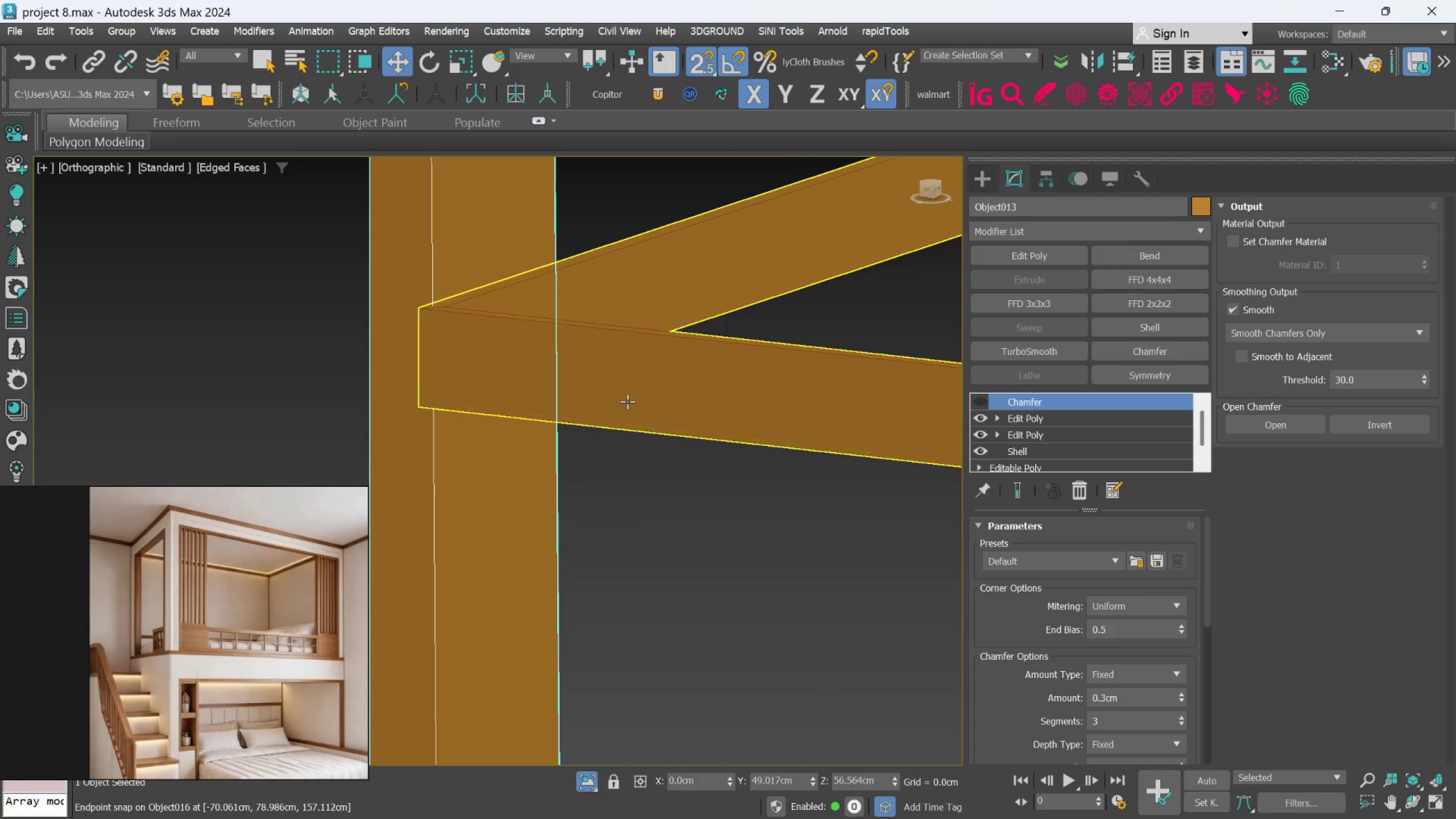 
left_click([627, 400])
 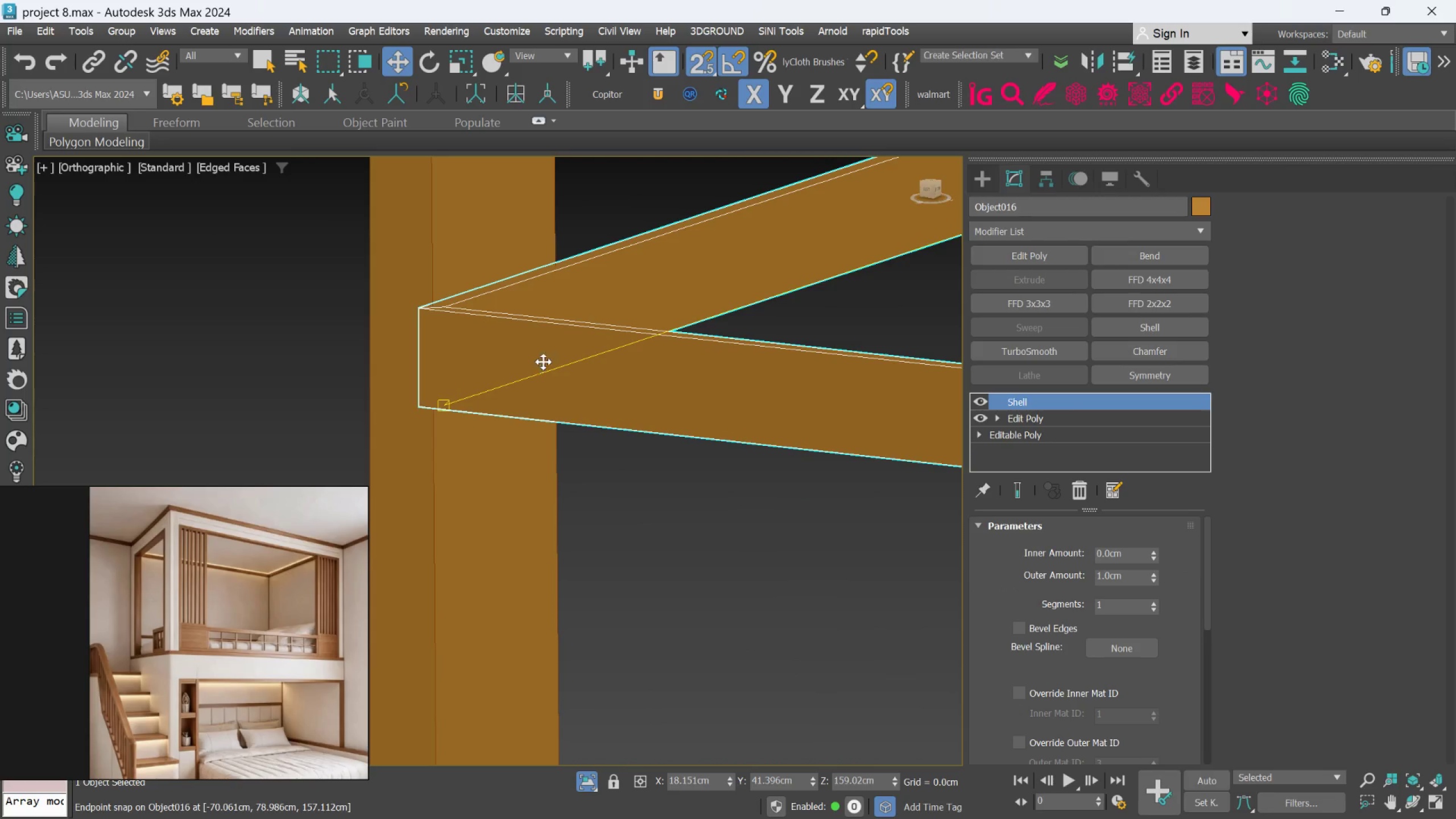 
hold_key(key=AltLeft, duration=0.87)
 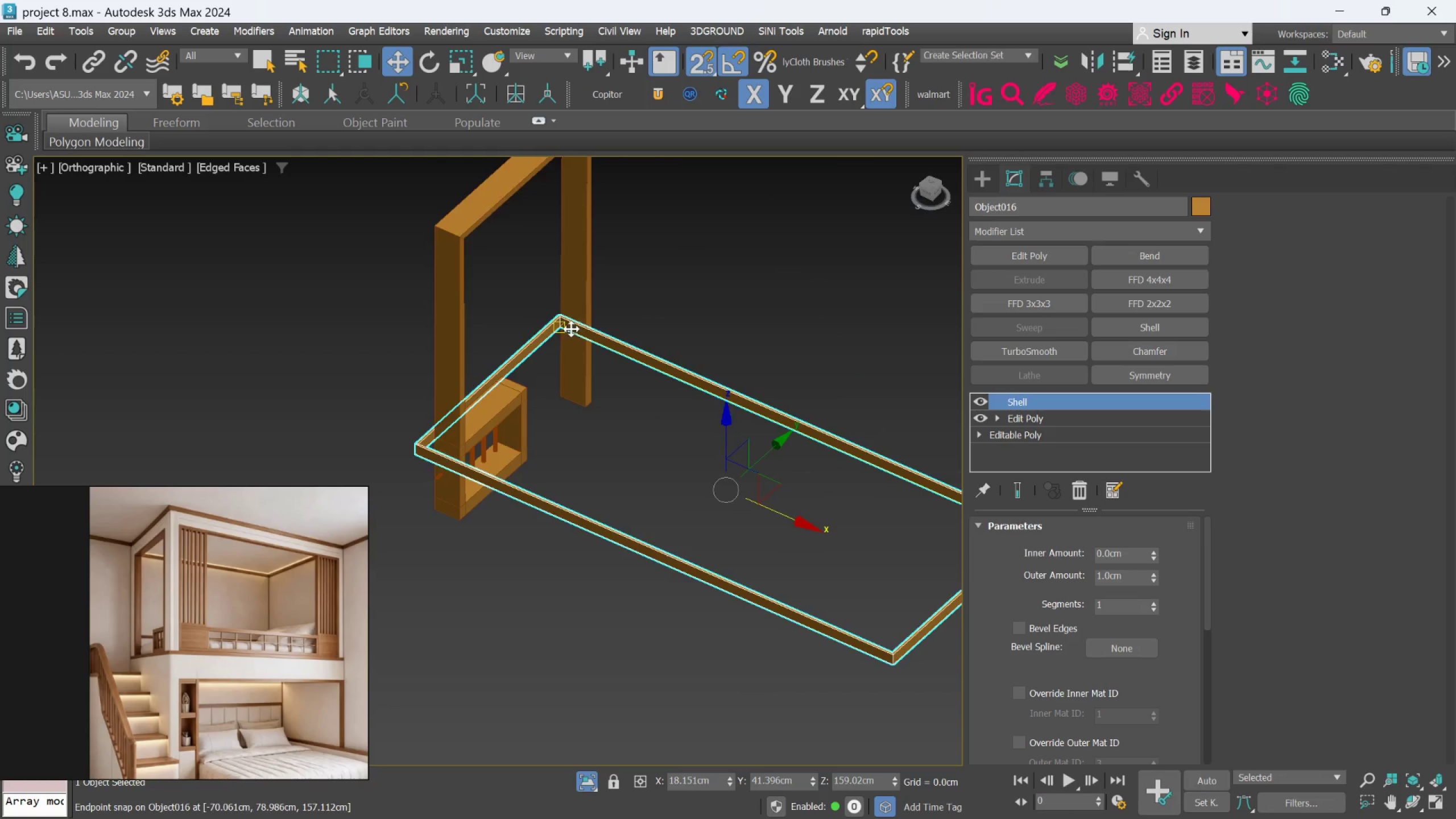 
scroll: coordinate [624, 360], scroll_direction: down, amount: 6.0
 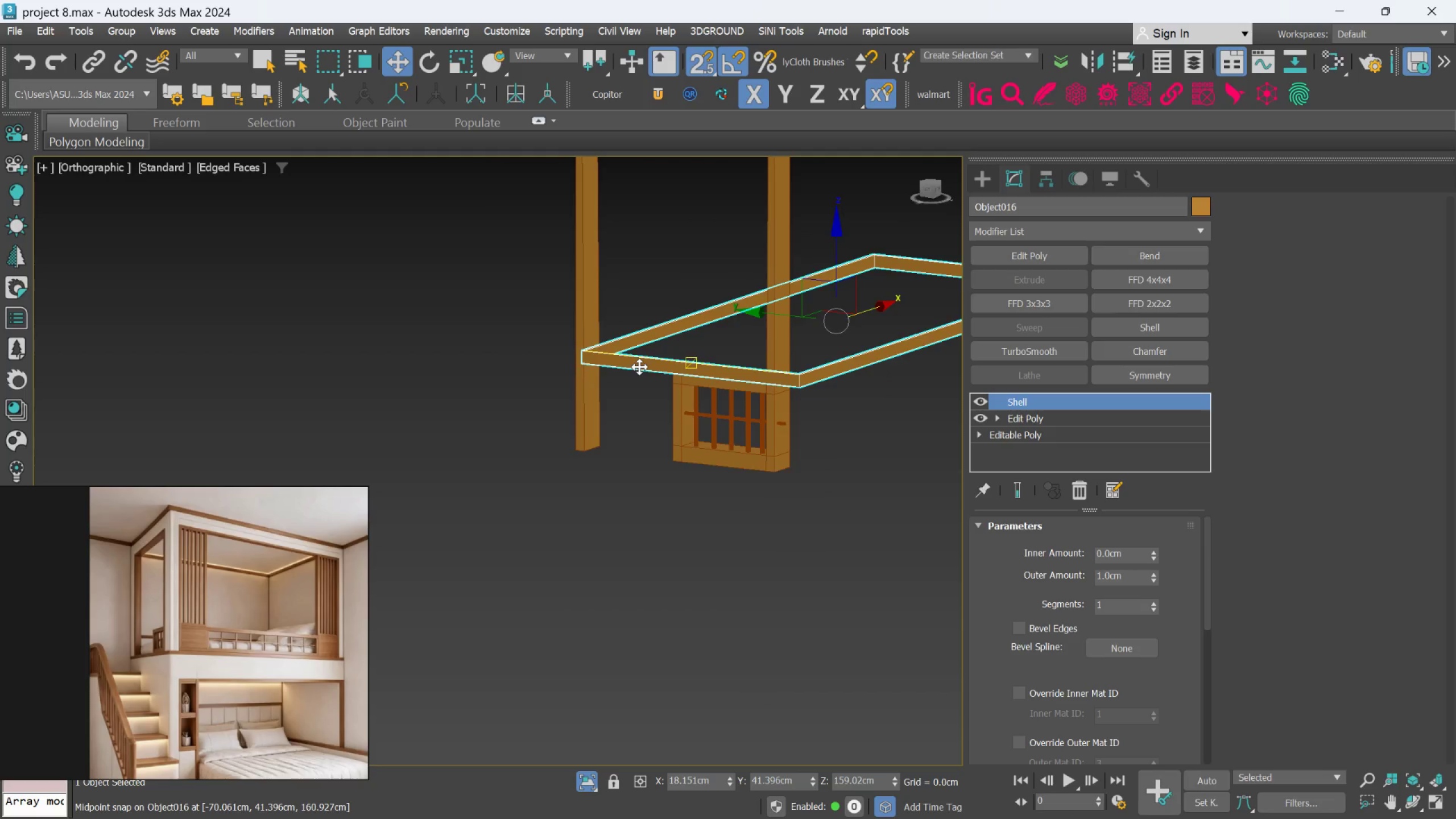 
scroll: coordinate [527, 313], scroll_direction: up, amount: 3.0
 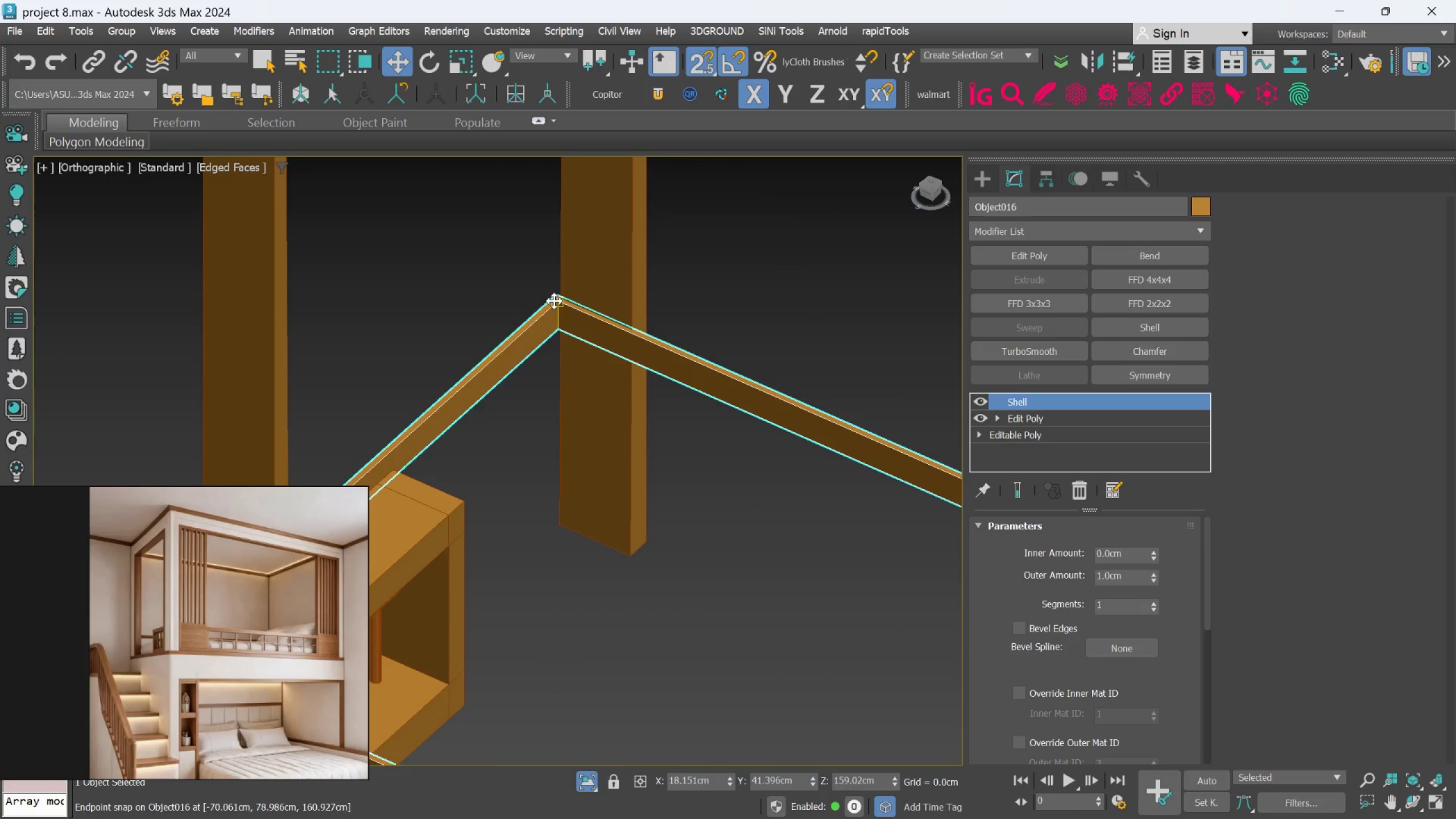 
left_click_drag(start_coordinate=[554, 301], to_coordinate=[719, 431])
 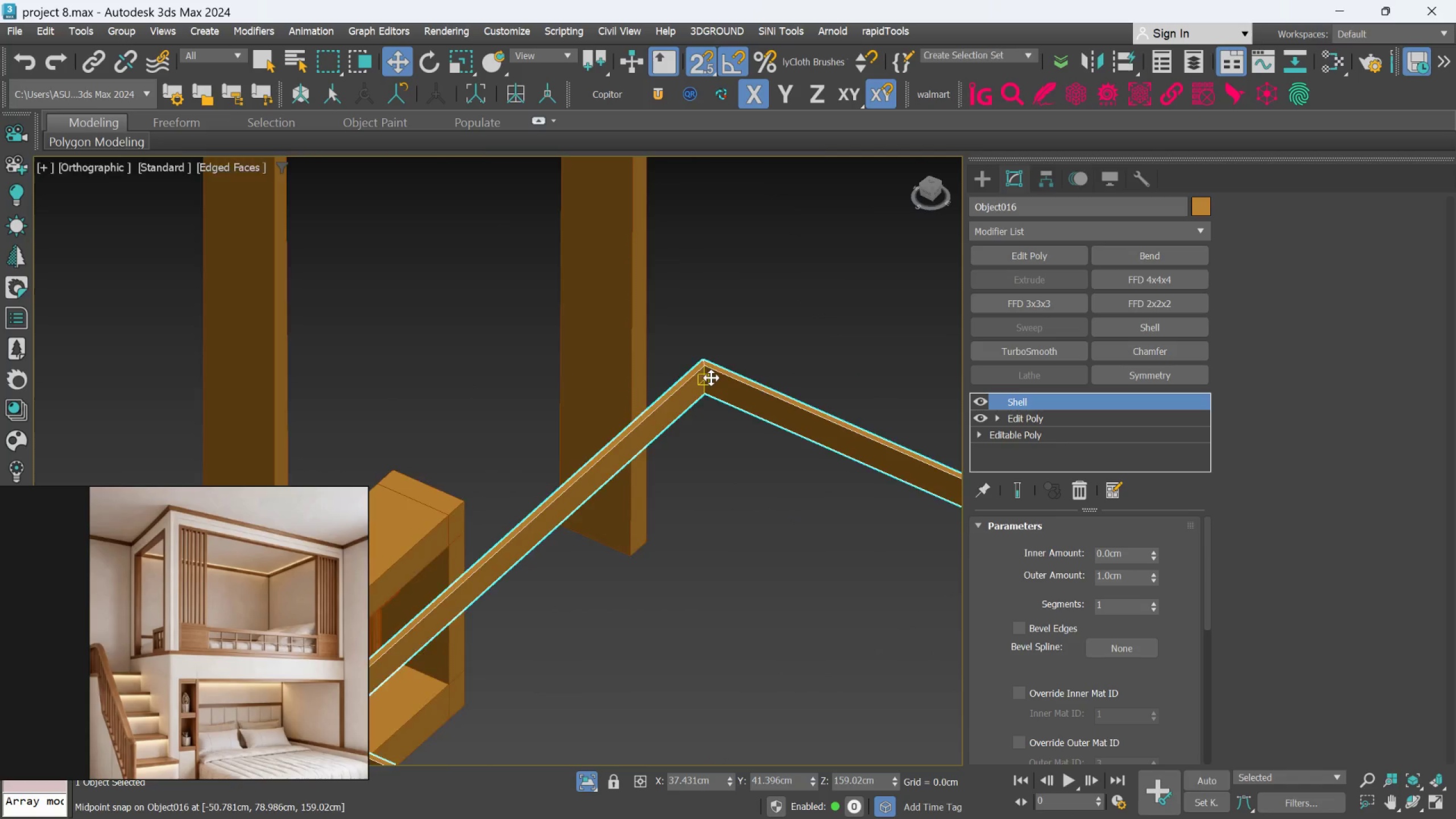 
scroll: coordinate [711, 378], scroll_direction: up, amount: 2.0
 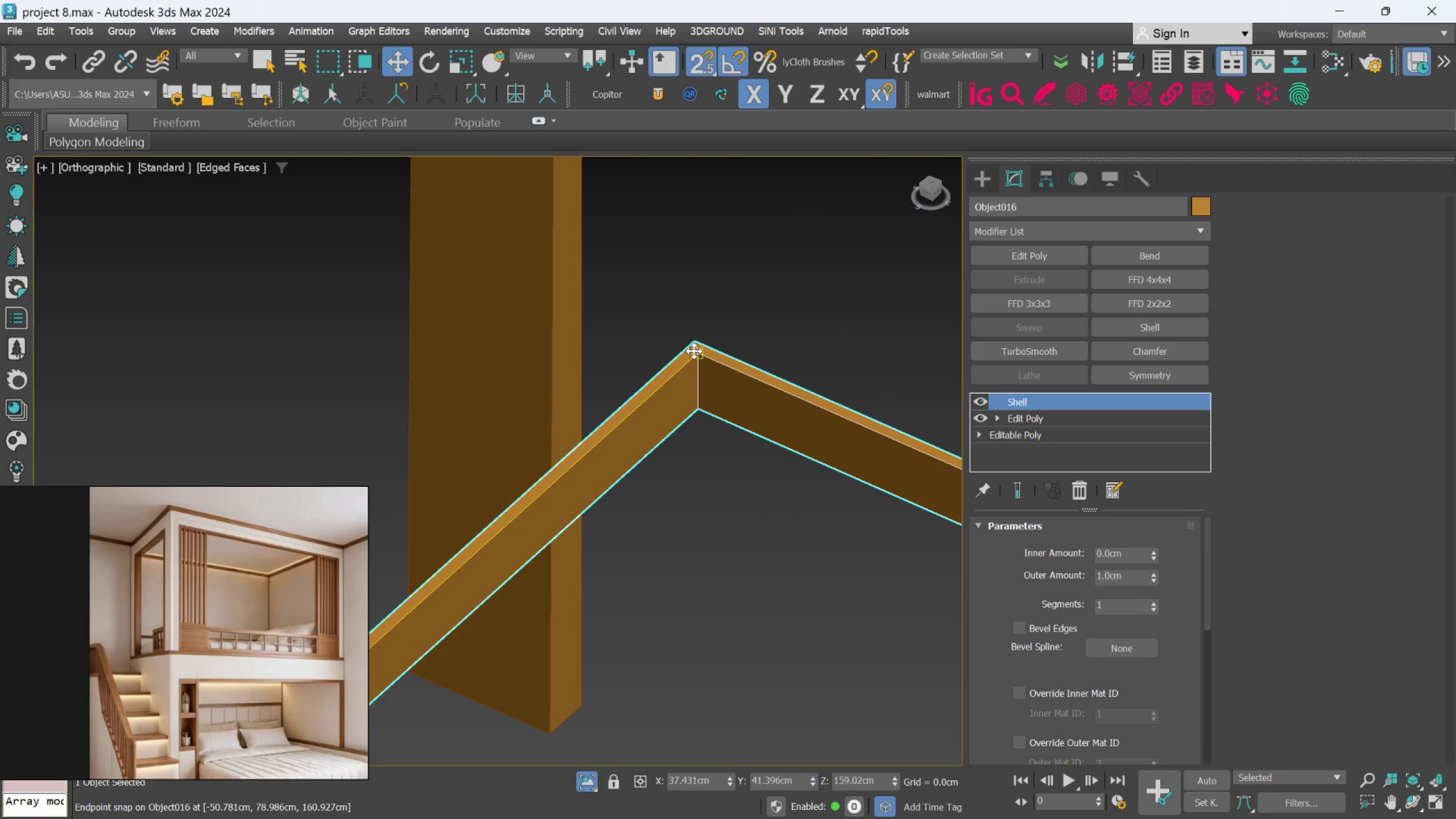 
left_click_drag(start_coordinate=[696, 344], to_coordinate=[650, 370])
 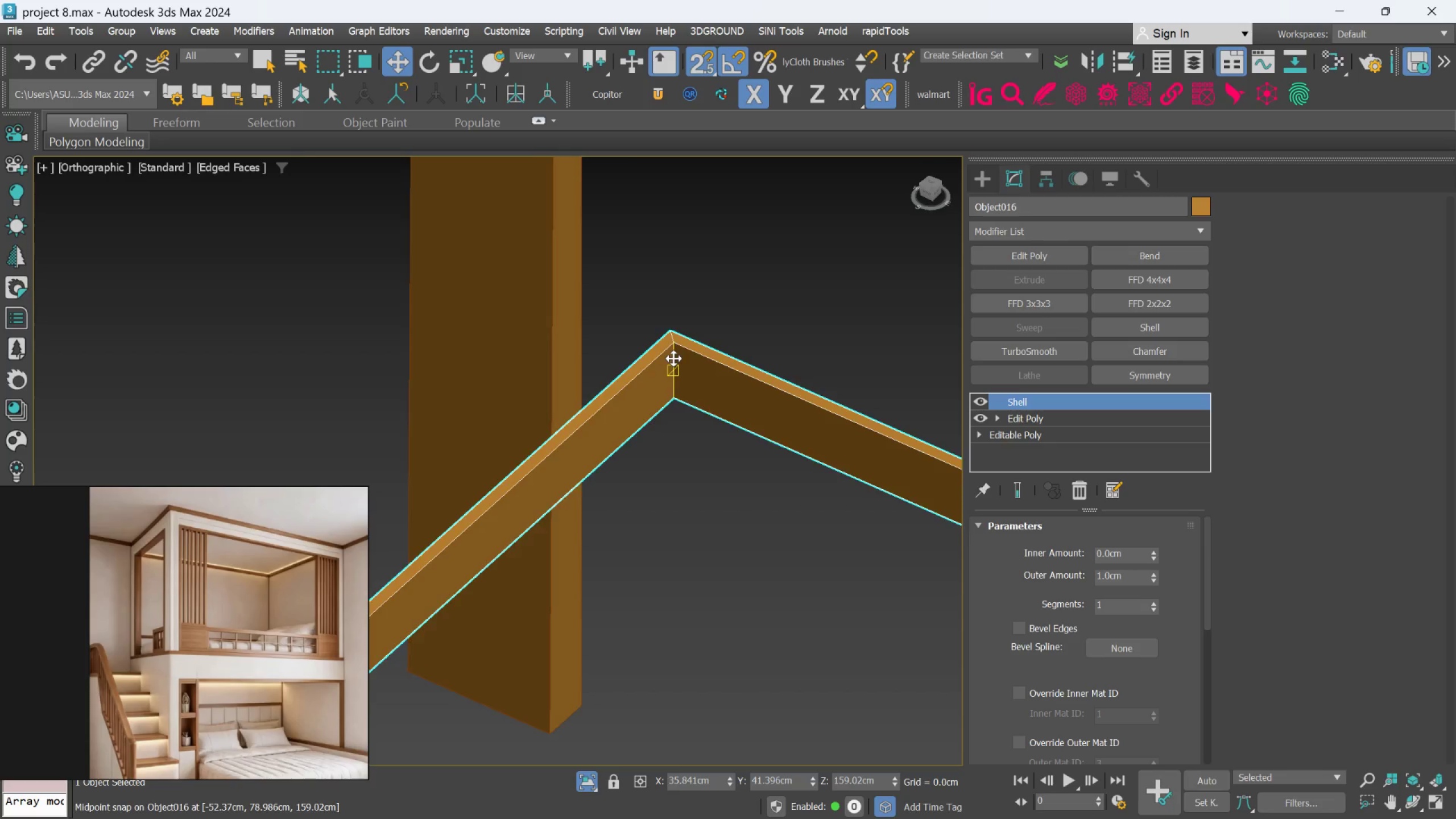 
hold_key(key=AltLeft, duration=0.44)
 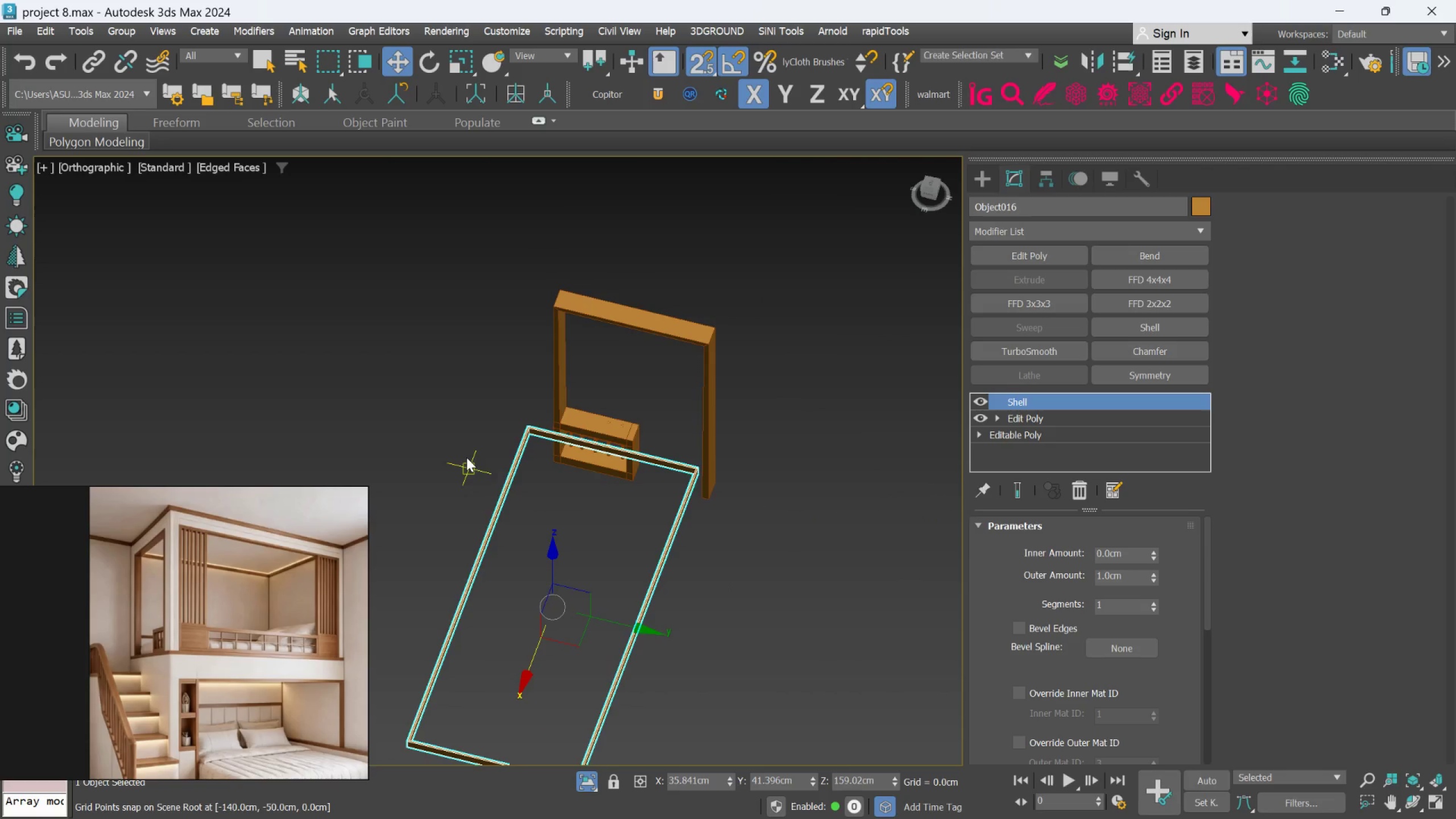 
scroll: coordinate [721, 387], scroll_direction: down, amount: 8.0
 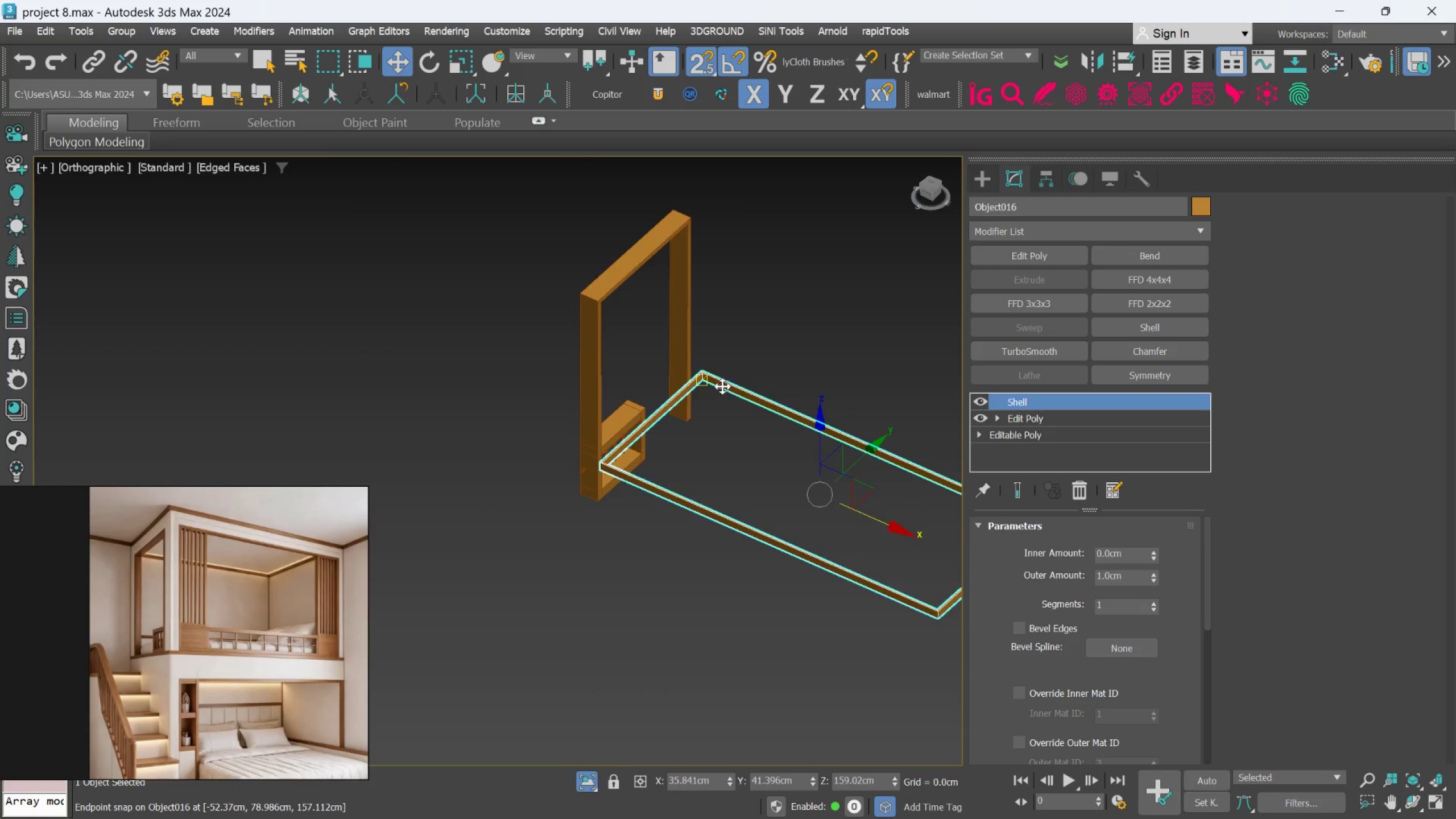 
key(T)
 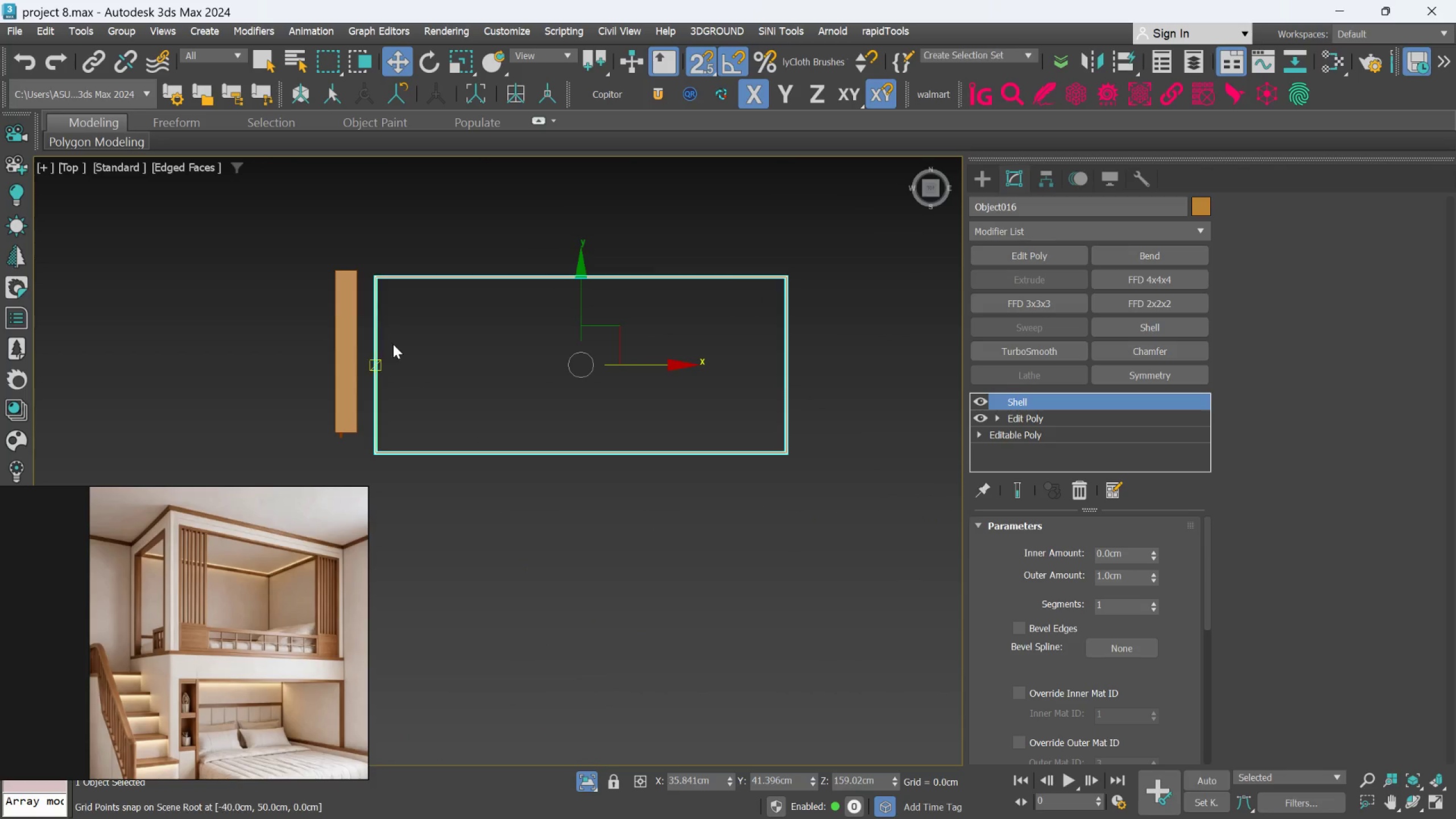 
scroll: coordinate [398, 271], scroll_direction: up, amount: 3.0
 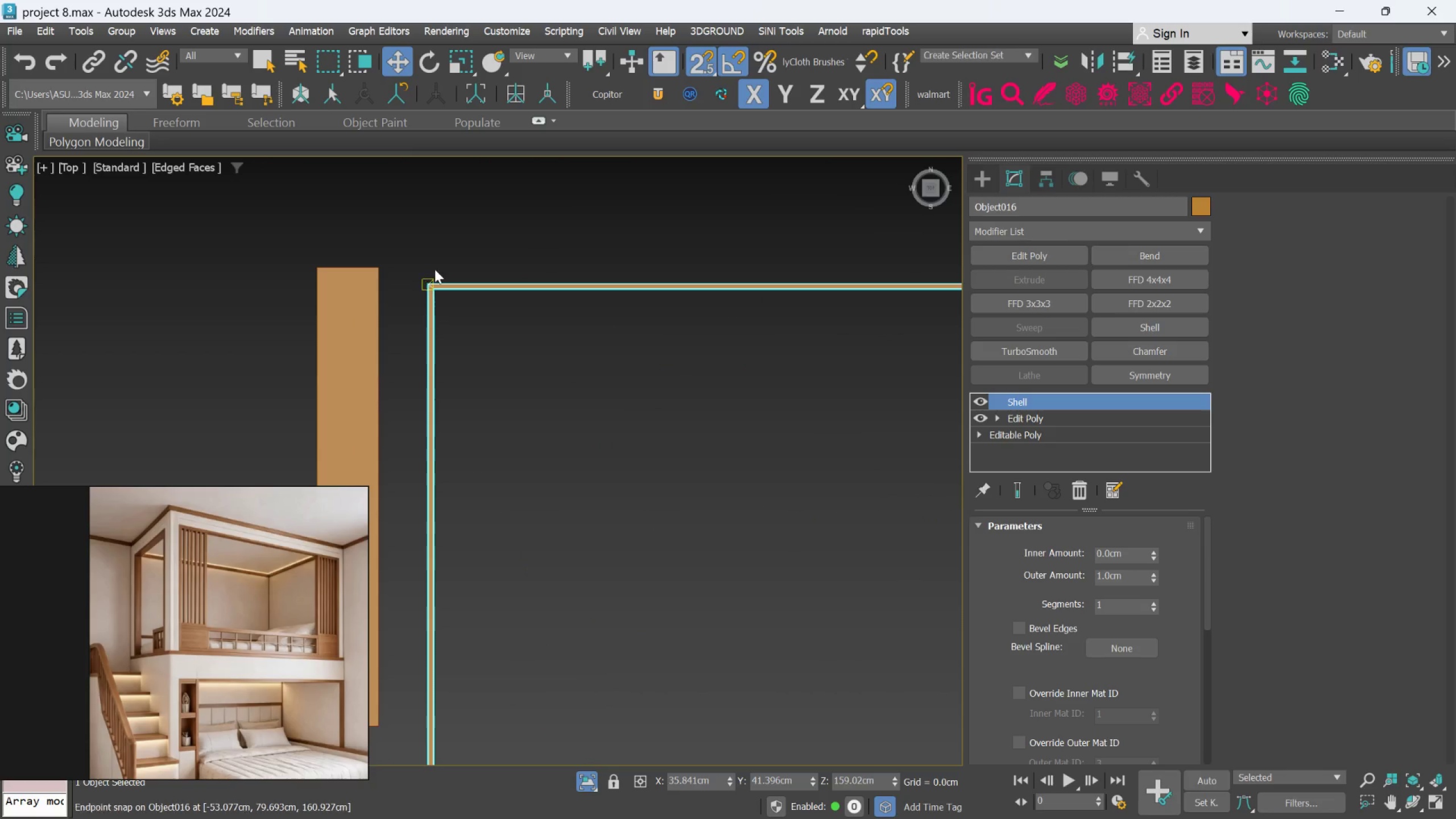 
scroll: coordinate [493, 225], scroll_direction: down, amount: 2.0
 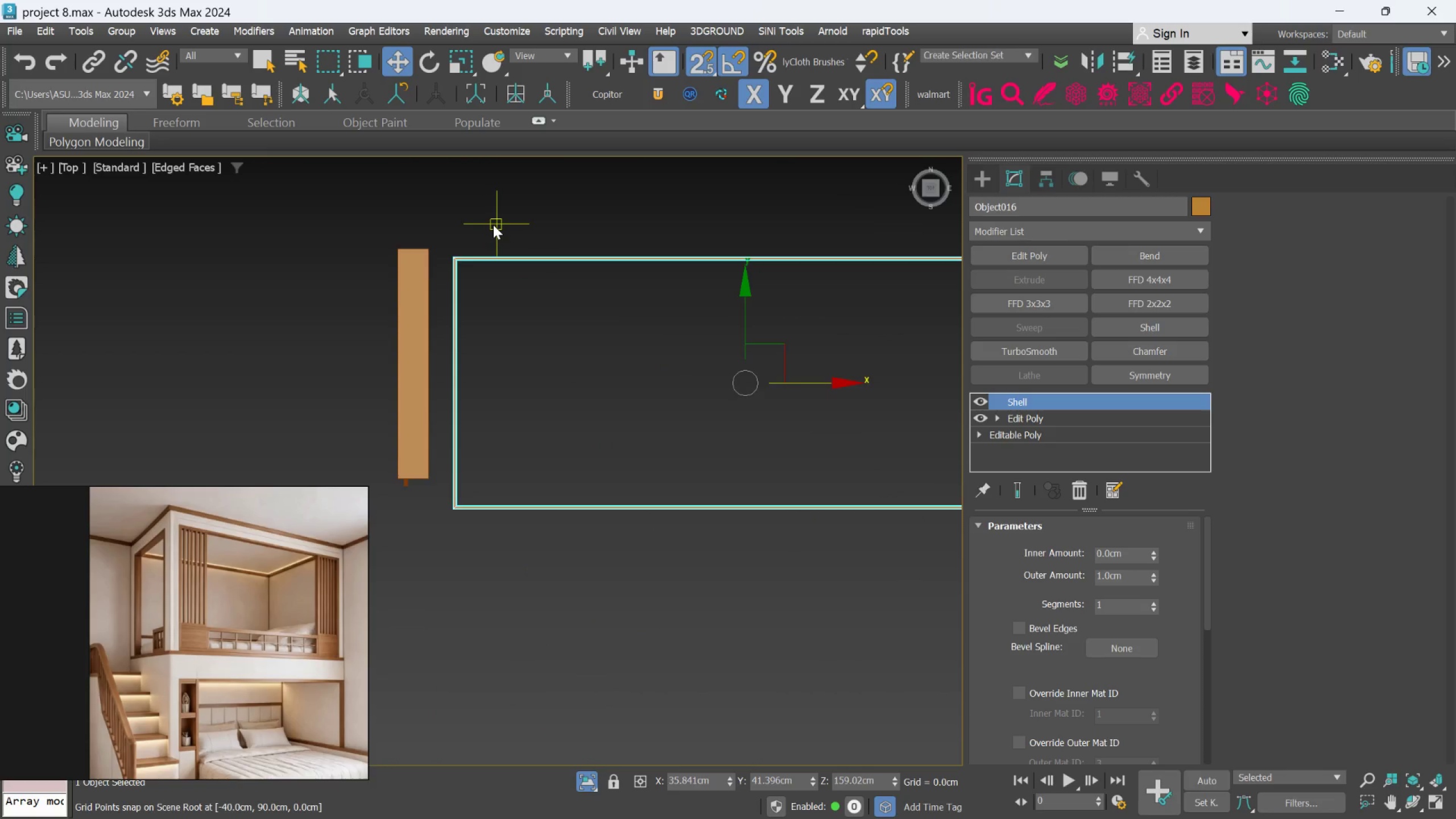 
scroll: coordinate [460, 238], scroll_direction: none, amount: 0.0
 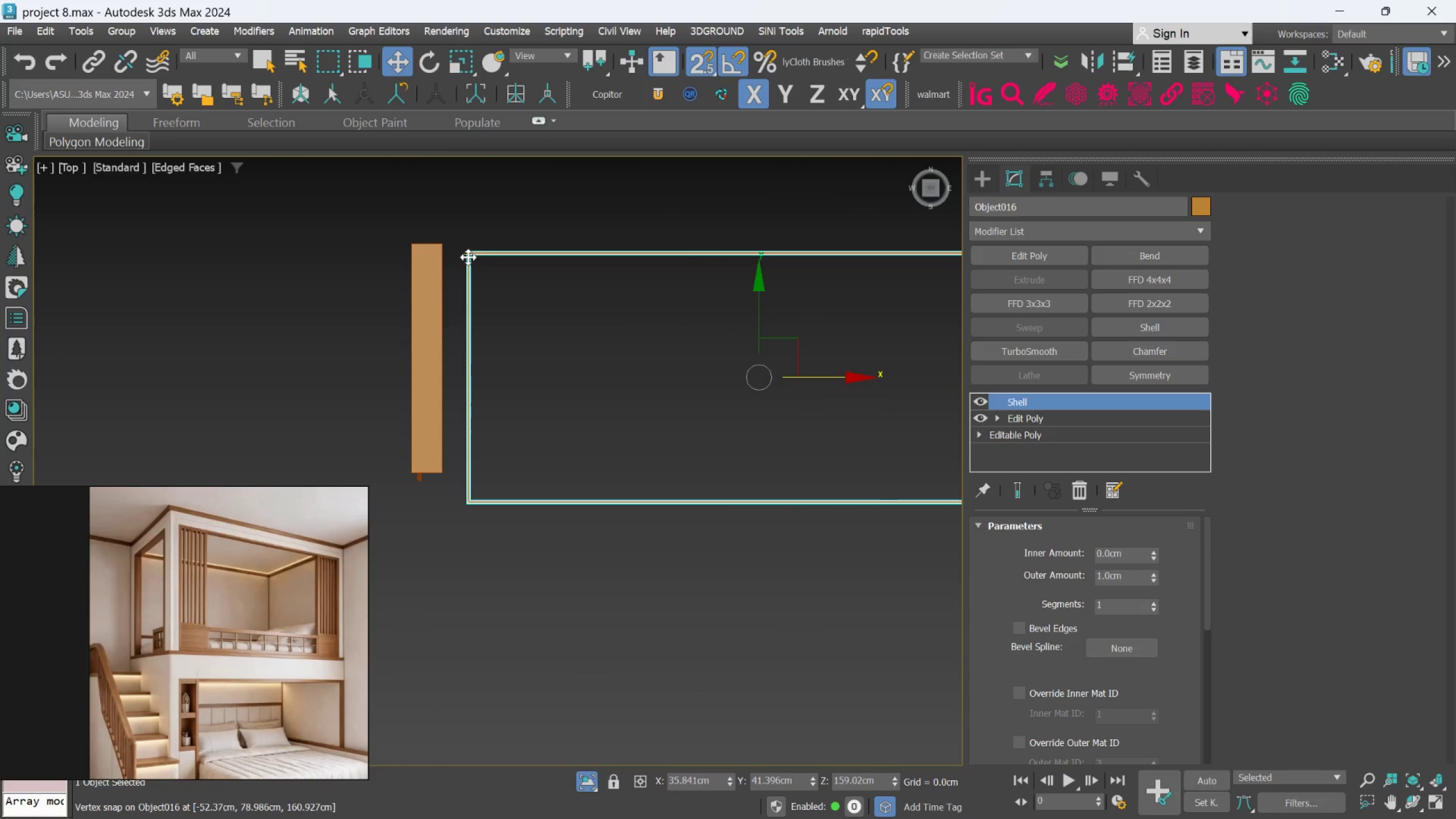 
hold_key(key=AltLeft, duration=1.08)
 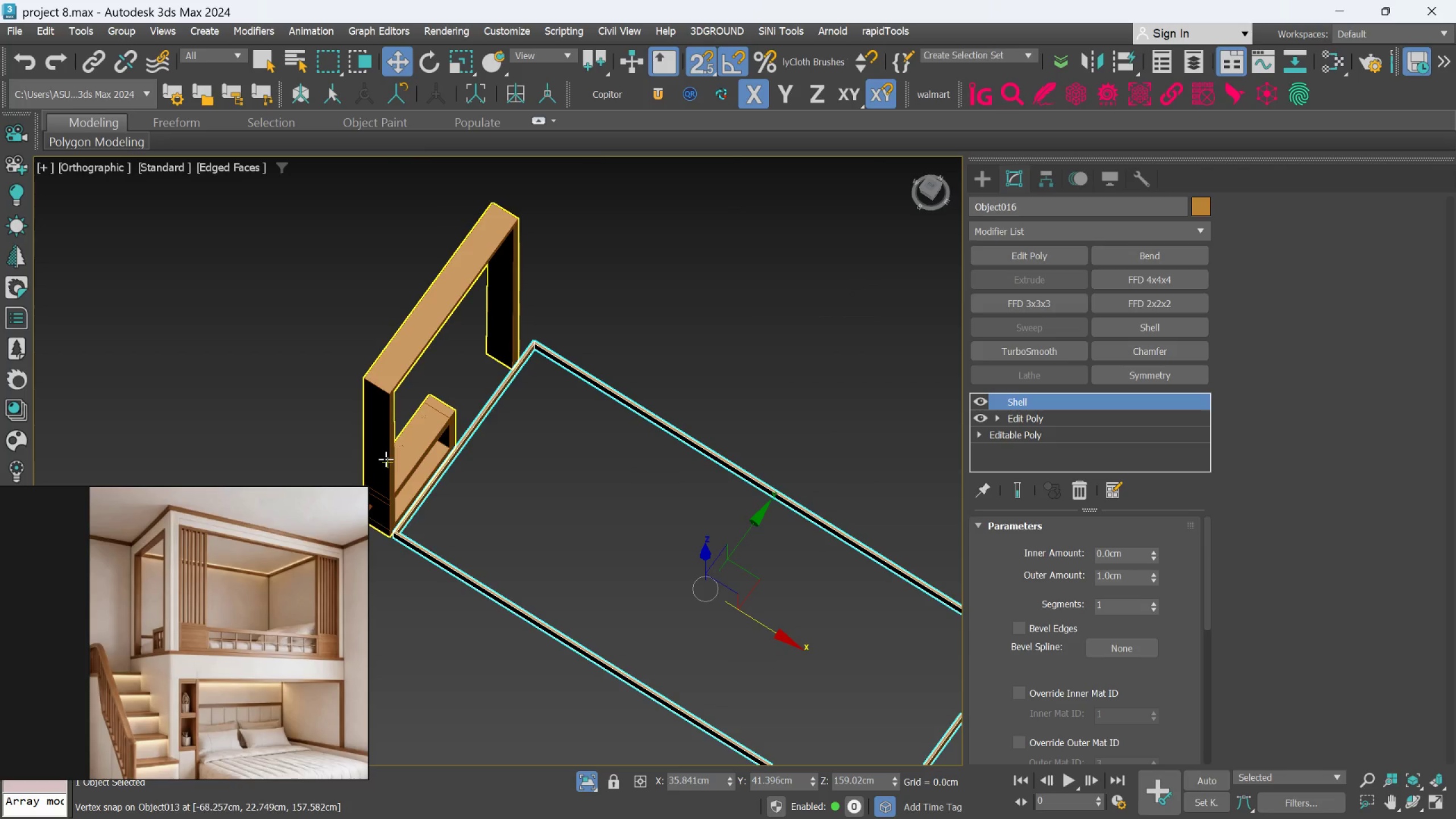 
key(T)
 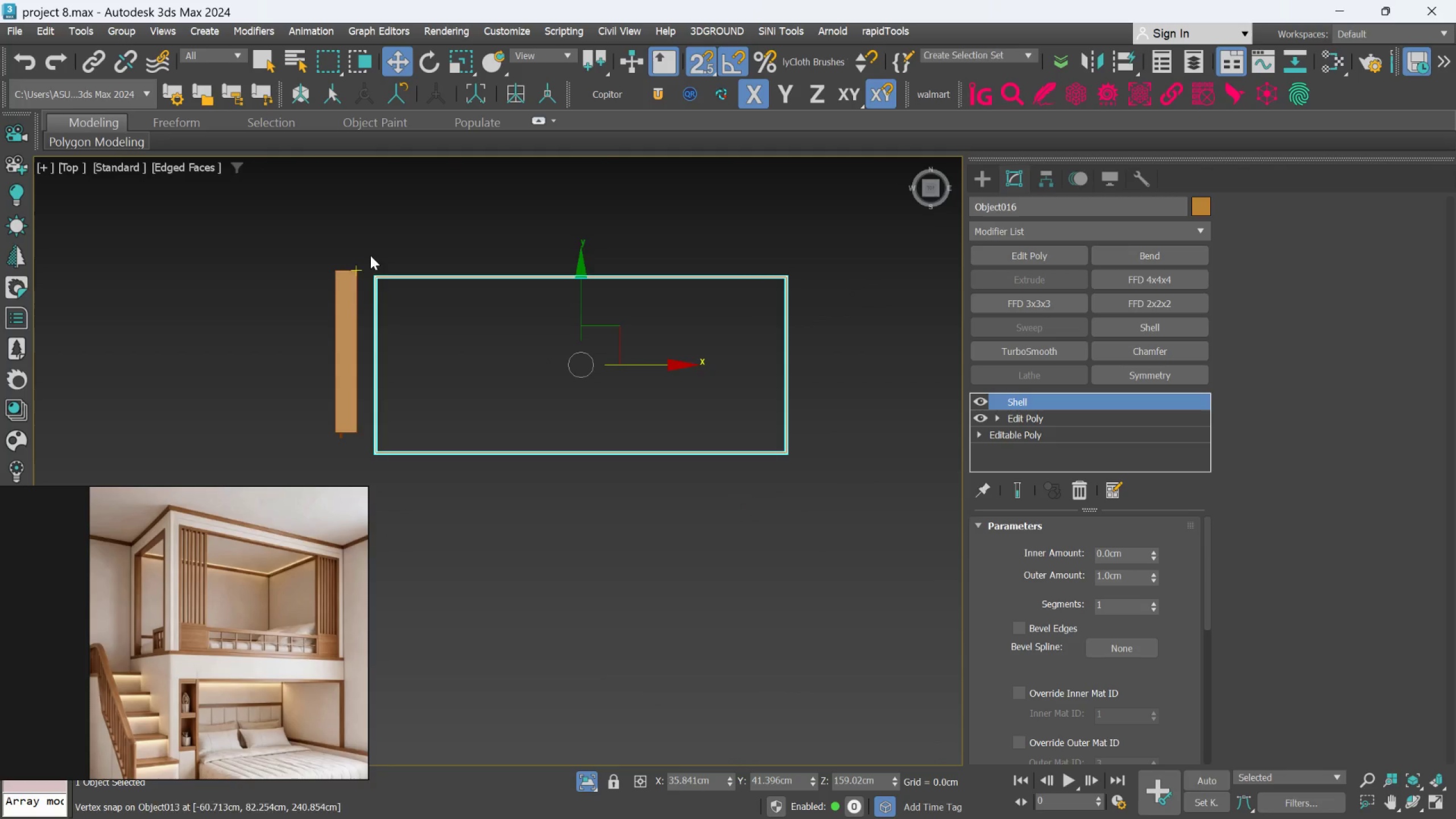 
scroll: coordinate [367, 340], scroll_direction: up, amount: 5.0
 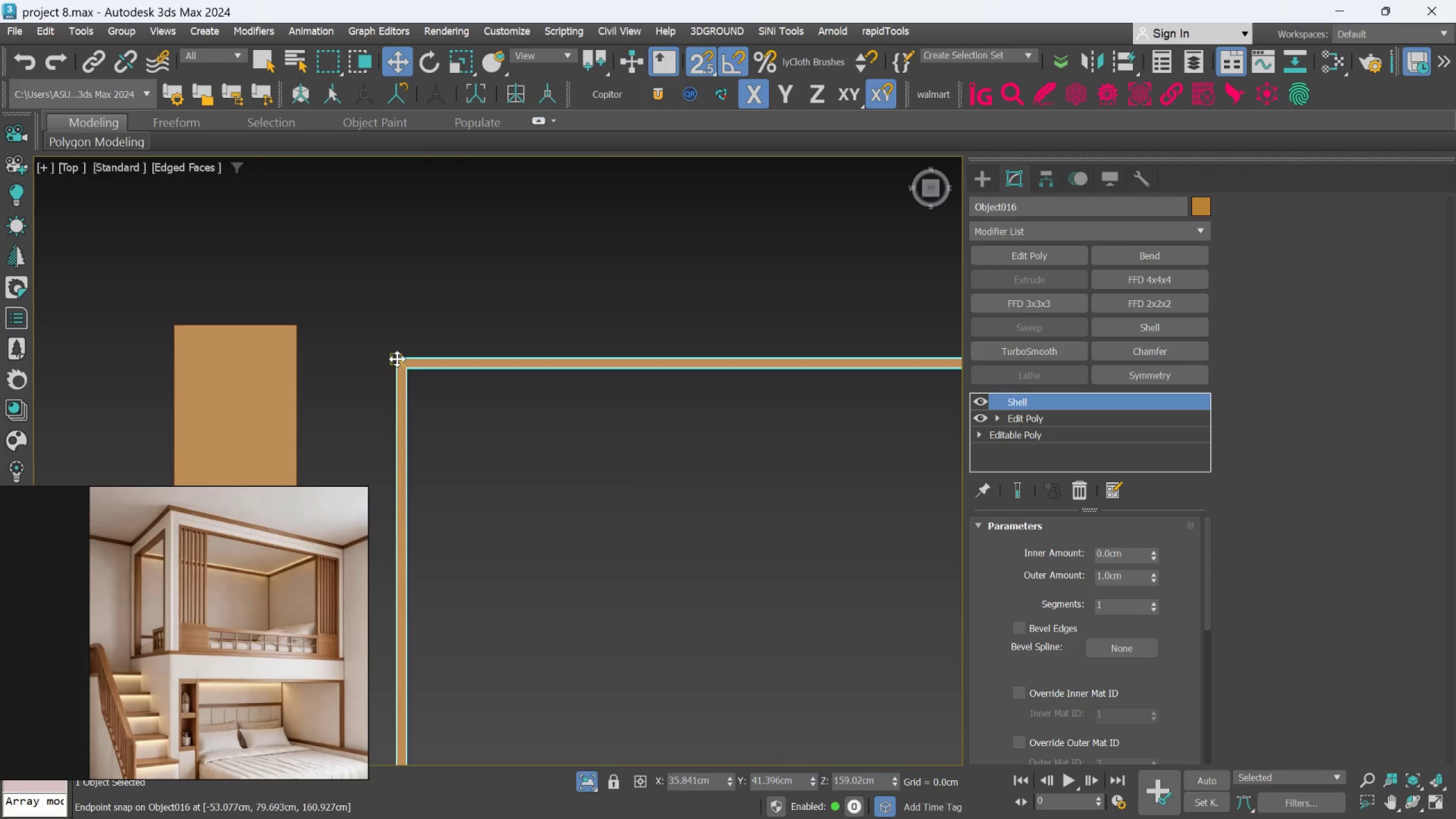 
left_click([398, 358])
 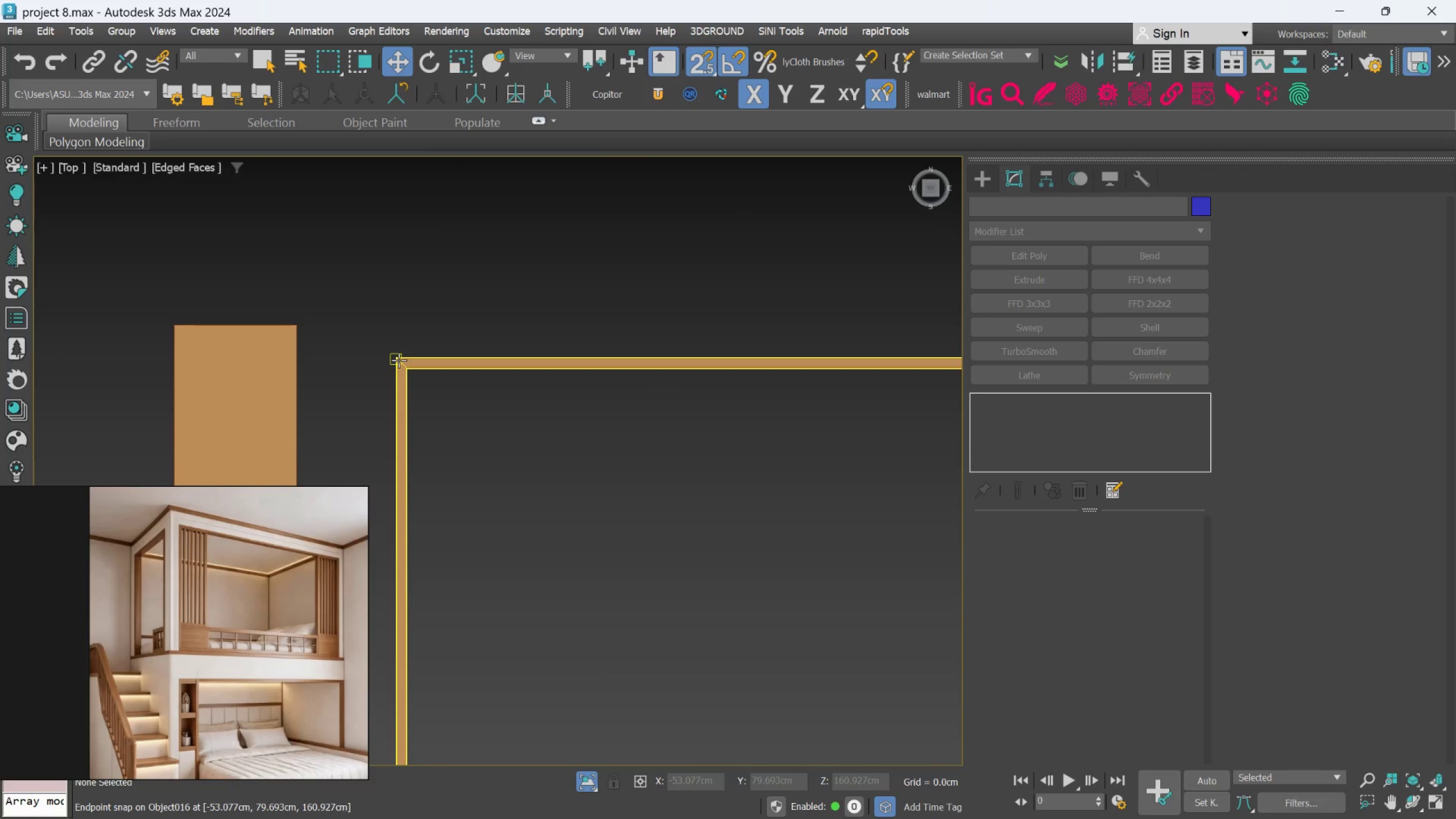 
left_click_drag(start_coordinate=[399, 360], to_coordinate=[322, 330])
 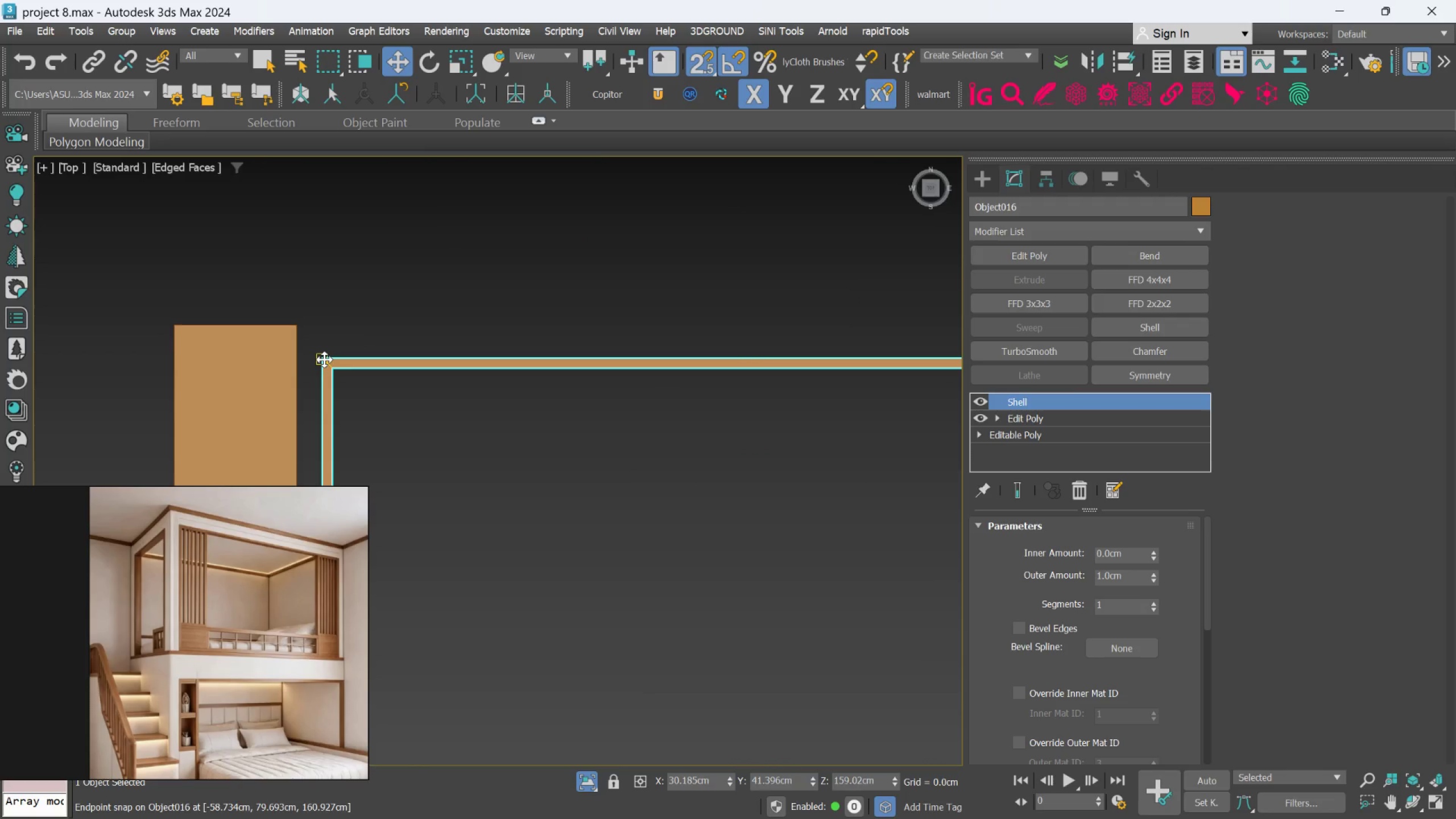 
left_click([324, 359])
 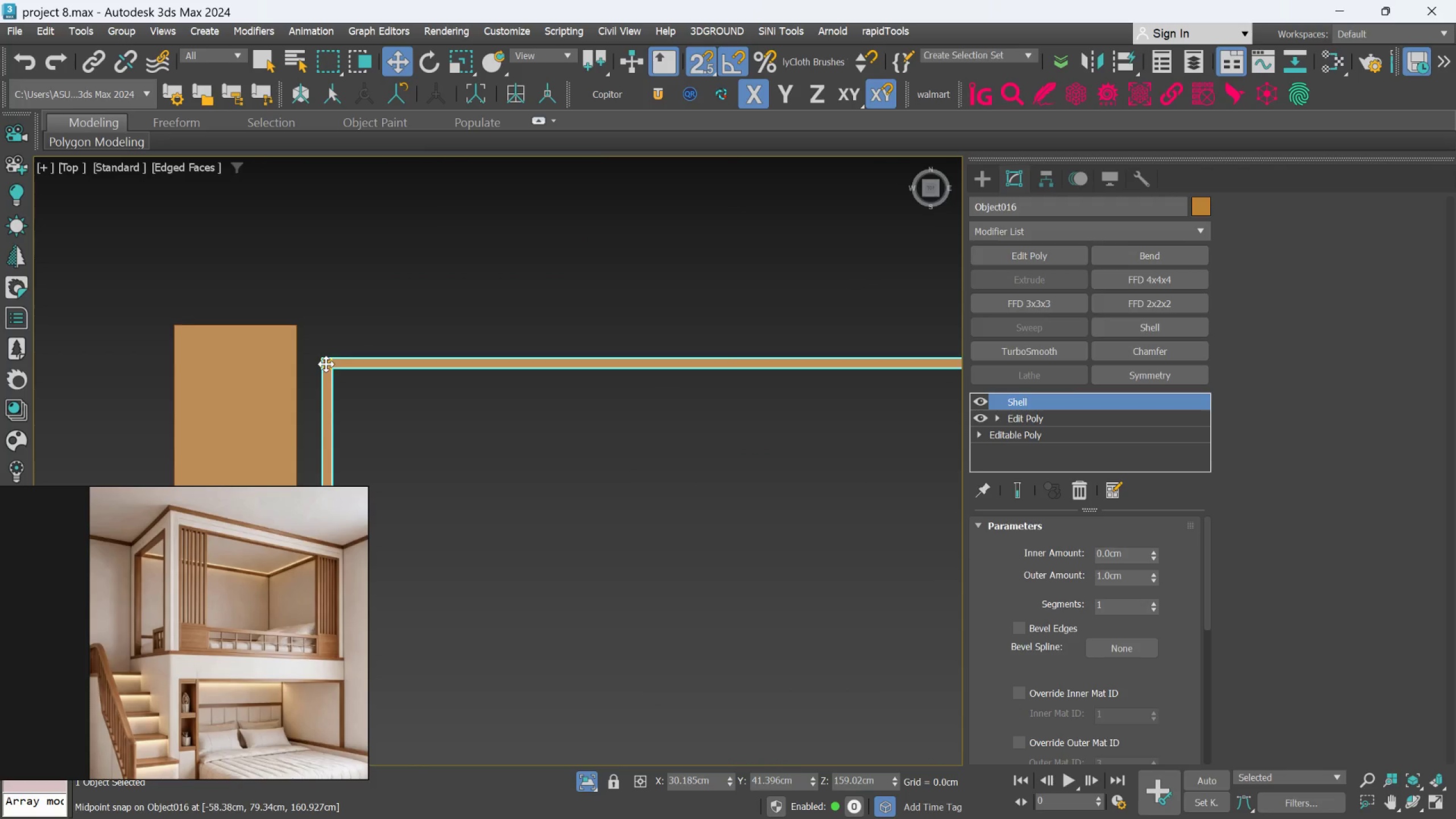 
left_click_drag(start_coordinate=[326, 364], to_coordinate=[326, 336])
 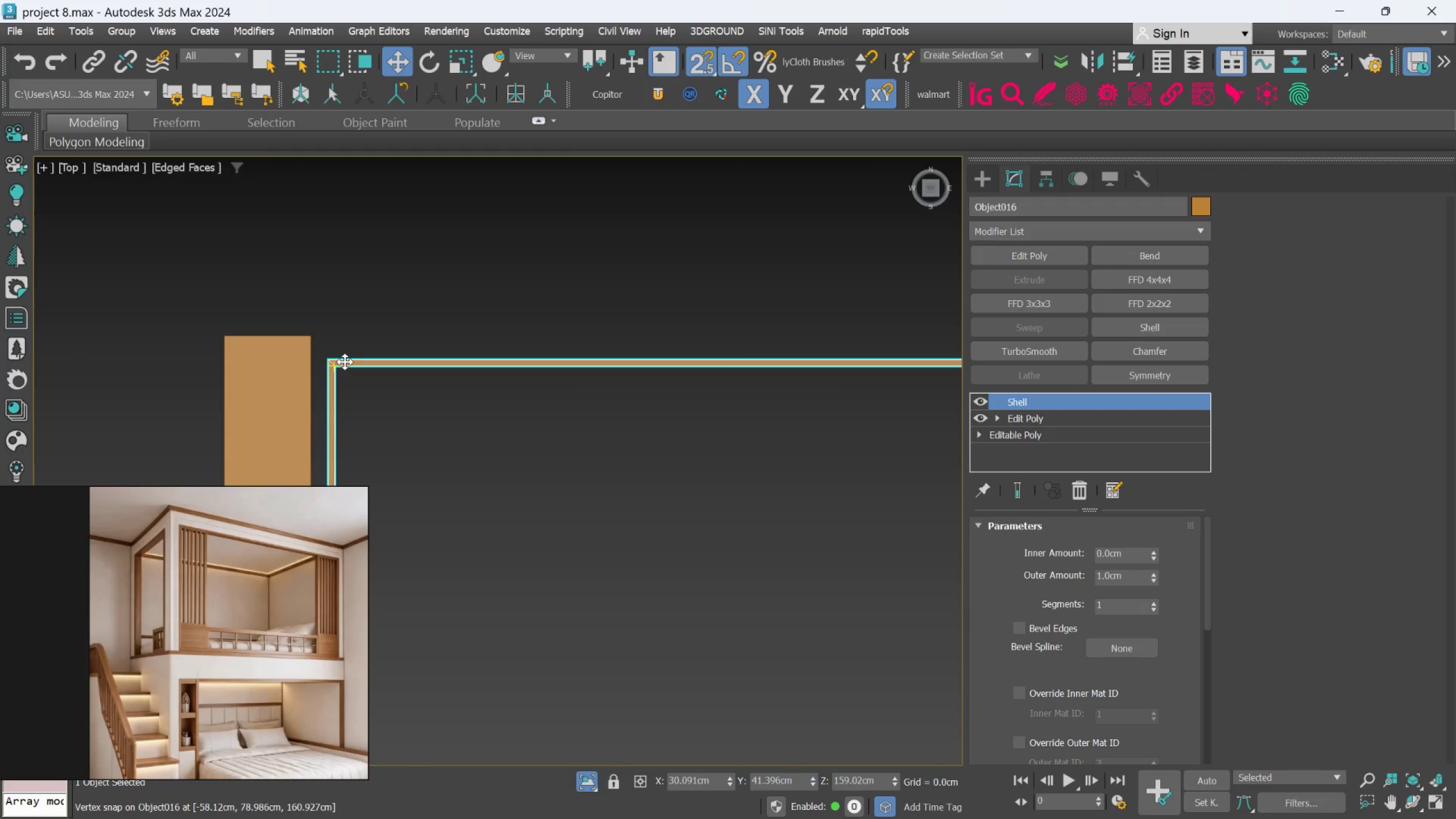 
middle_click([360, 350])
 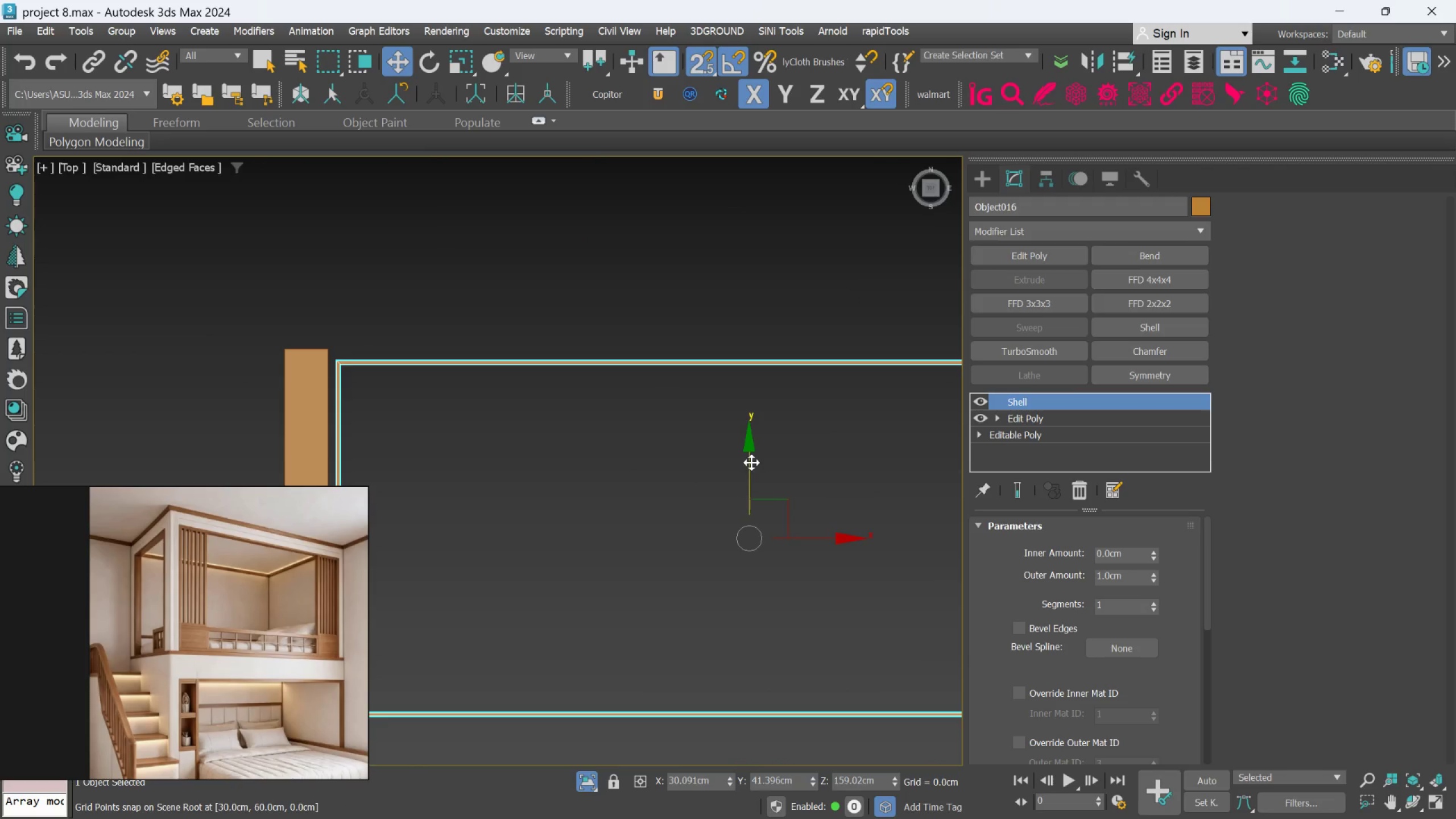 
scroll: coordinate [345, 362], scroll_direction: down, amount: 3.0
 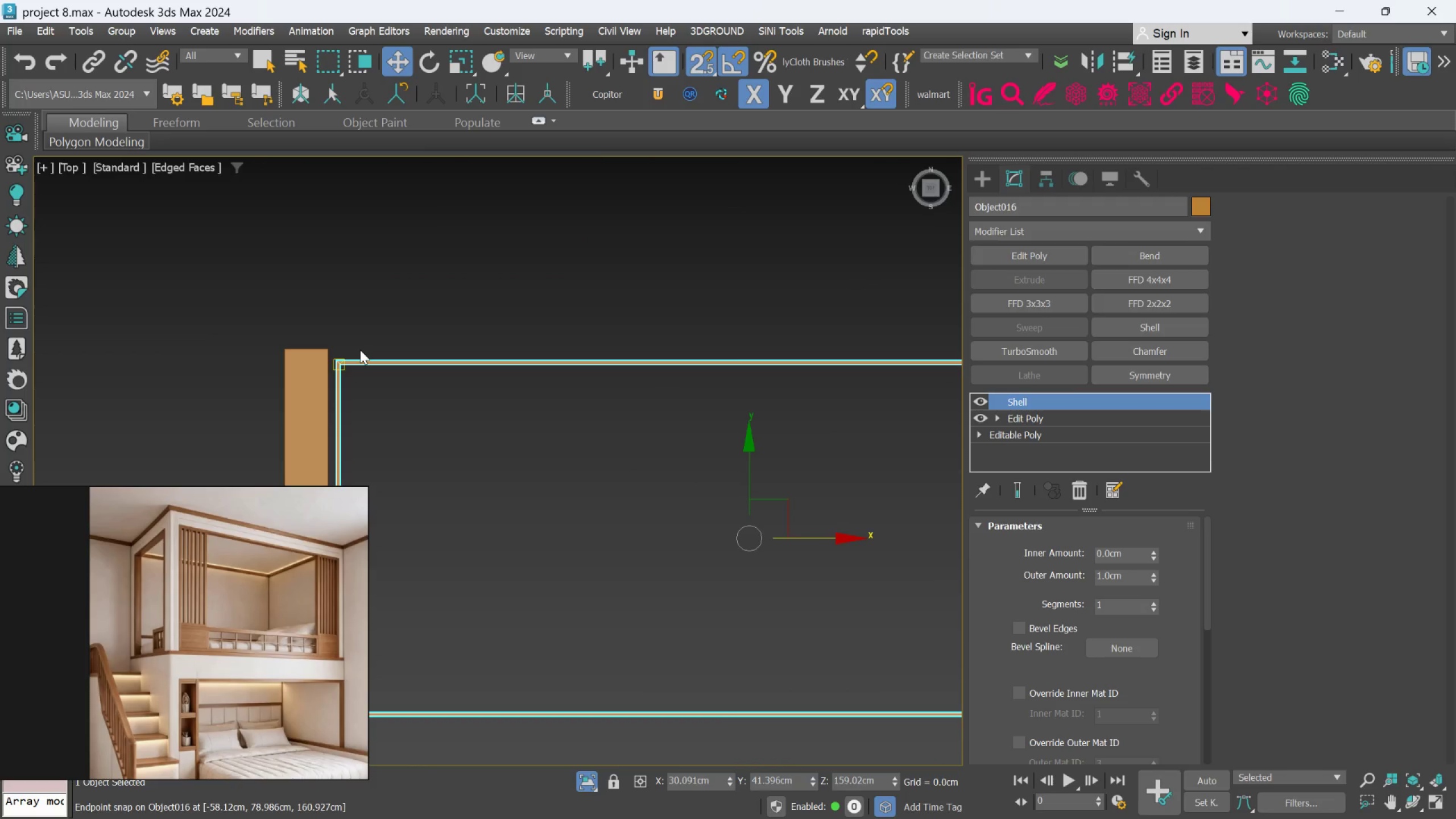 
left_click_drag(start_coordinate=[751, 461], to_coordinate=[788, 493])
 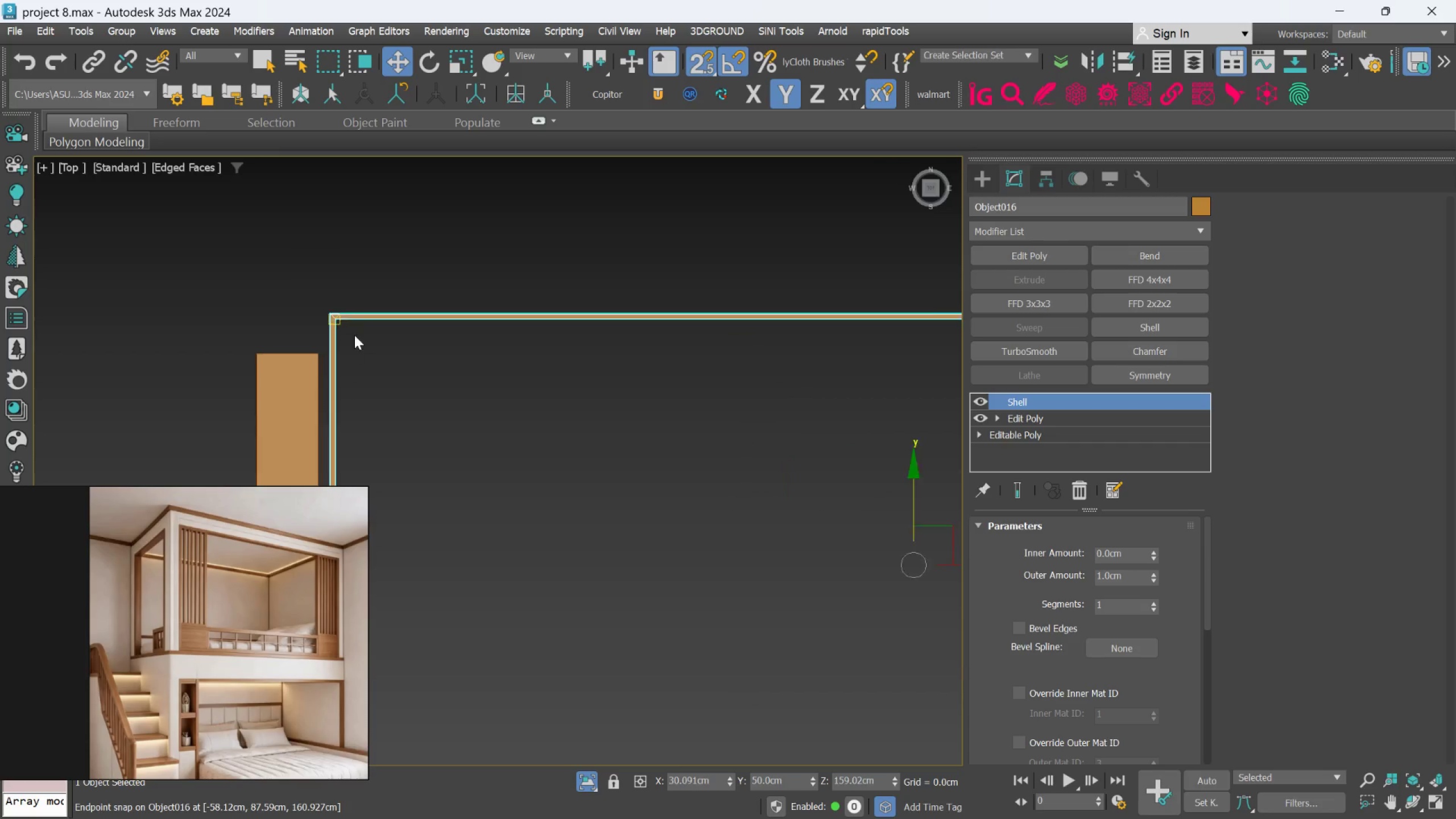 
scroll: coordinate [355, 334], scroll_direction: up, amount: 2.0
 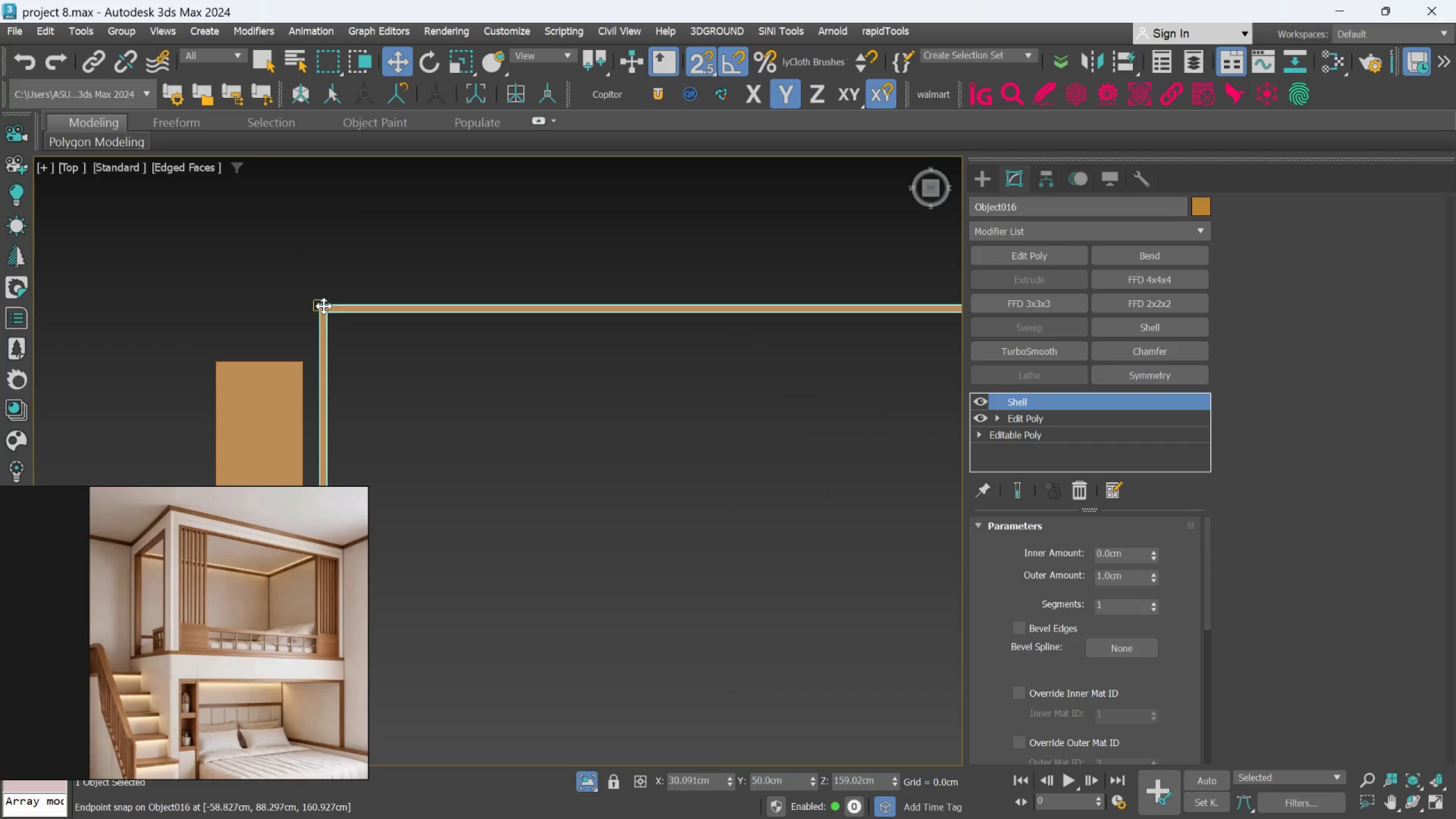 
left_click_drag(start_coordinate=[324, 306], to_coordinate=[305, 362])
 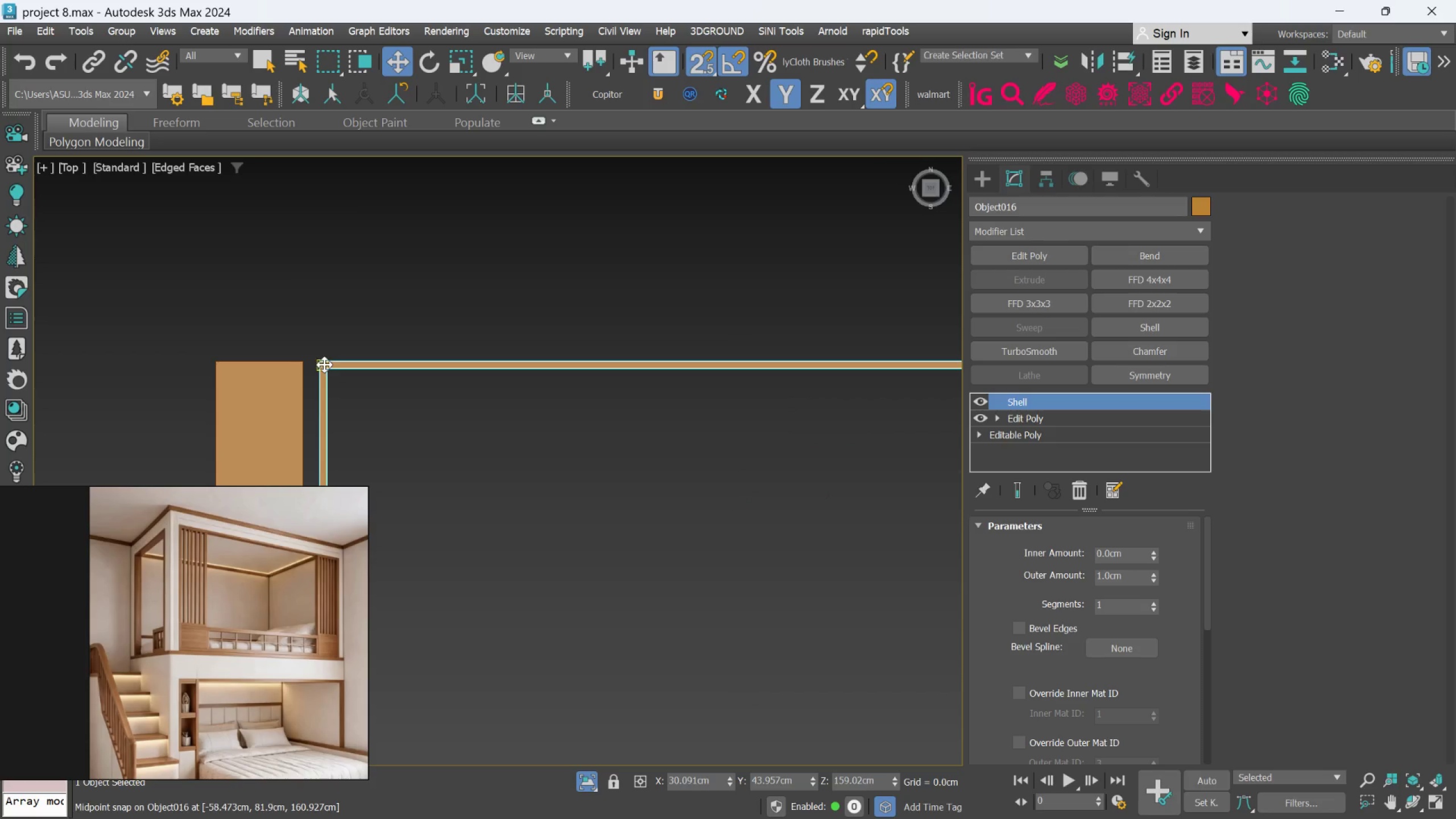 
left_click_drag(start_coordinate=[324, 365], to_coordinate=[313, 366])
 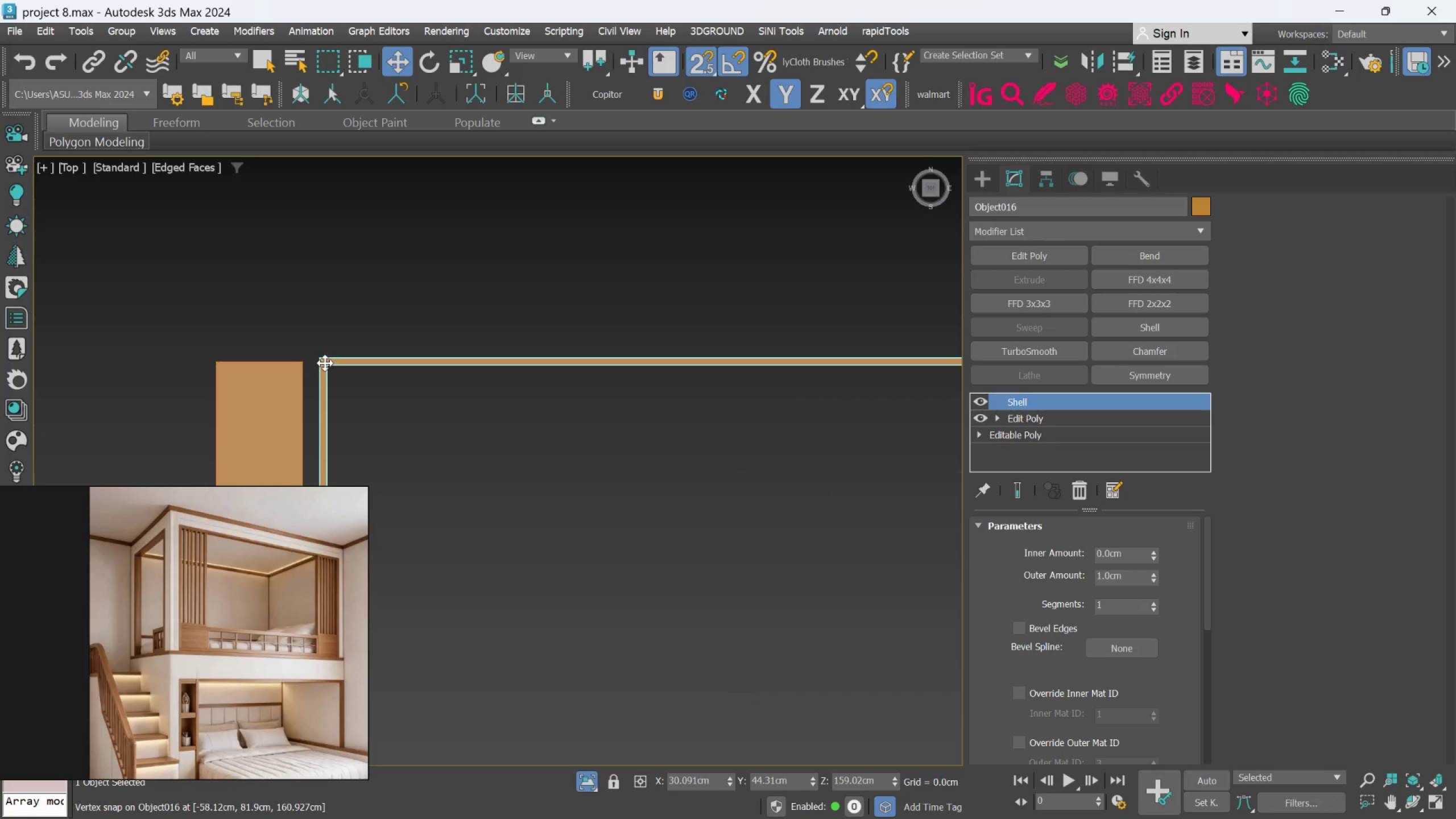 
left_click_drag(start_coordinate=[325, 362], to_coordinate=[315, 372])
 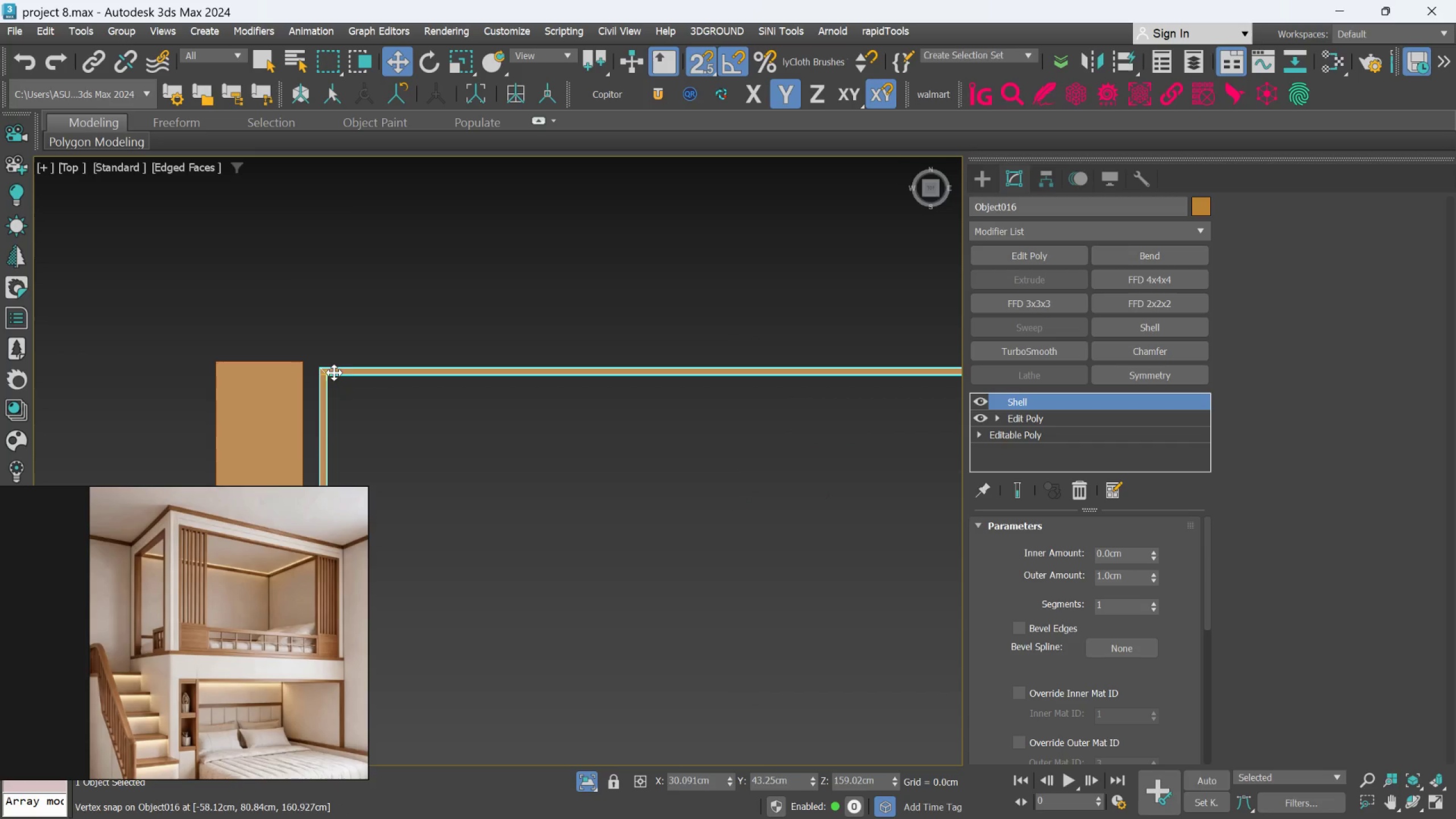 
middle_click([397, 363])
 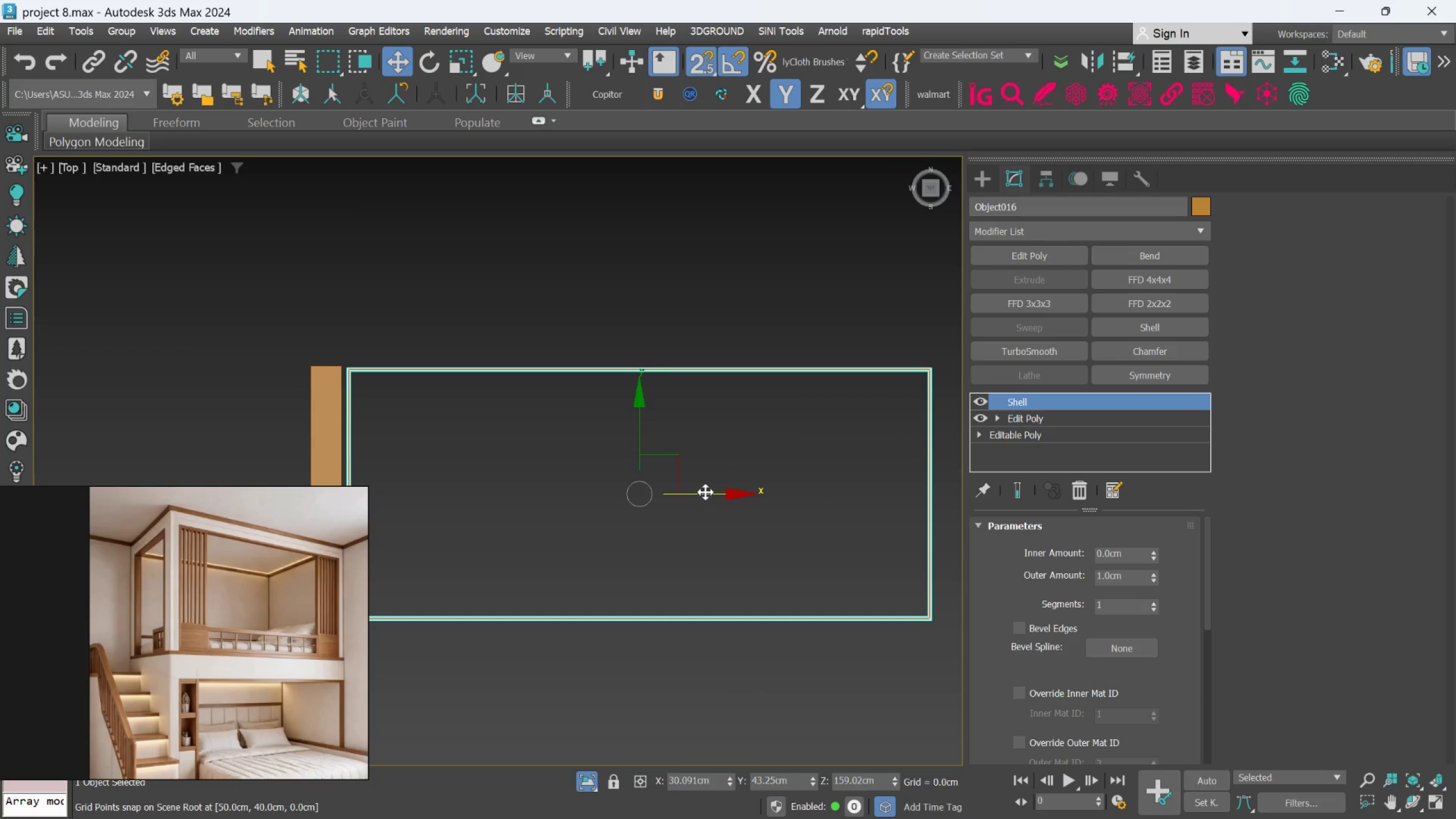 
scroll: coordinate [397, 363], scroll_direction: down, amount: 3.0
 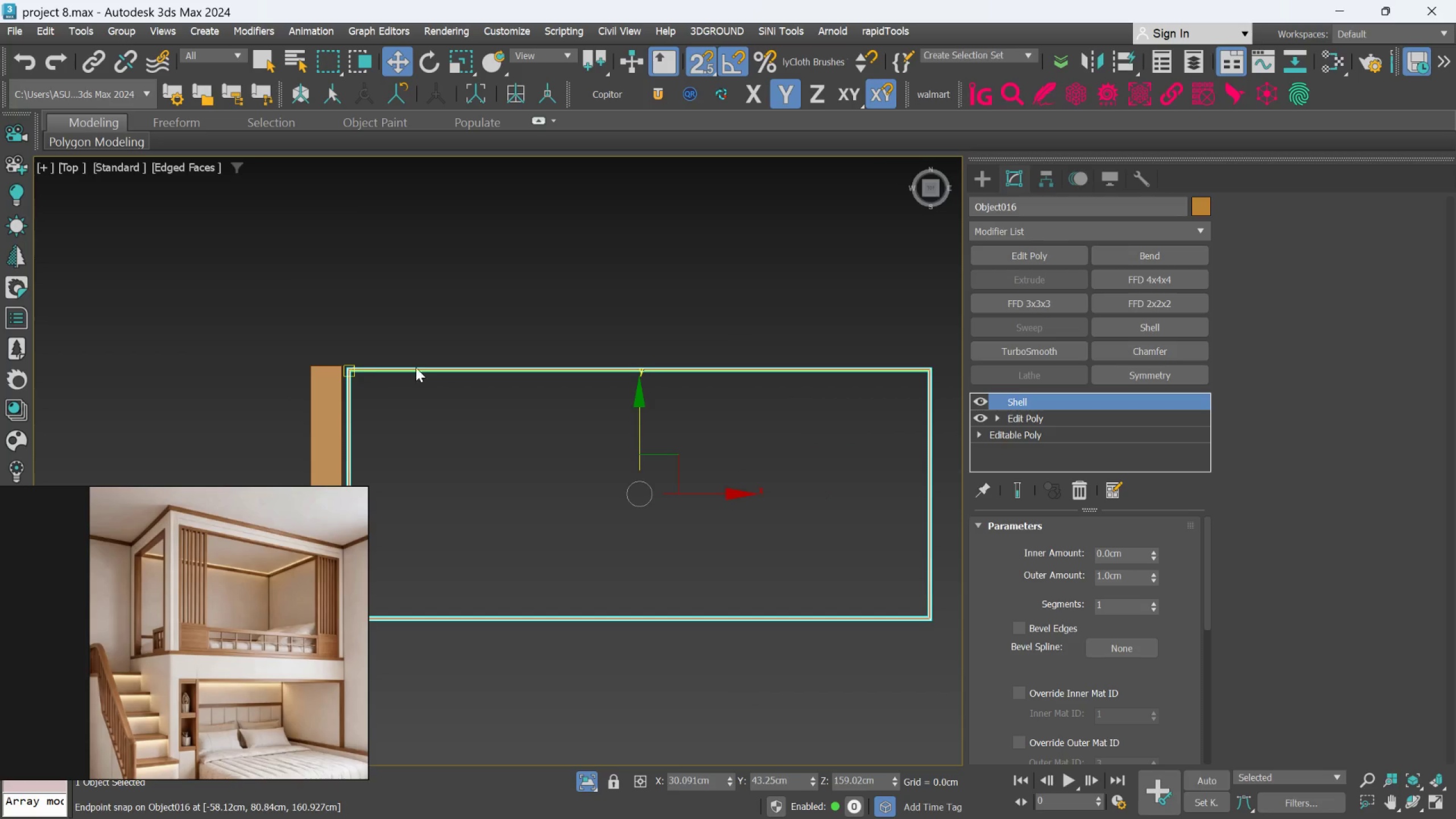 
left_click_drag(start_coordinate=[705, 491], to_coordinate=[634, 464])
 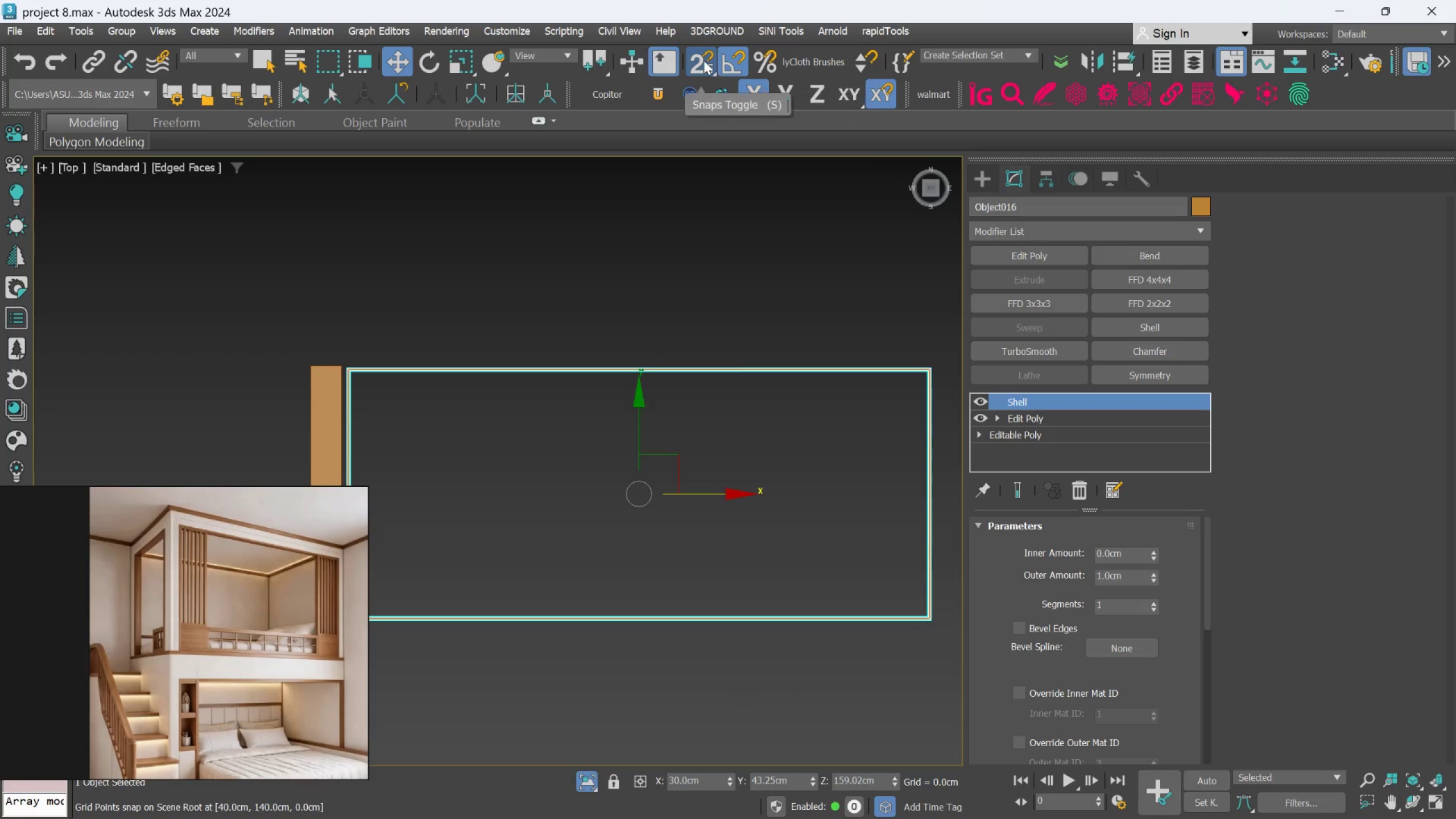 
left_click_drag(start_coordinate=[704, 60], to_coordinate=[704, 143])
 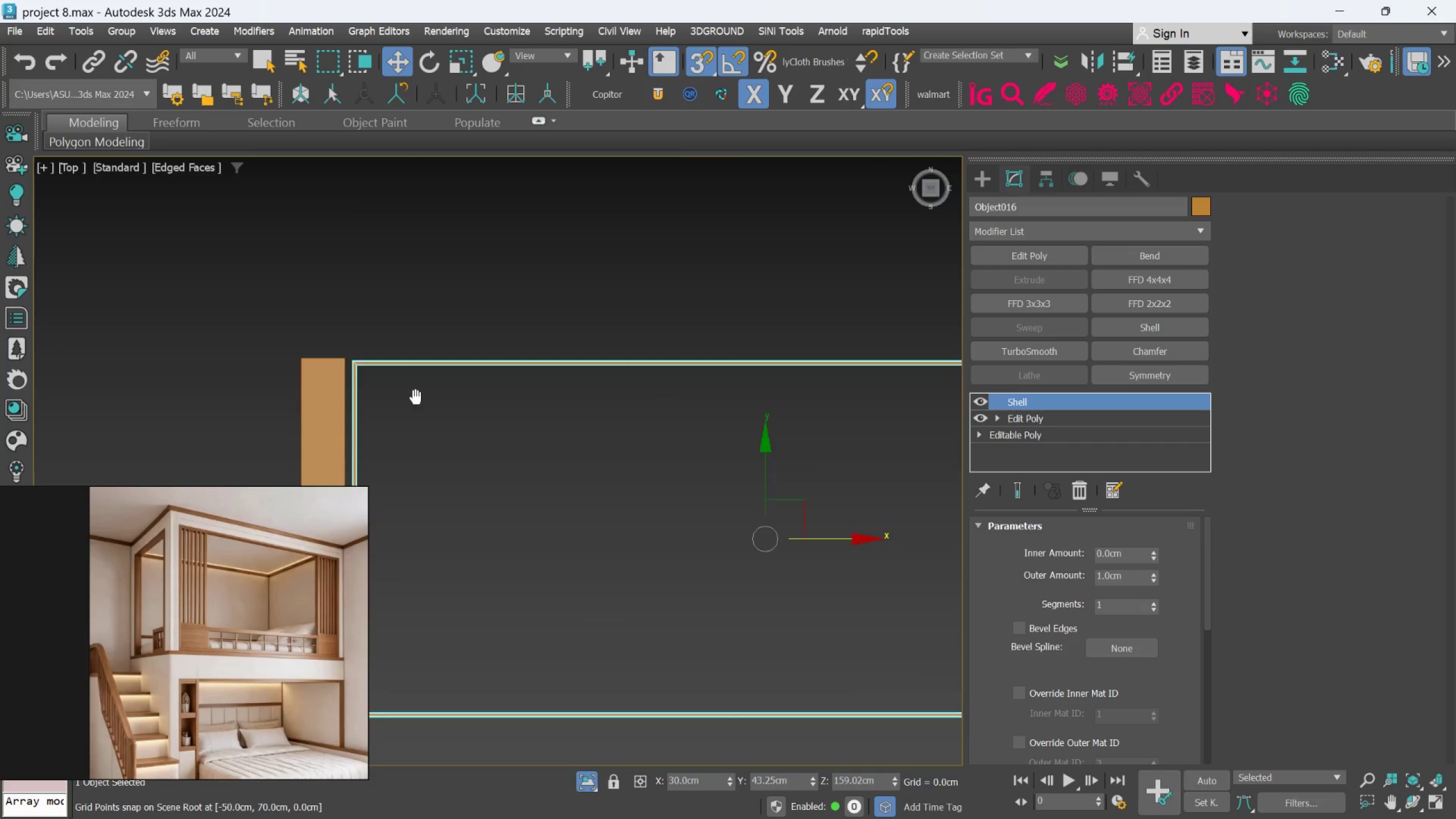 
scroll: coordinate [432, 330], scroll_direction: up, amount: 7.0
 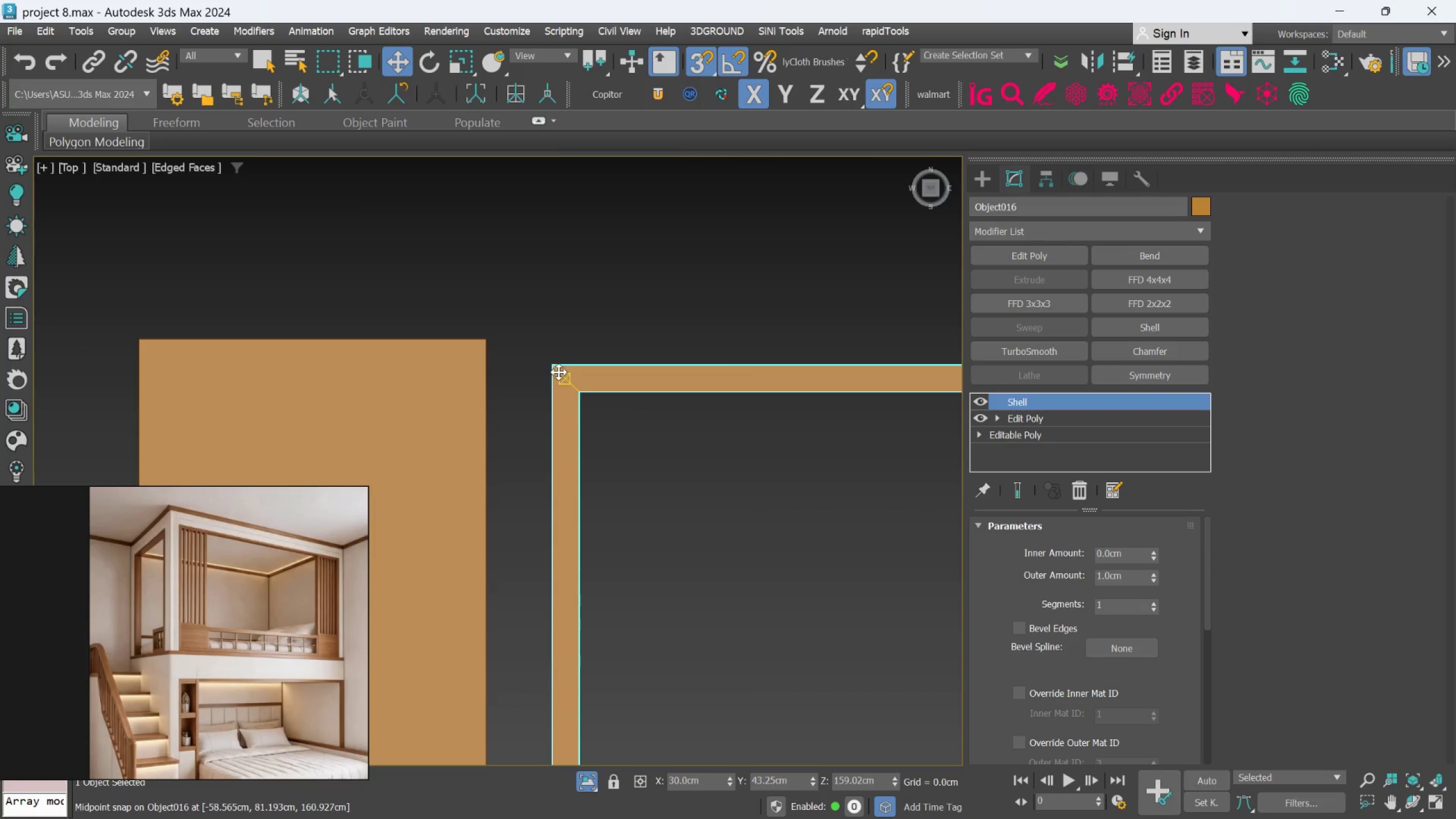 
left_click_drag(start_coordinate=[558, 369], to_coordinate=[498, 341])
 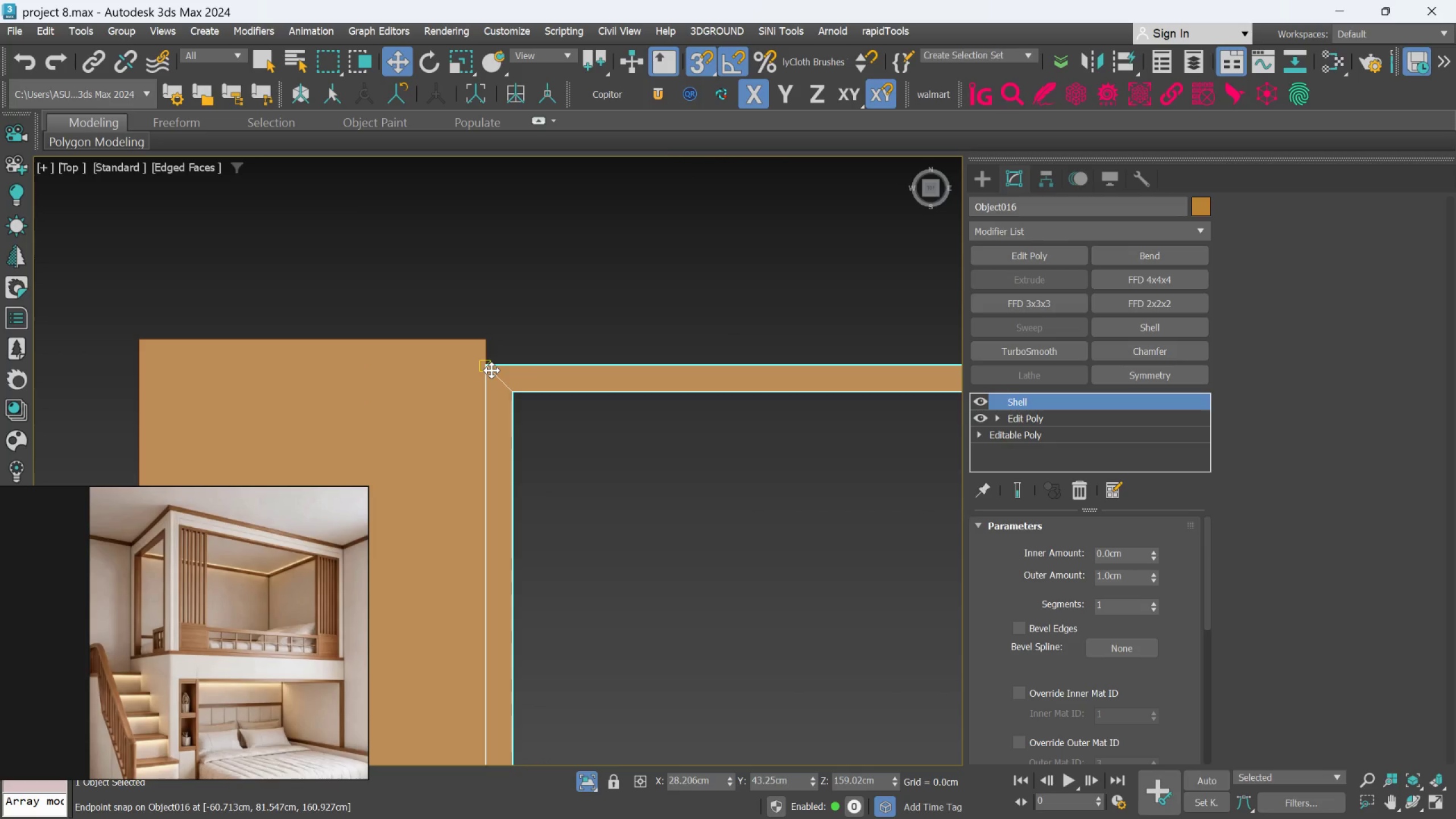 
left_click_drag(start_coordinate=[491, 370], to_coordinate=[486, 346])
 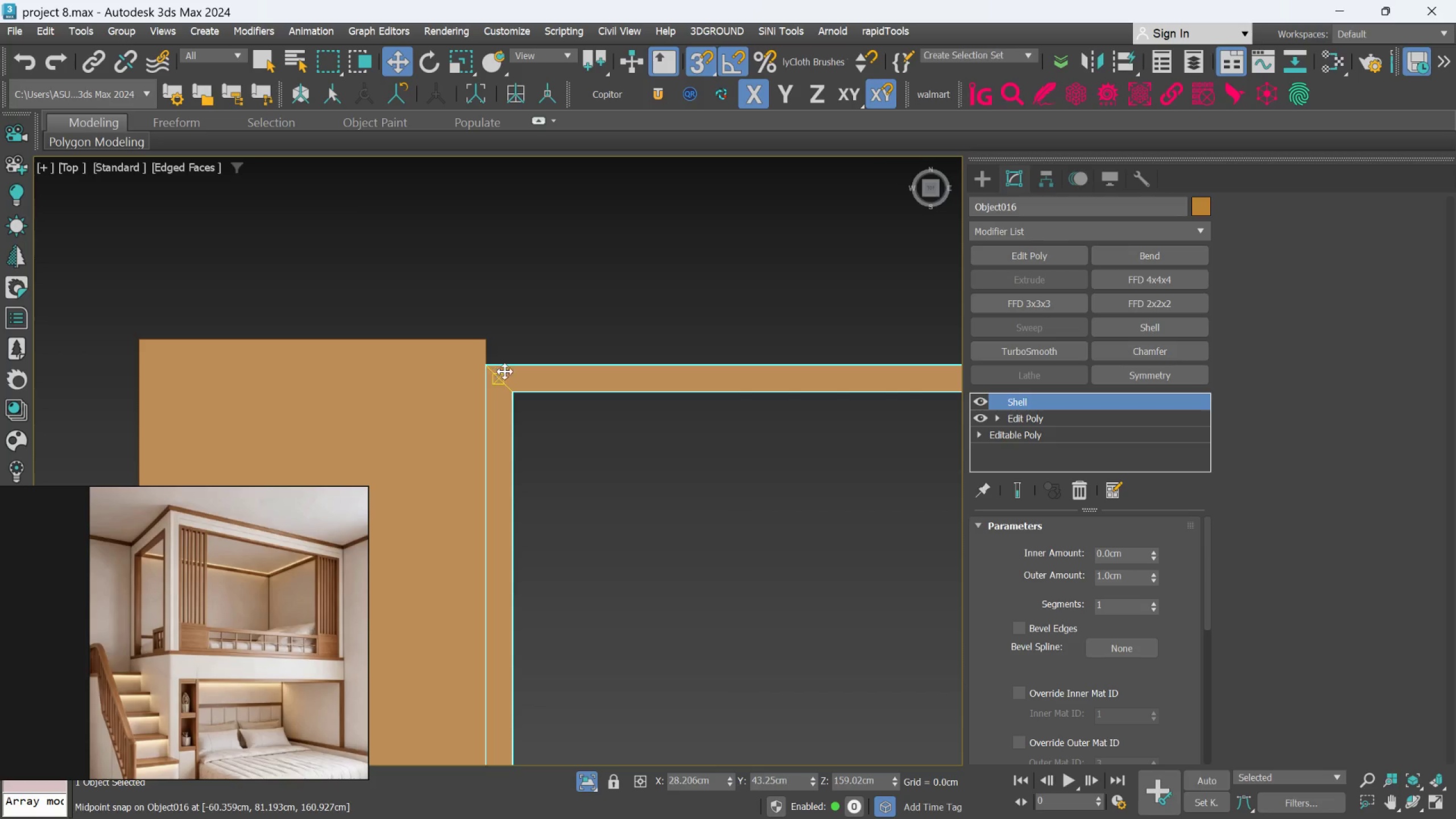 
scroll: coordinate [675, 382], scroll_direction: down, amount: 4.0
 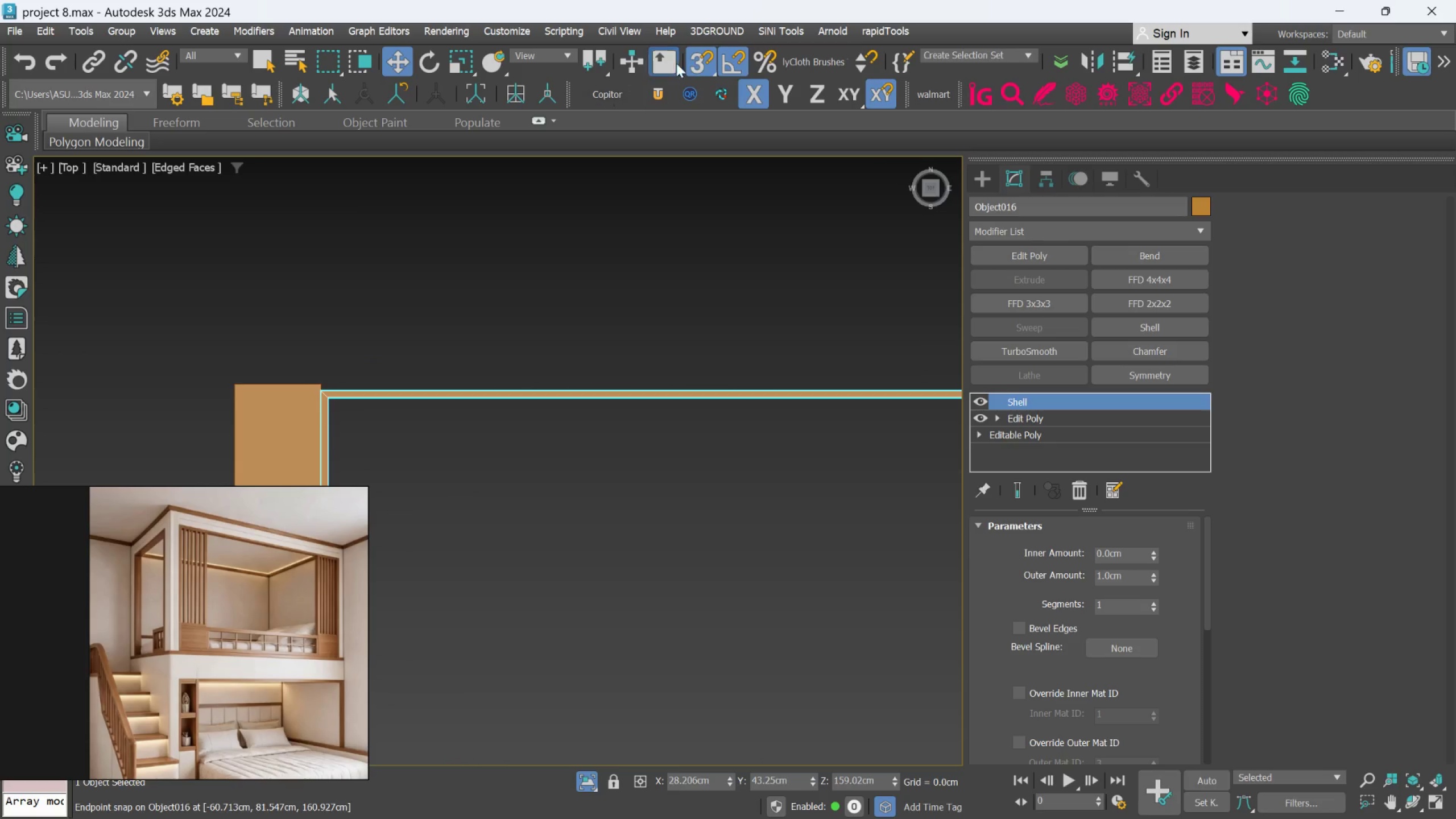 
left_click_drag(start_coordinate=[696, 63], to_coordinate=[705, 113])
 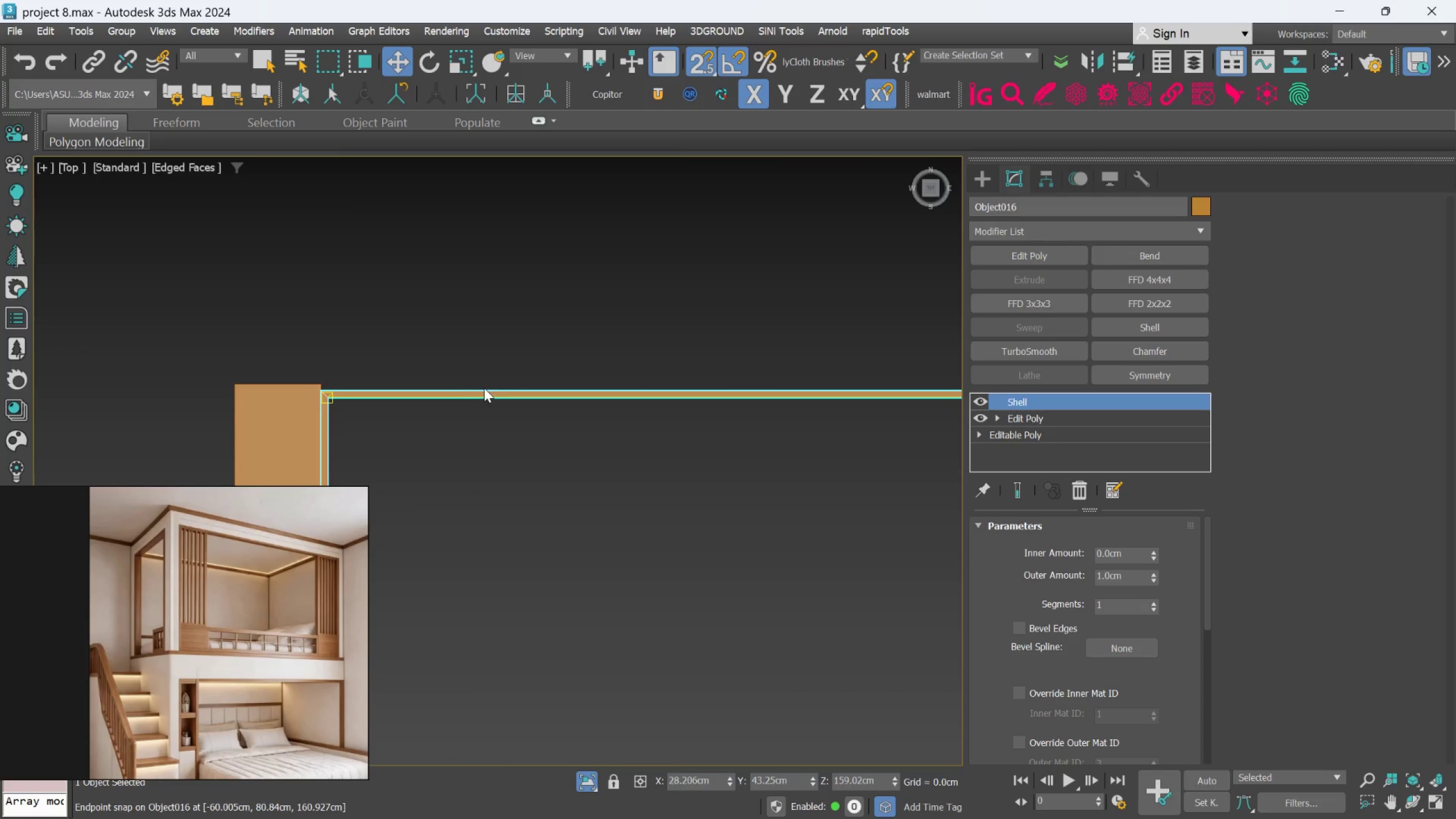 
scroll: coordinate [489, 380], scroll_direction: down, amount: 3.0
 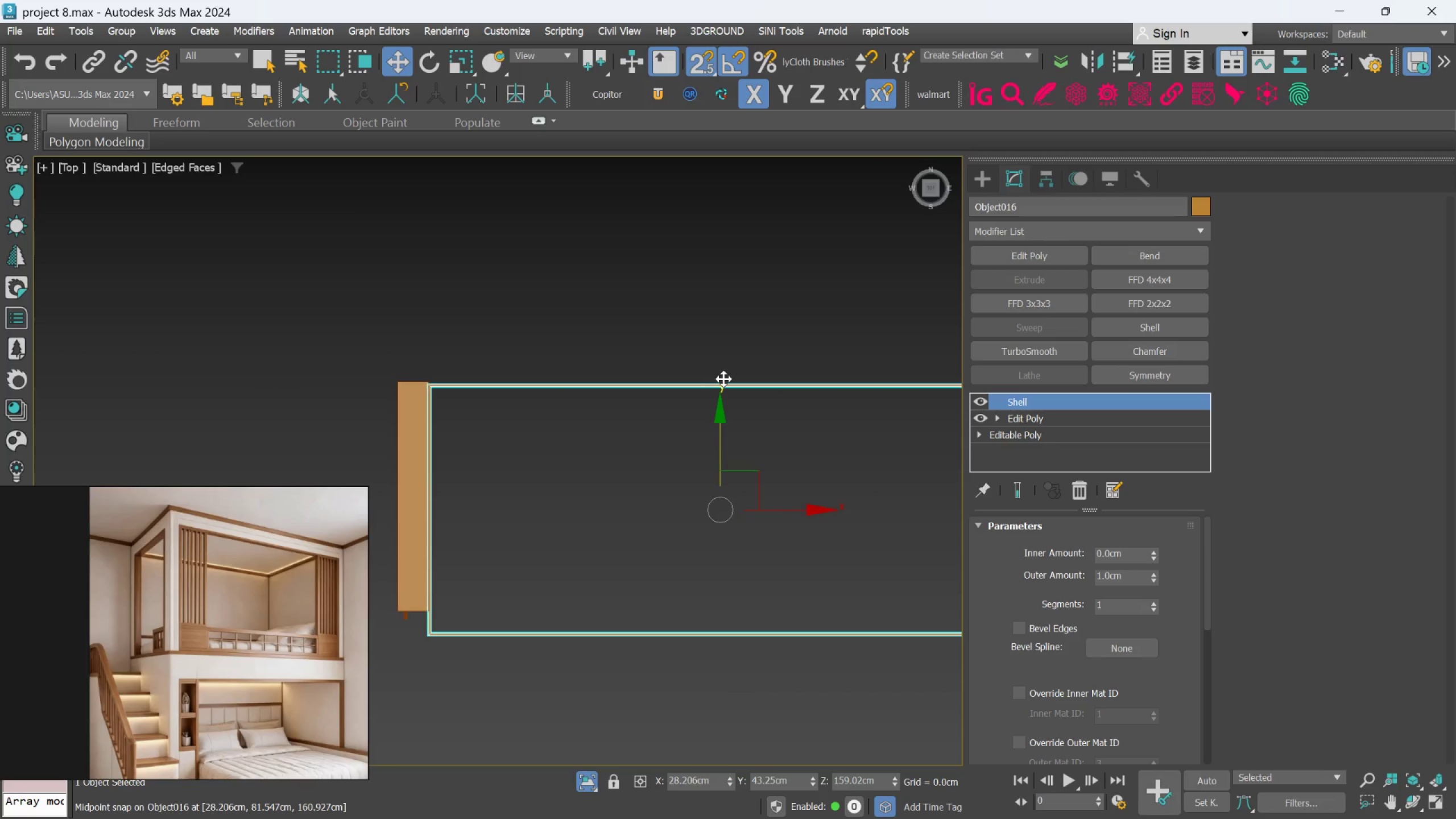 
left_click_drag(start_coordinate=[721, 379], to_coordinate=[461, 507])
 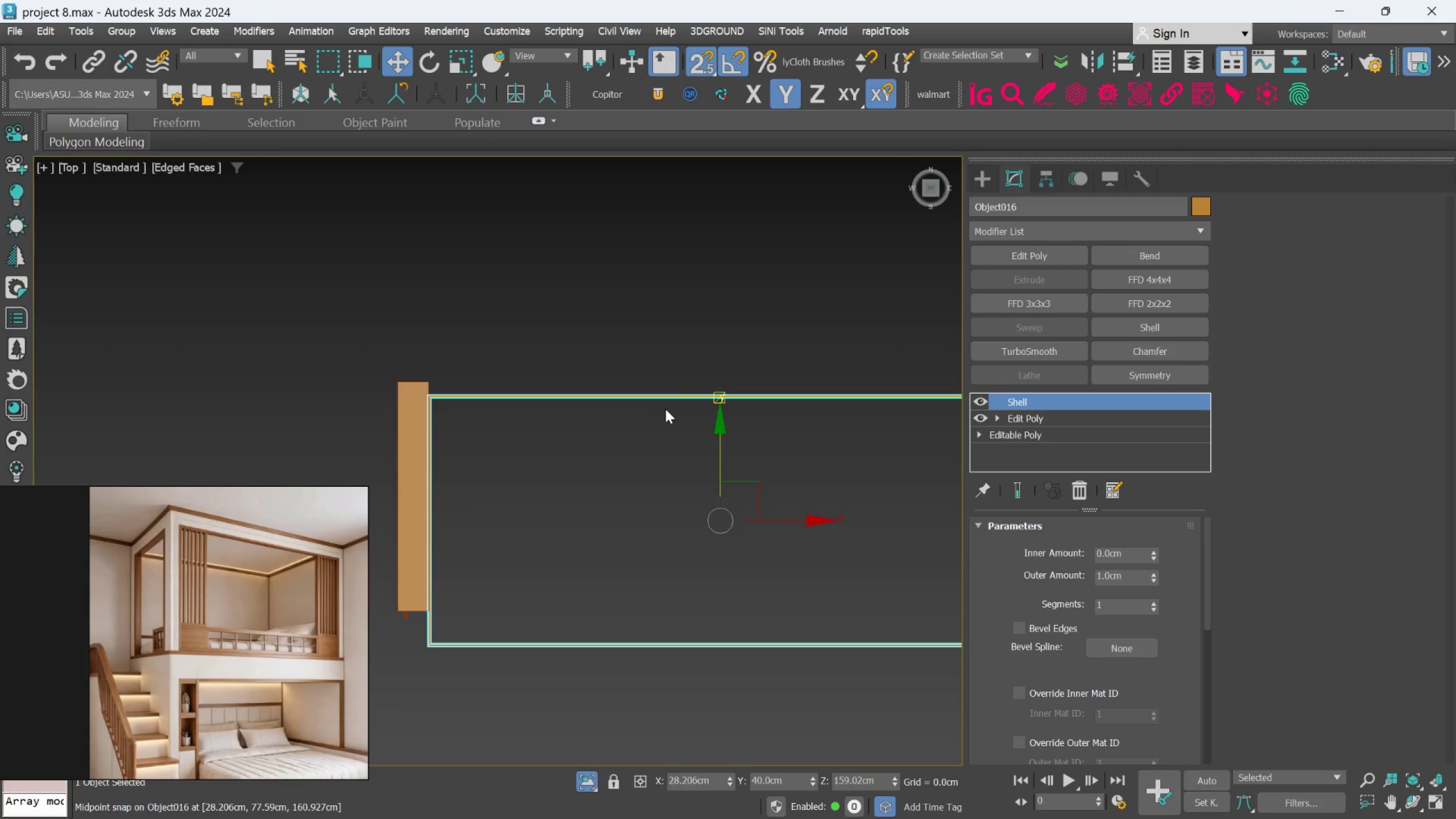 
scroll: coordinate [675, 399], scroll_direction: up, amount: 2.0
 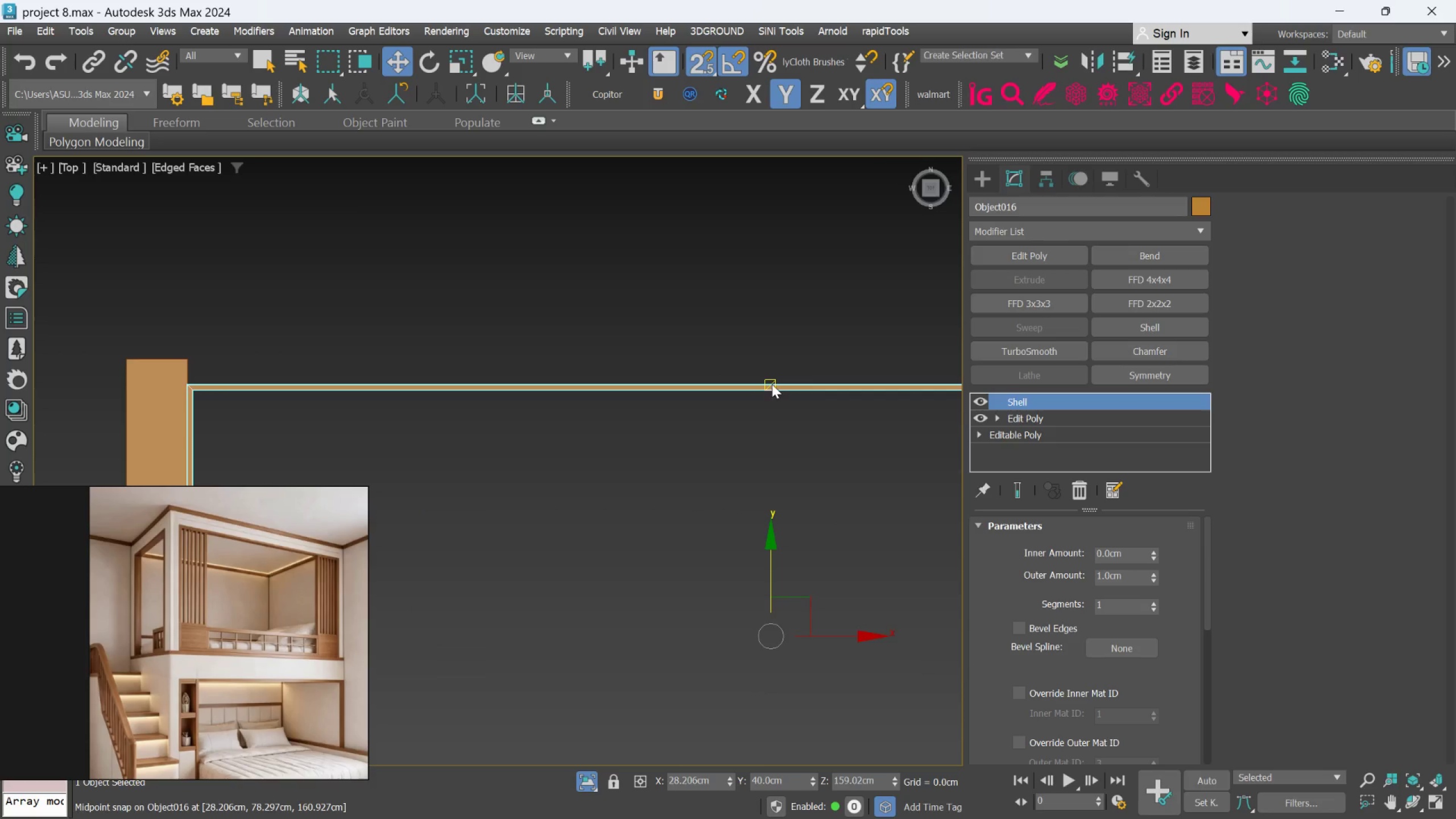 
left_click_drag(start_coordinate=[772, 383], to_coordinate=[760, 377])
 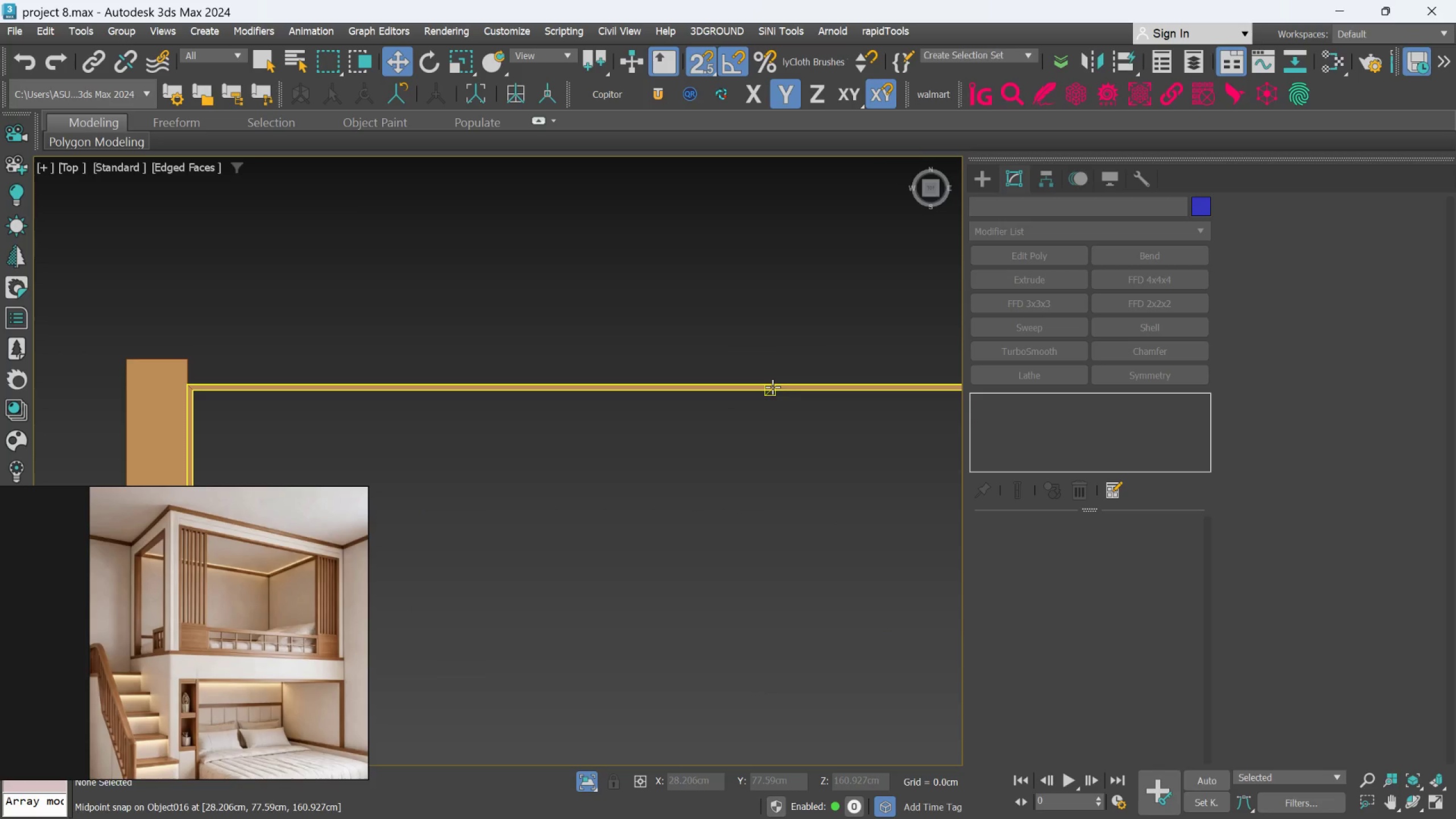 
left_click_drag(start_coordinate=[772, 386], to_coordinate=[177, 358])
 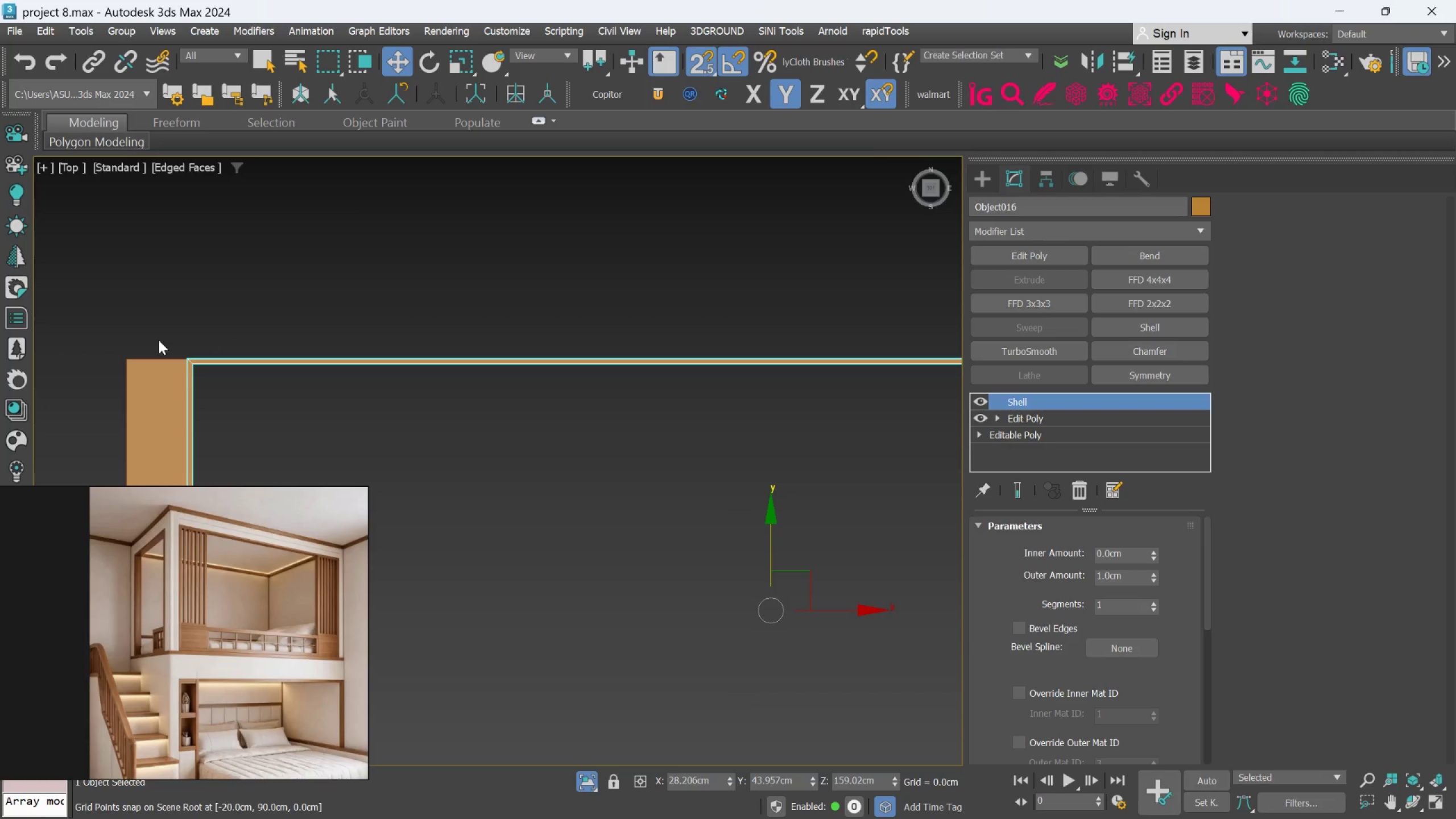 
scroll: coordinate [266, 355], scroll_direction: up, amount: 5.0
 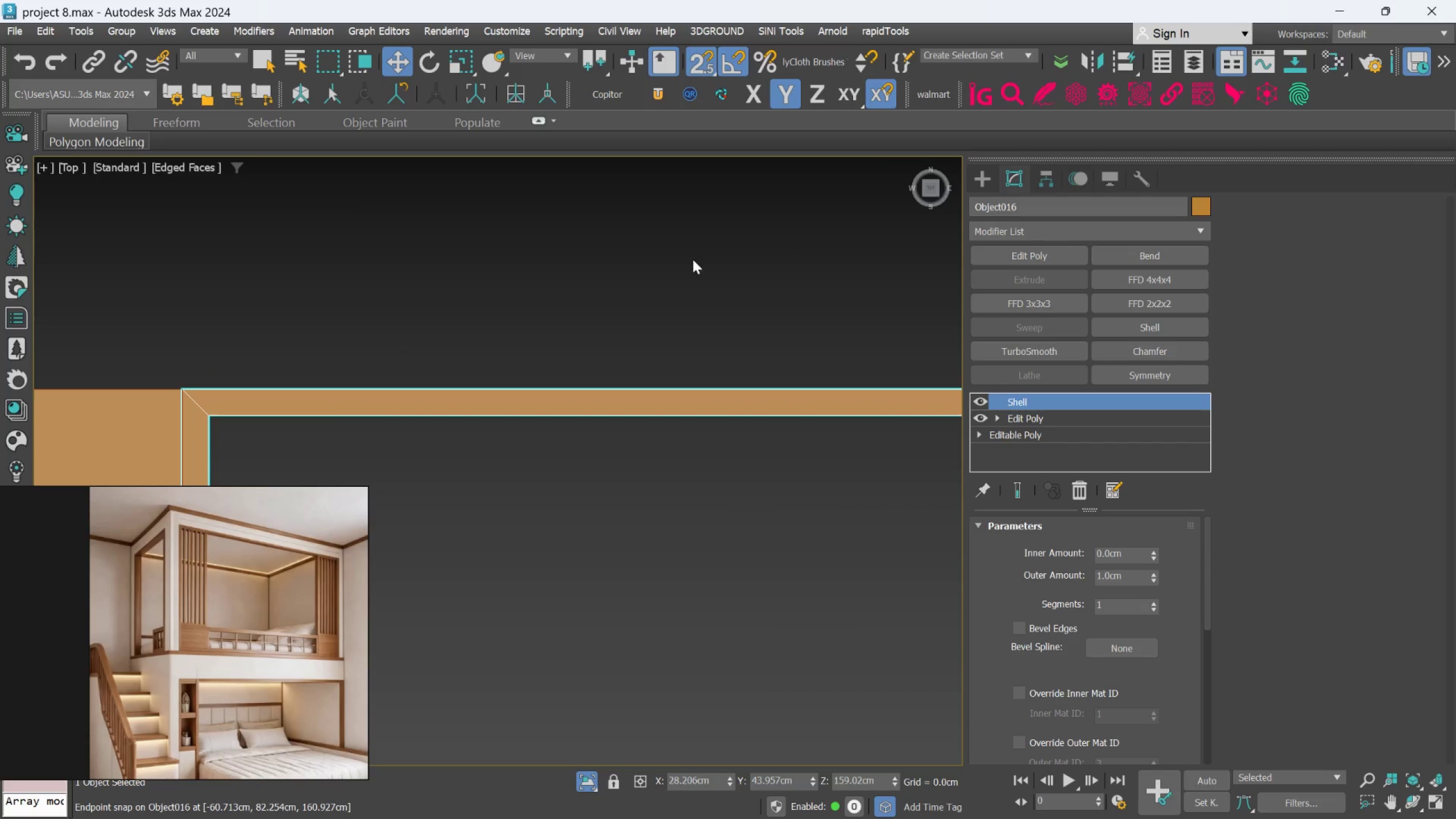 
scroll: coordinate [700, 275], scroll_direction: down, amount: 3.0
 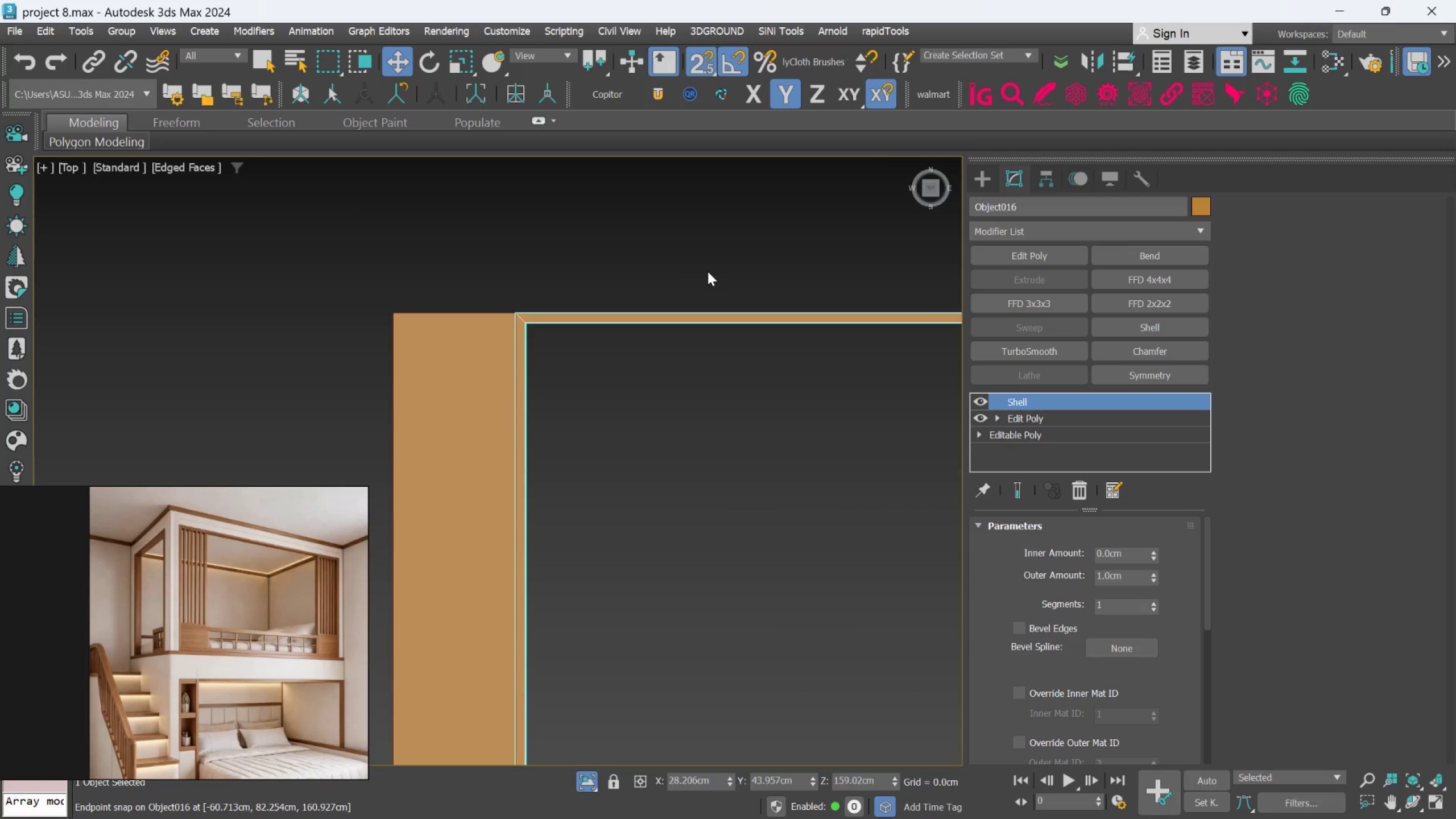 
key(F)
 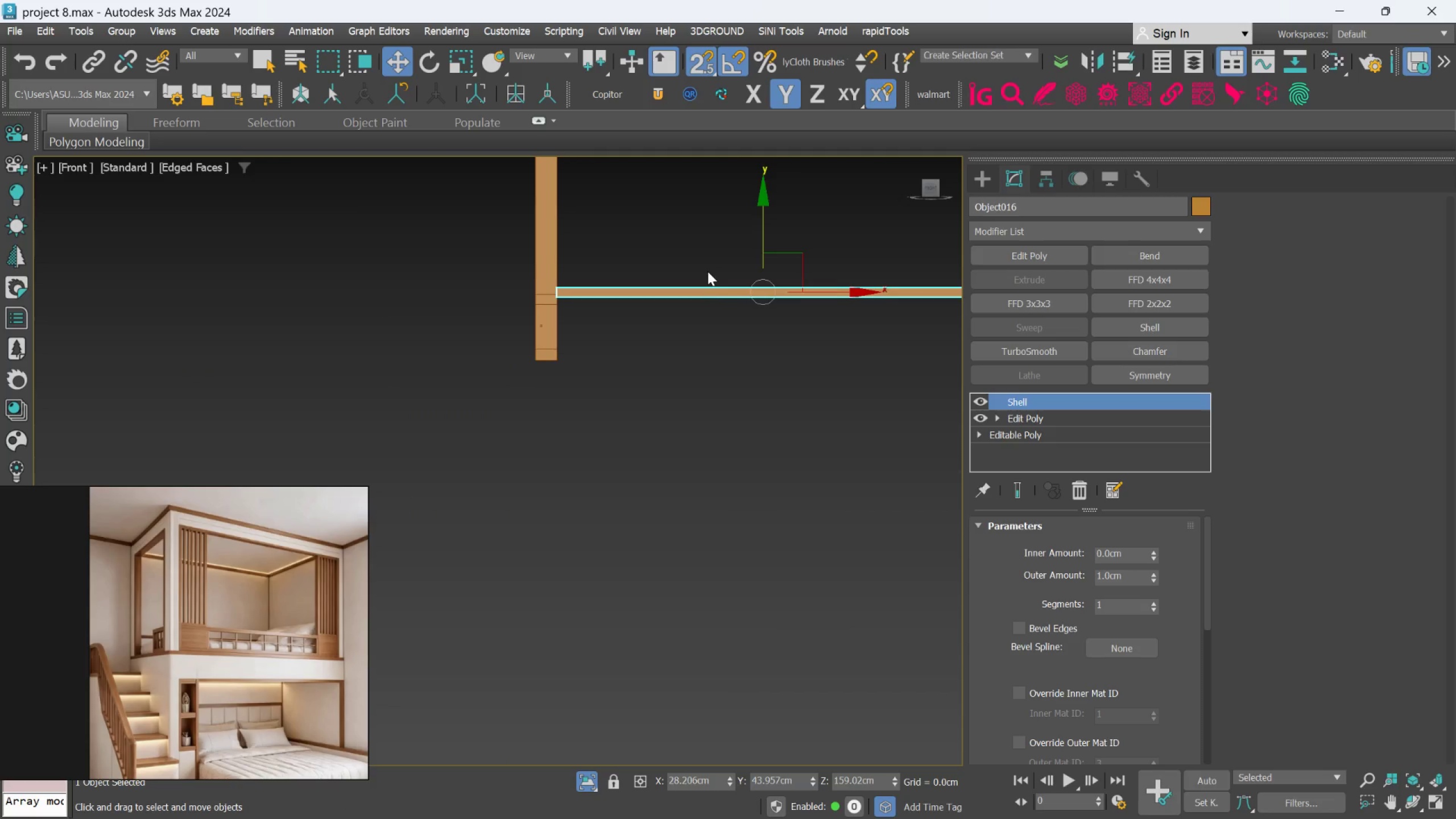 
scroll: coordinate [708, 271], scroll_direction: down, amount: 2.0
 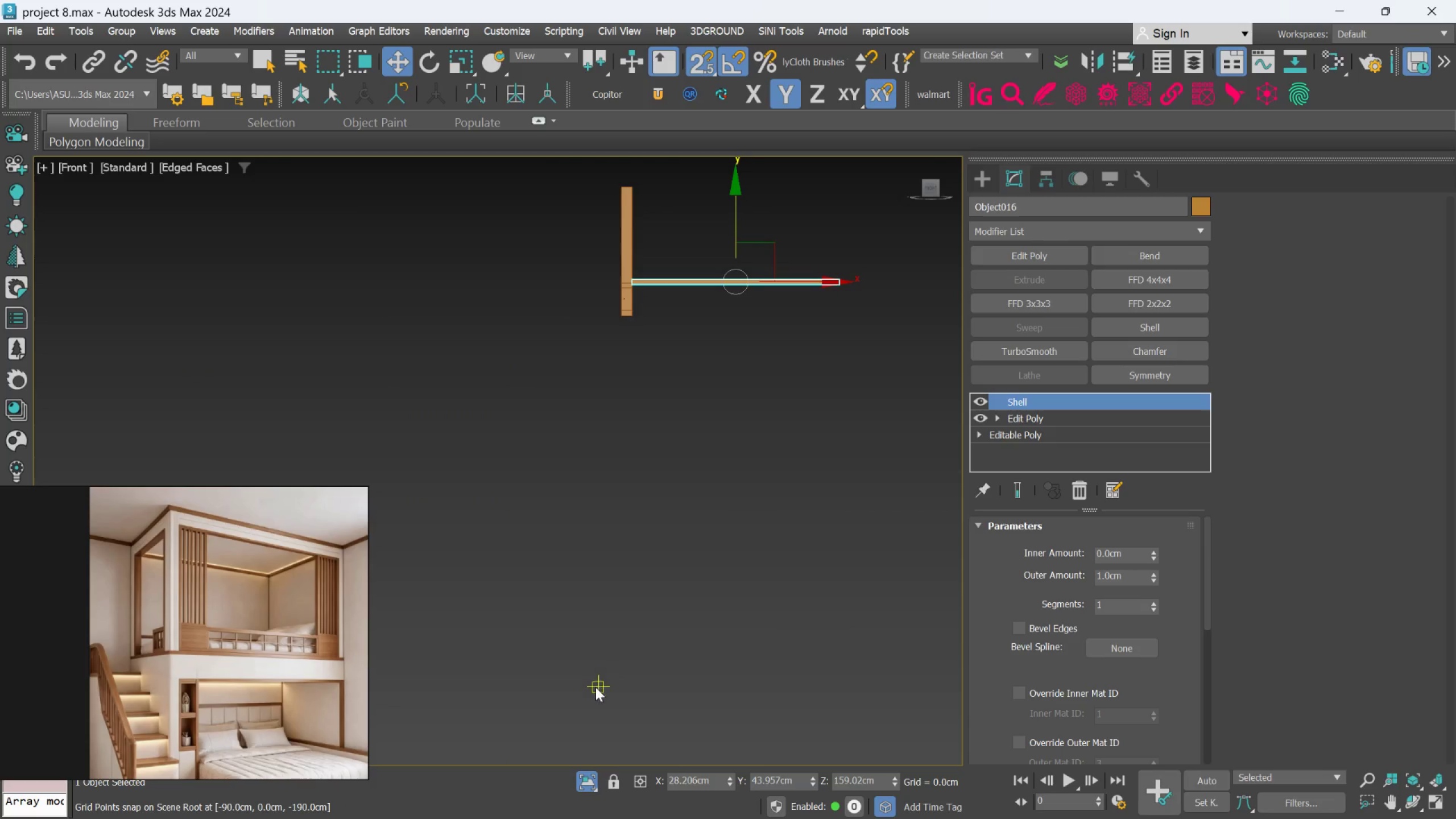 
hold_key(key=AltLeft, duration=1.13)
 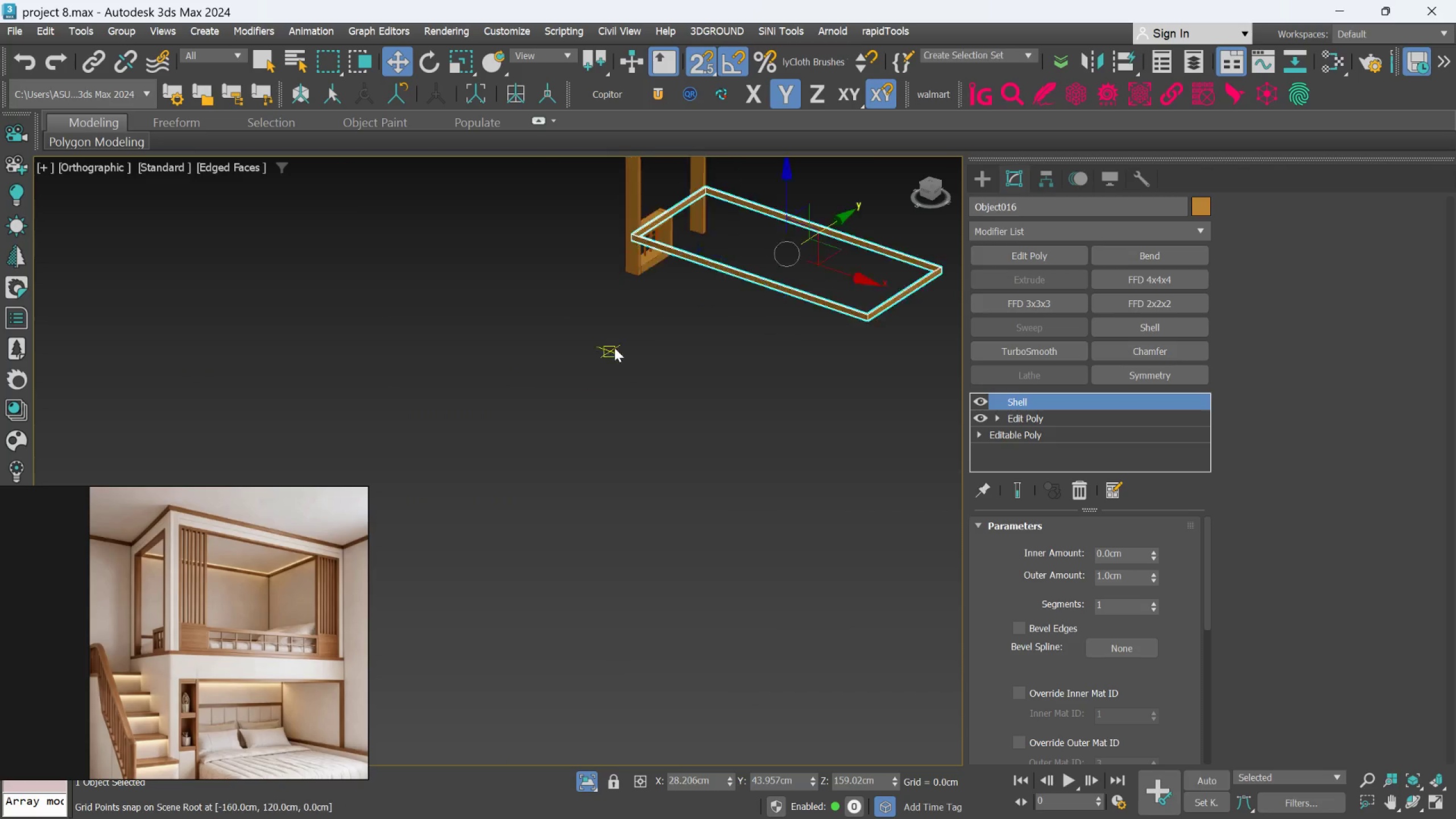 
scroll: coordinate [577, 369], scroll_direction: up, amount: 6.0
 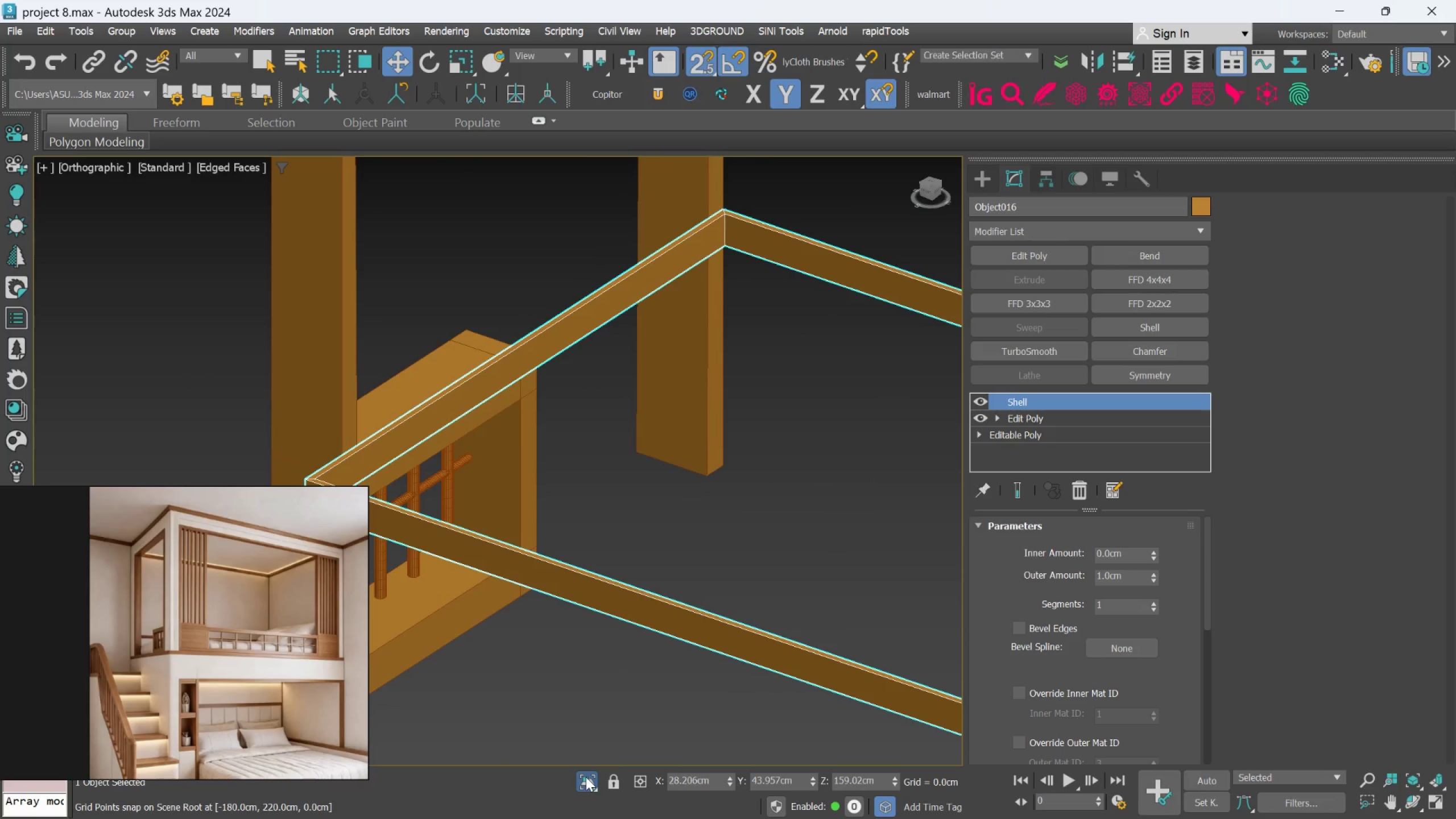 
double_click([586, 777])
 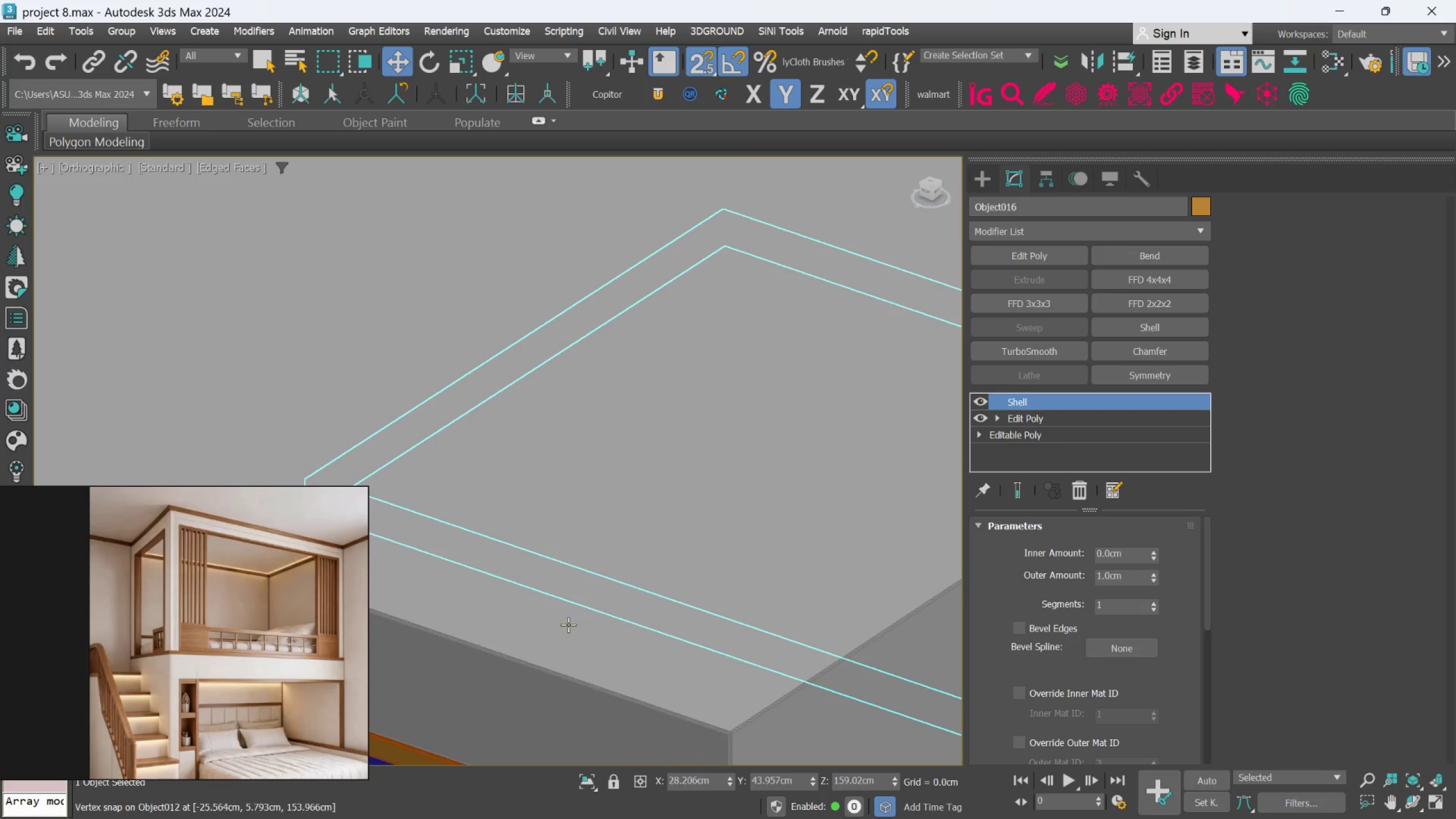 
hold_key(key=AltLeft, duration=0.73)
 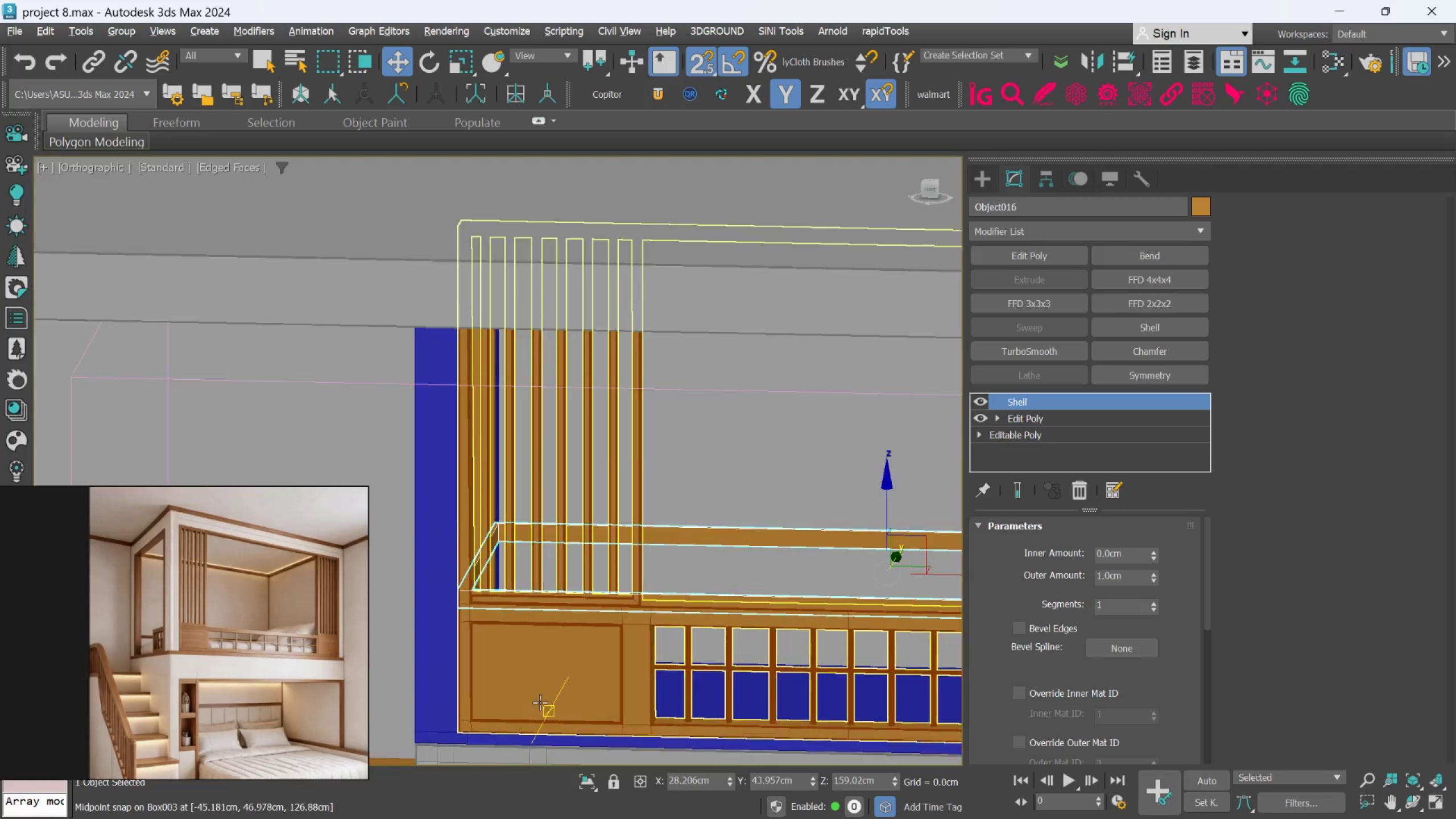 
scroll: coordinate [568, 624], scroll_direction: down, amount: 3.0
 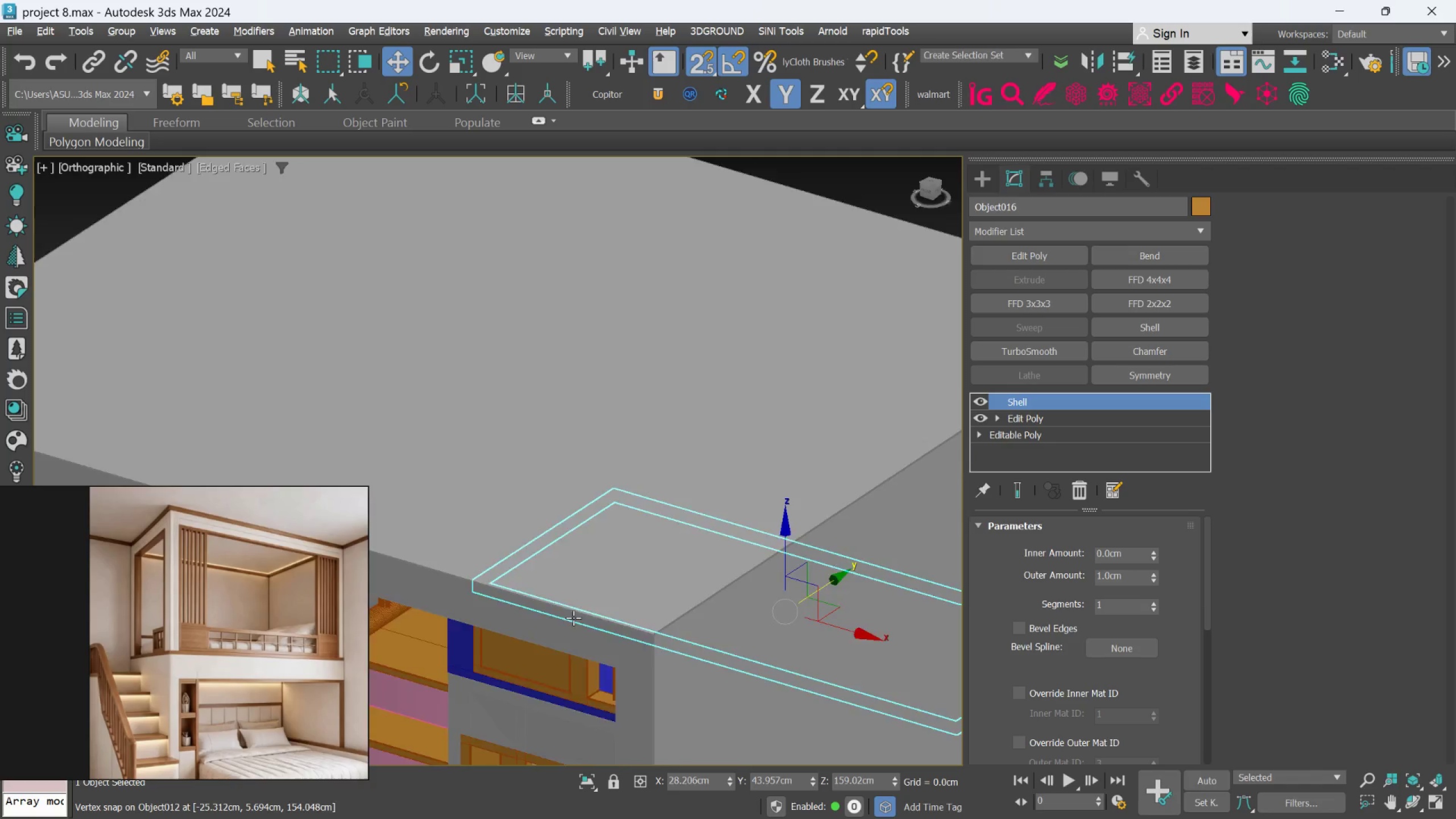 
hold_key(key=AltLeft, duration=1.71)
 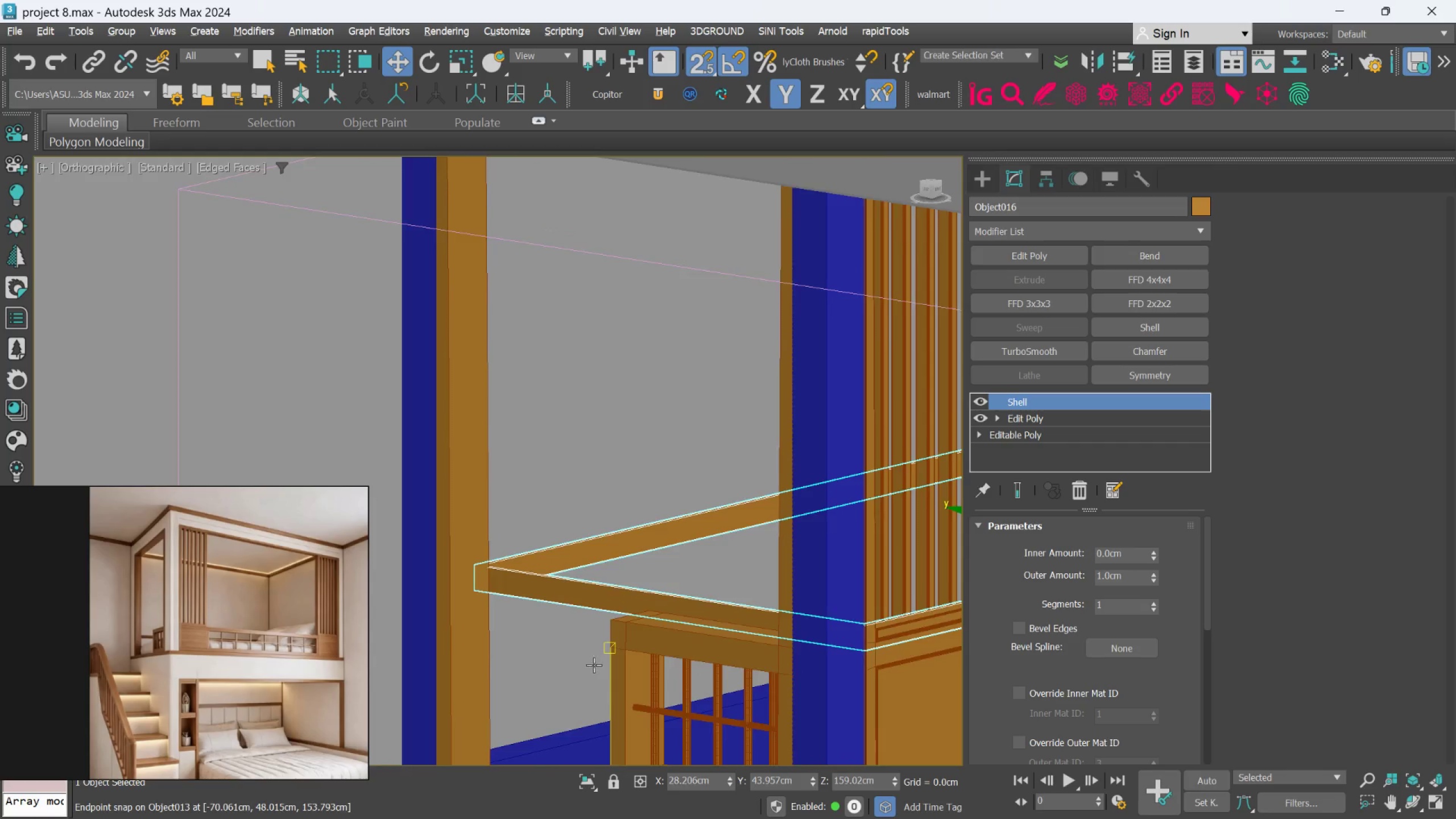 
scroll: coordinate [540, 699], scroll_direction: up, amount: 2.0
 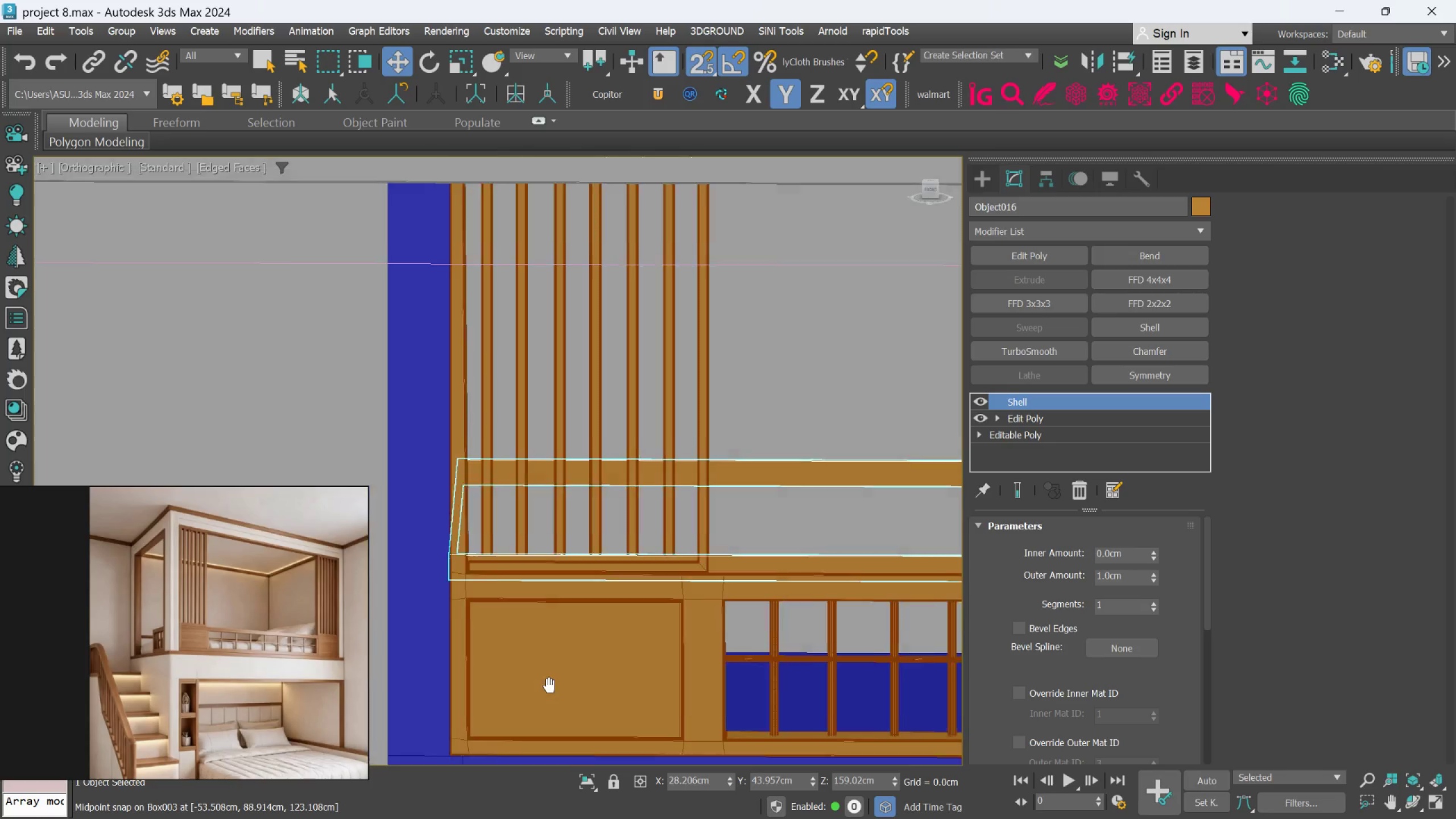 
hold_key(key=AltLeft, duration=0.61)
 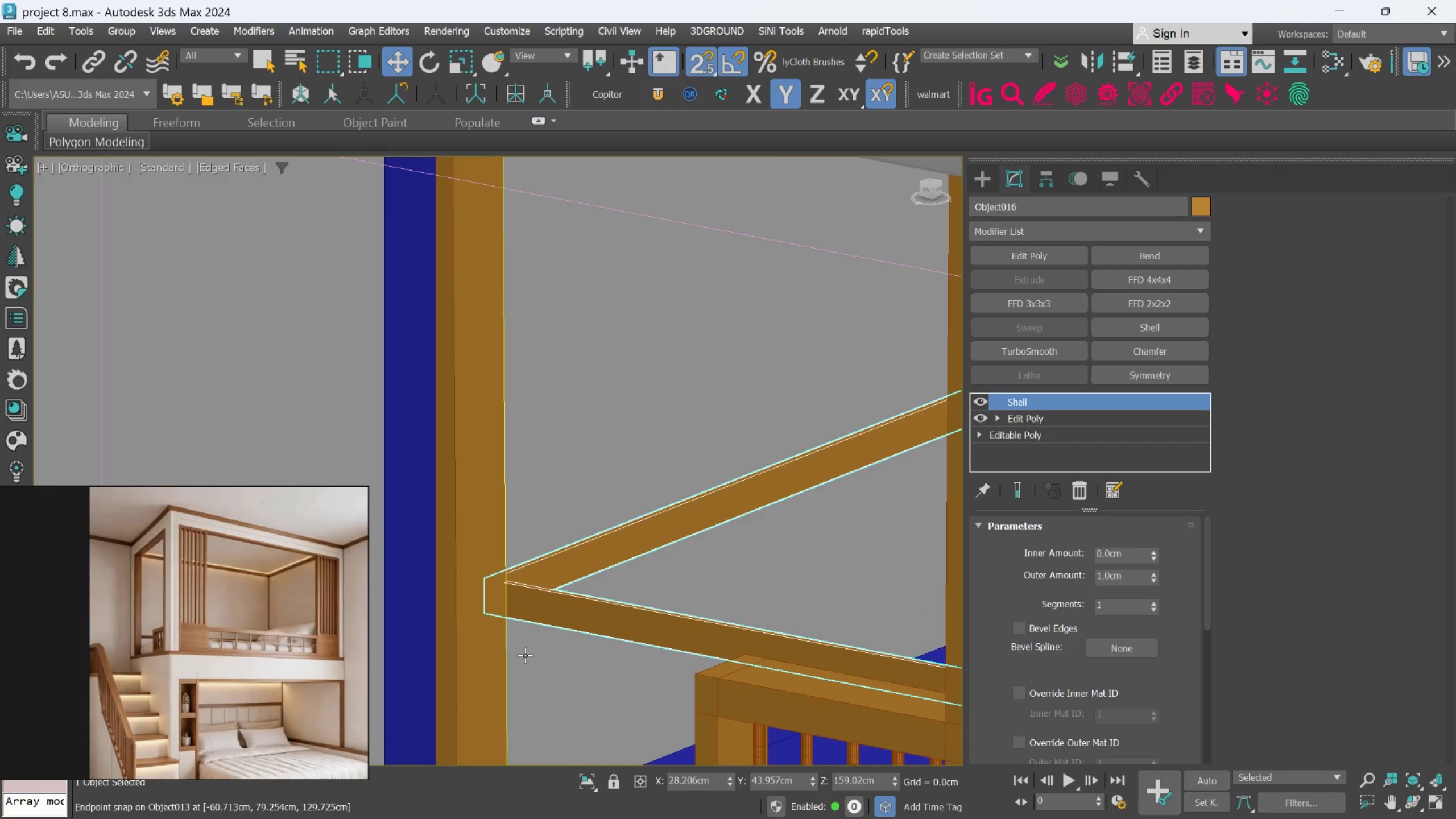 
hold_key(key=AltLeft, duration=0.58)
 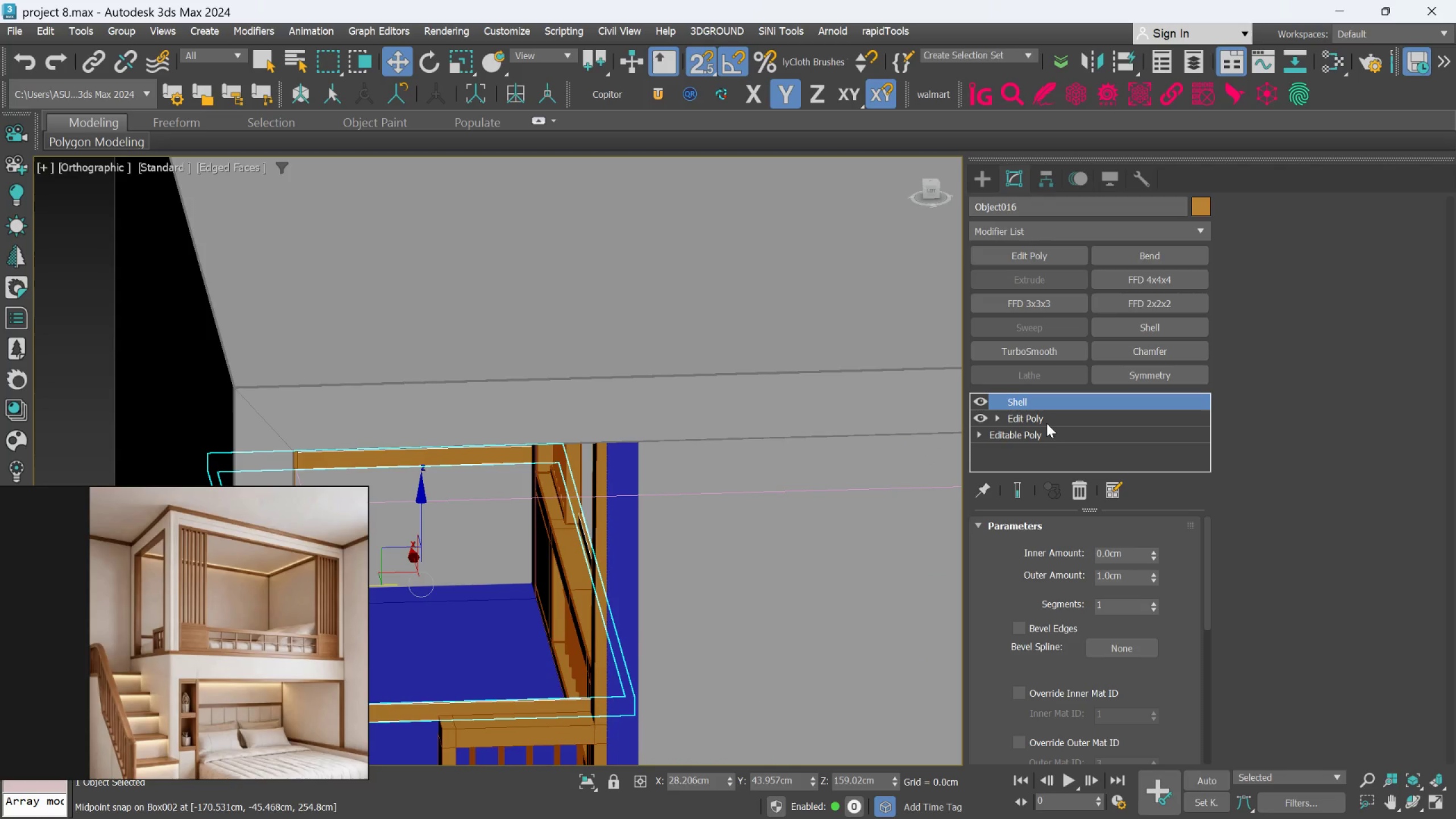 
scroll: coordinate [528, 649], scroll_direction: down, amount: 1.0
 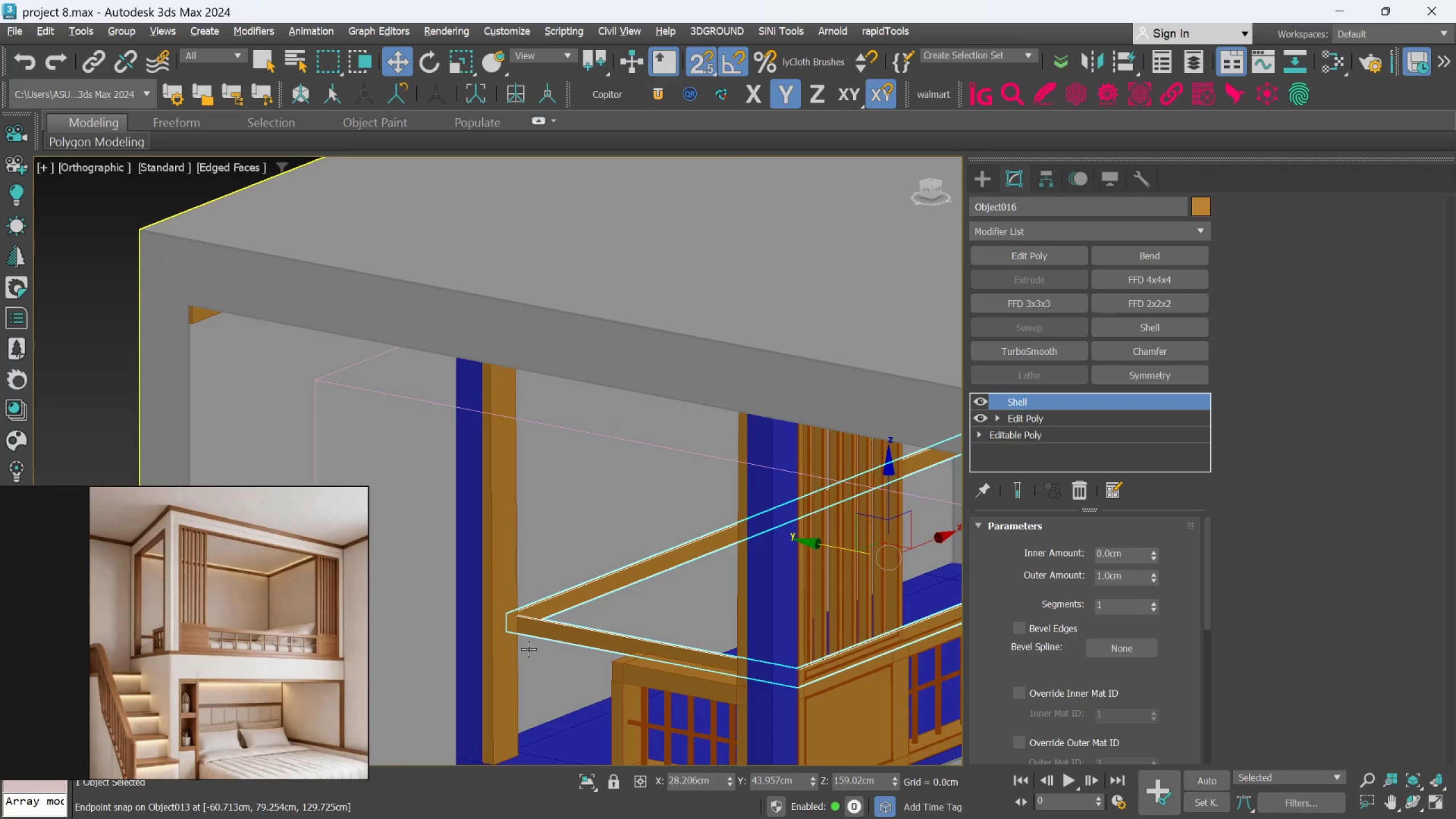 
left_click([1046, 422])
 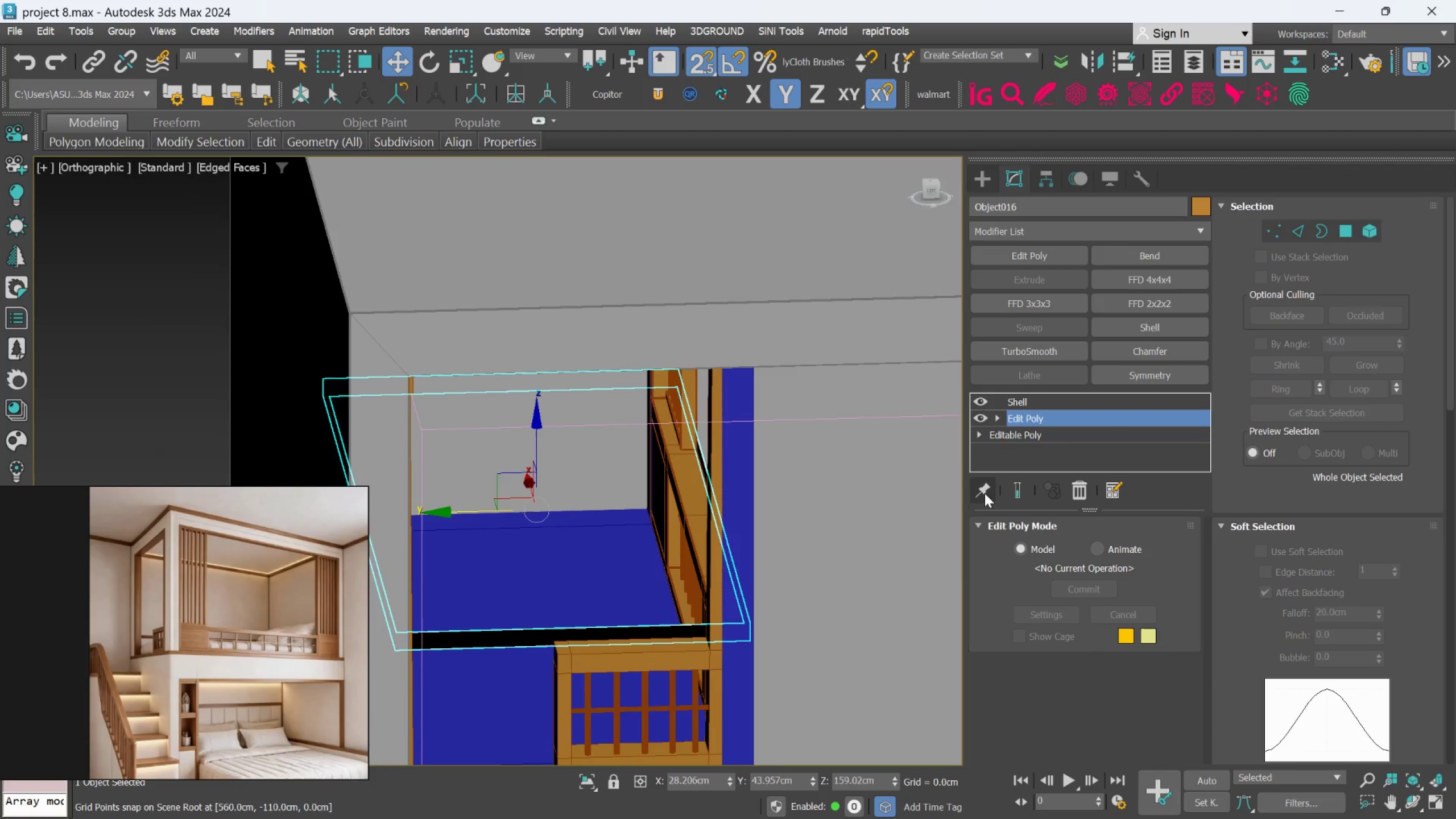 
key(S)
 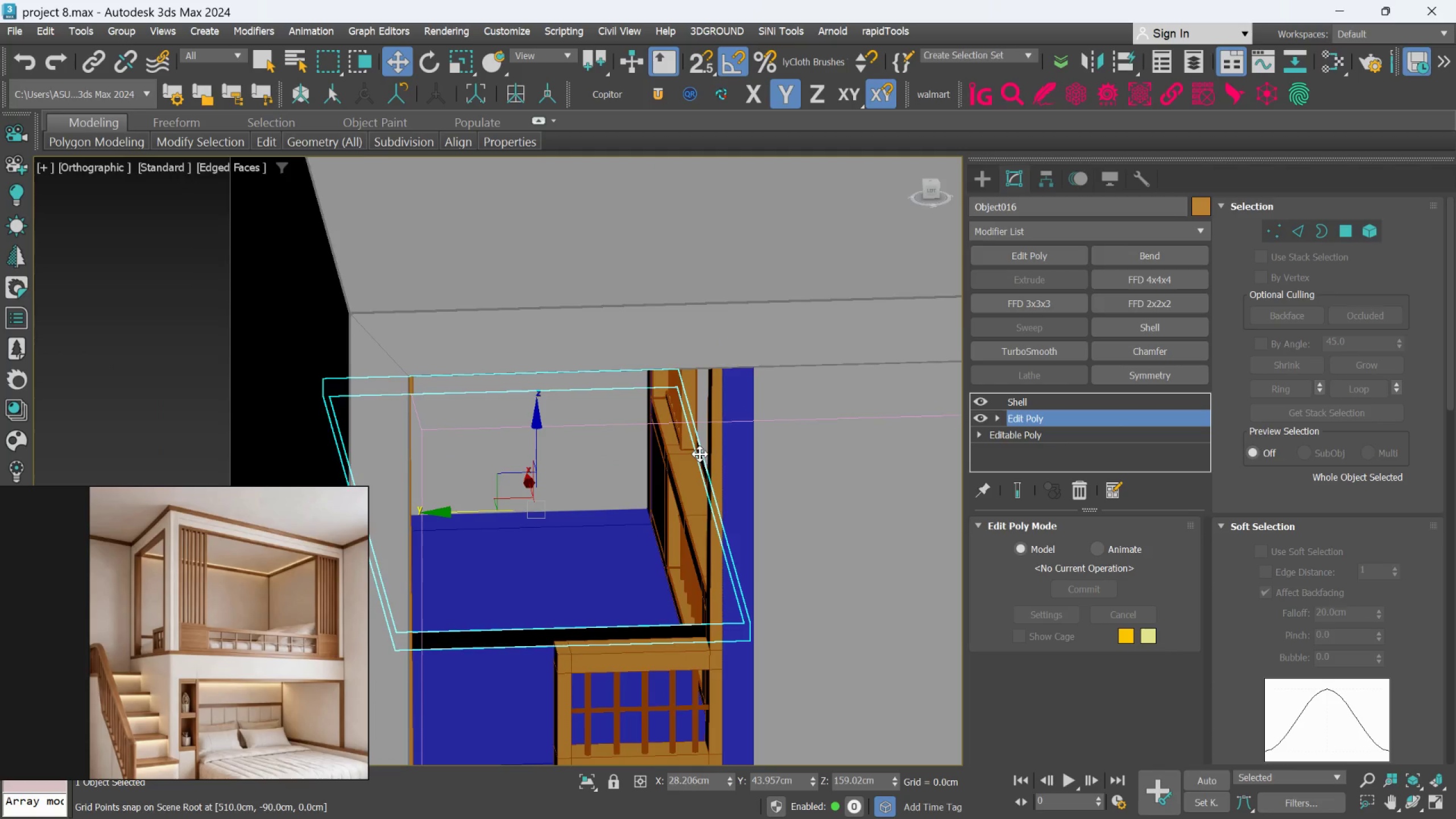 
scroll: coordinate [700, 454], scroll_direction: up, amount: 2.0
 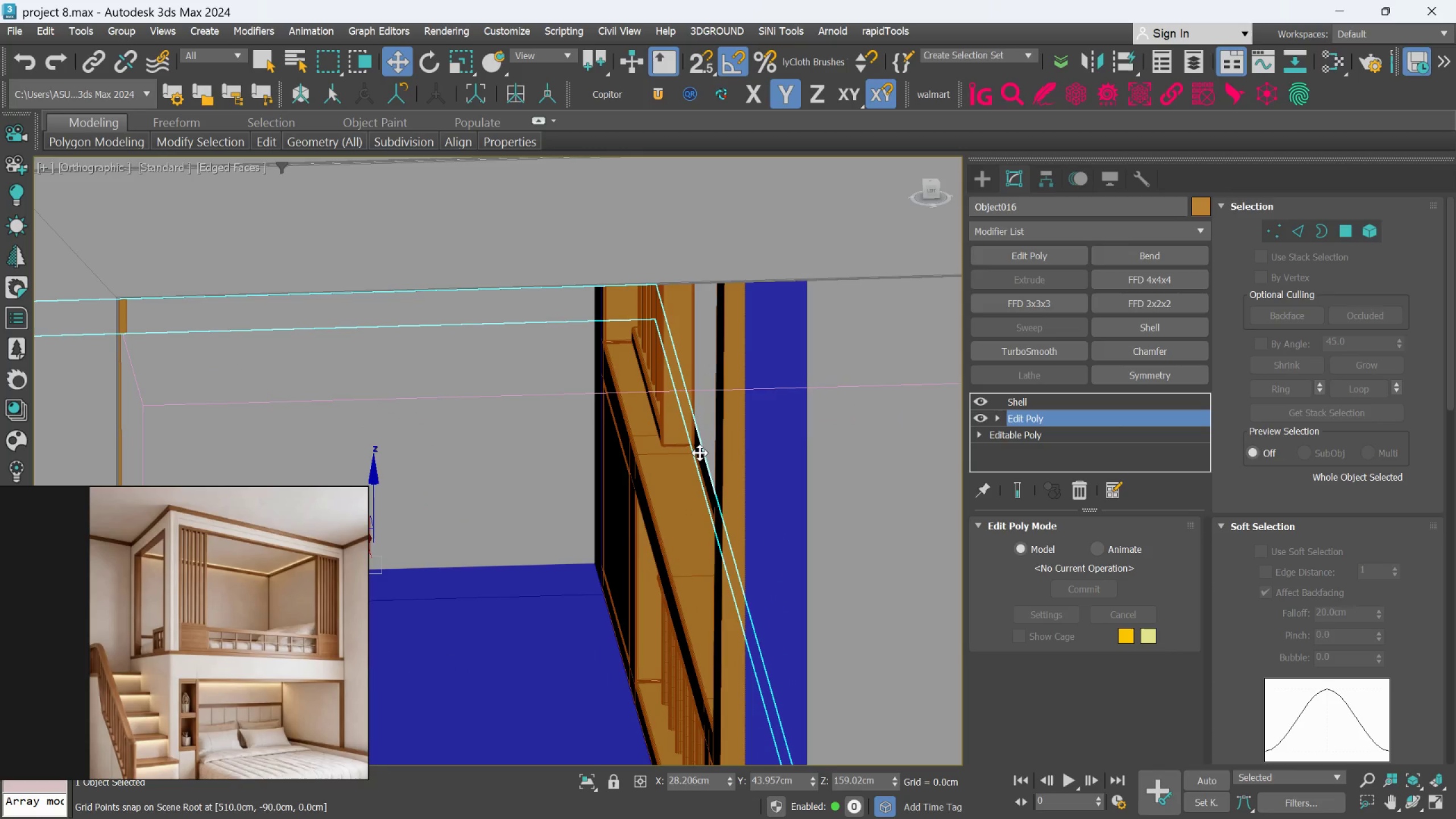 
left_click([700, 453])
 